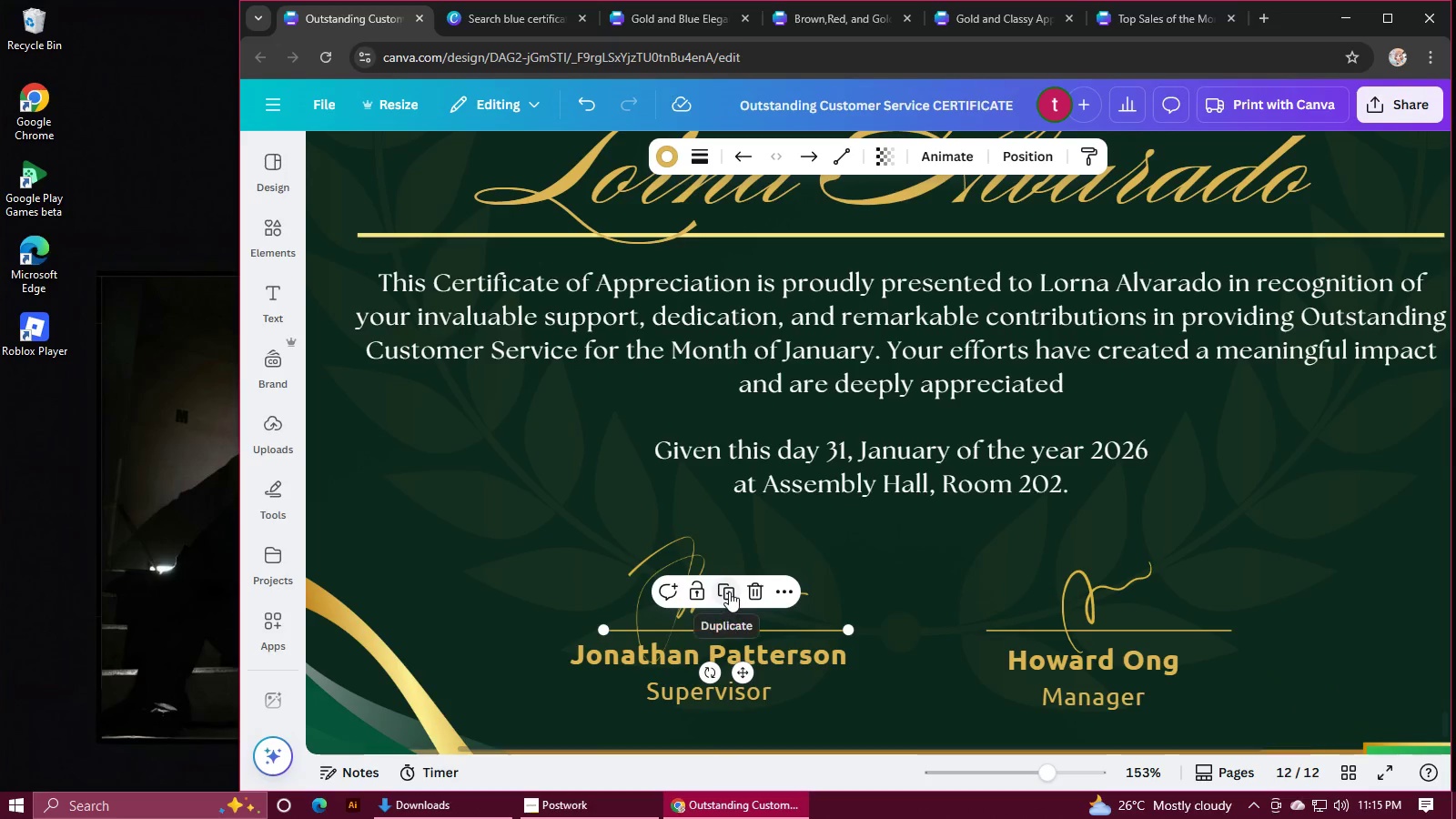 
left_click([774, 561])
 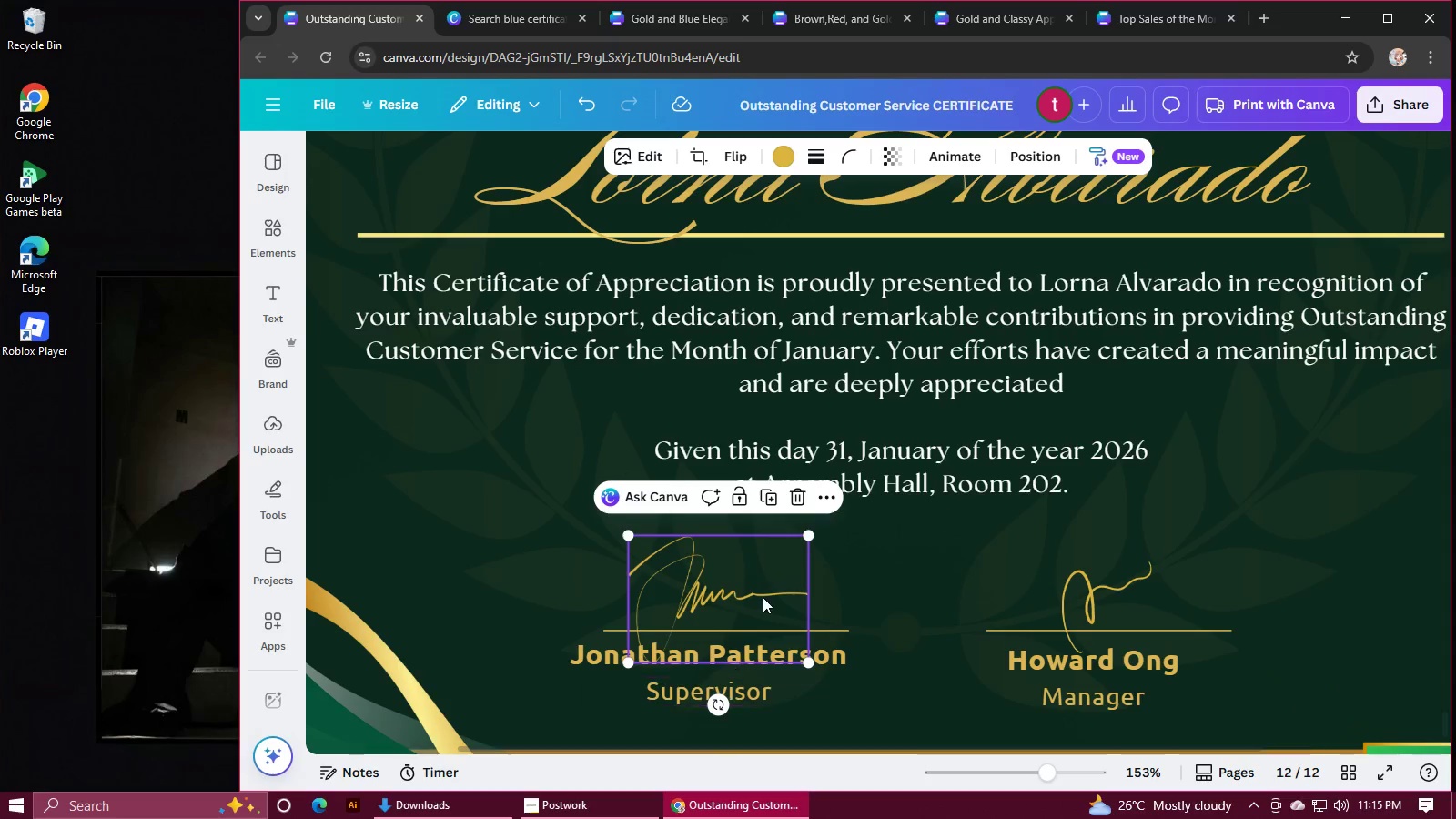 
left_click_drag(start_coordinate=[765, 592], to_coordinate=[760, 601])
 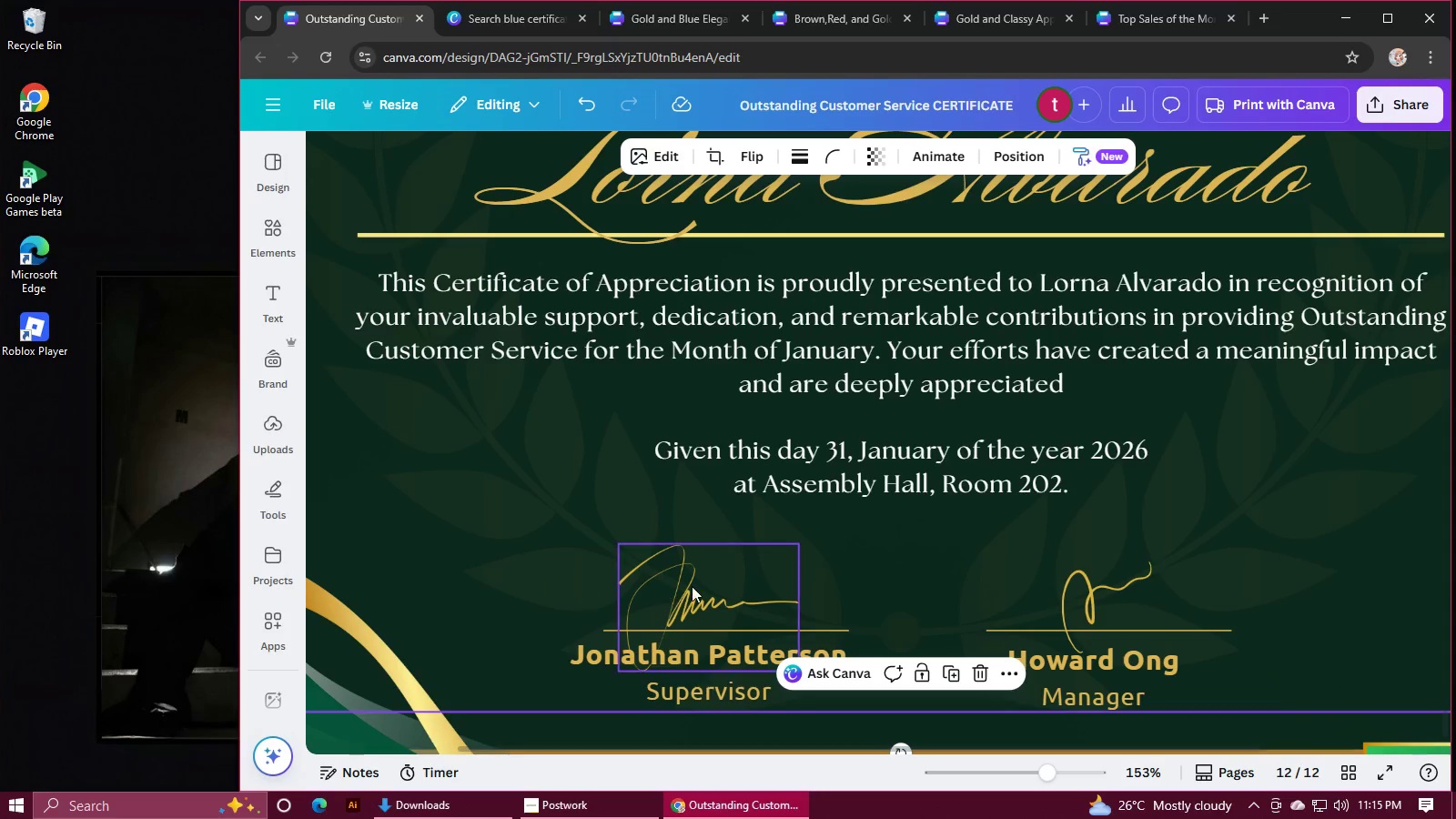 
hold_key(key=ShiftLeft, duration=1.53)
left_click([733, 590])
 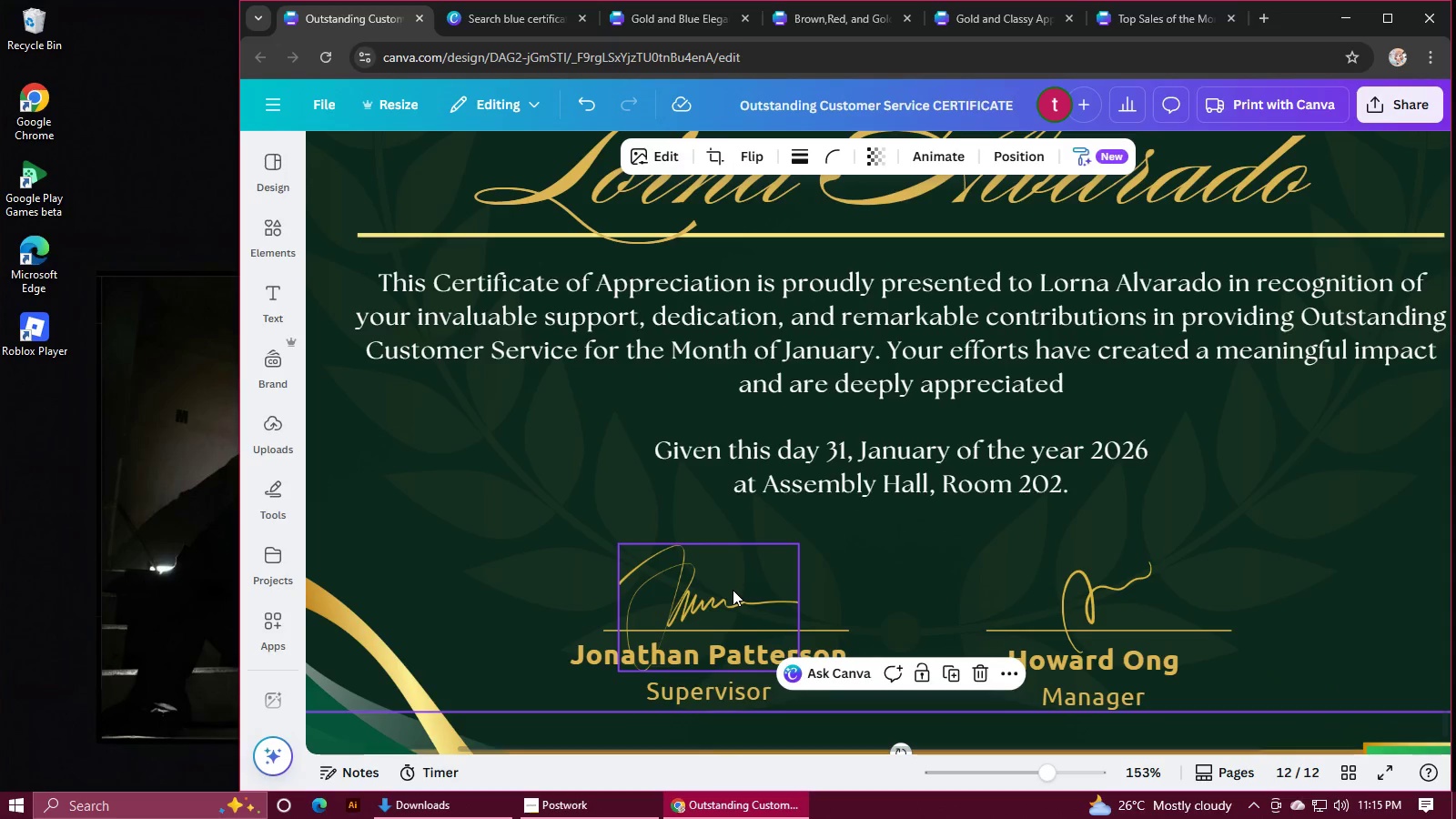 
hold_key(key=ShiftLeft, duration=1.52)
left_click([834, 635])
 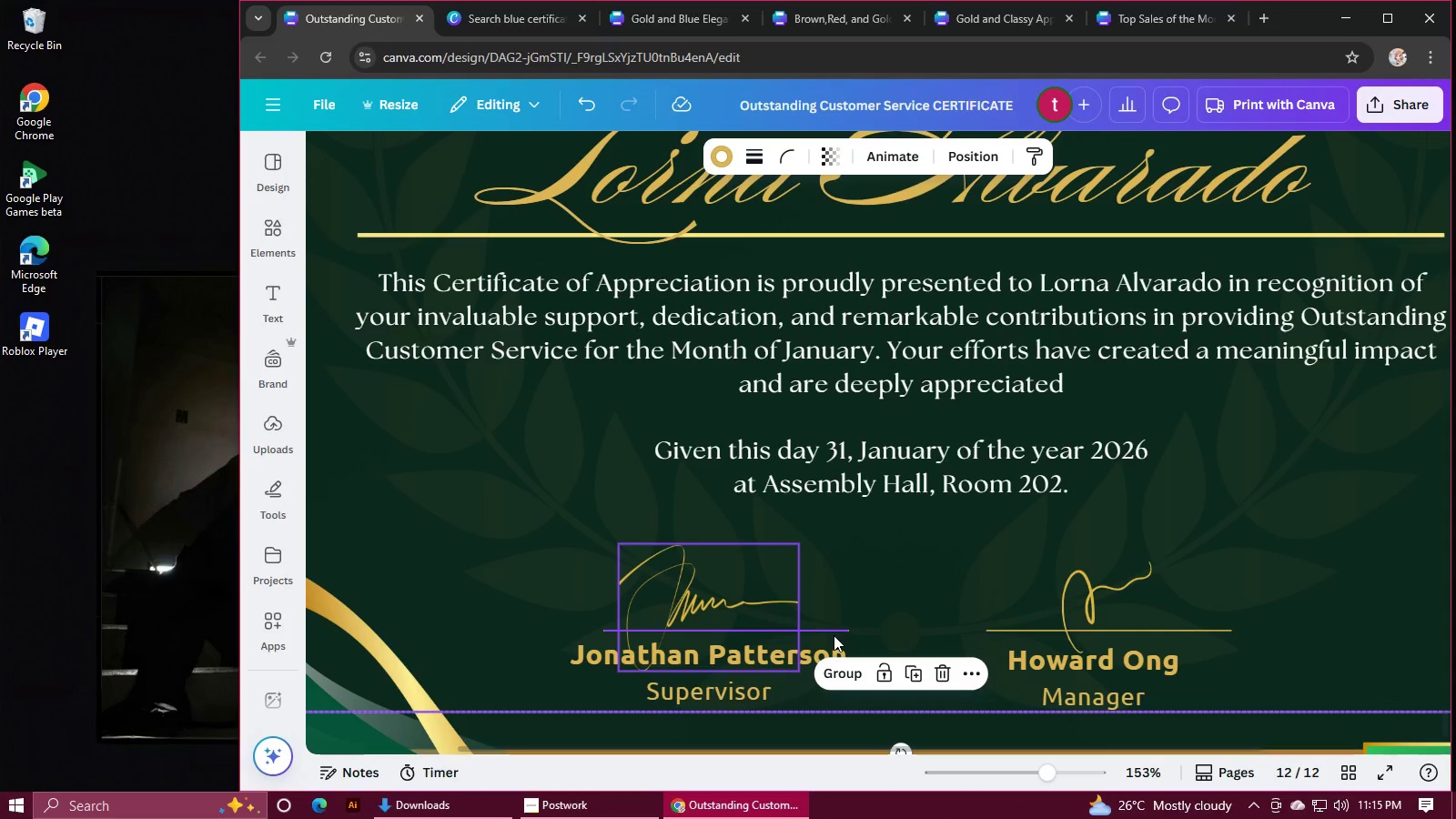 
left_click([1008, 639])
 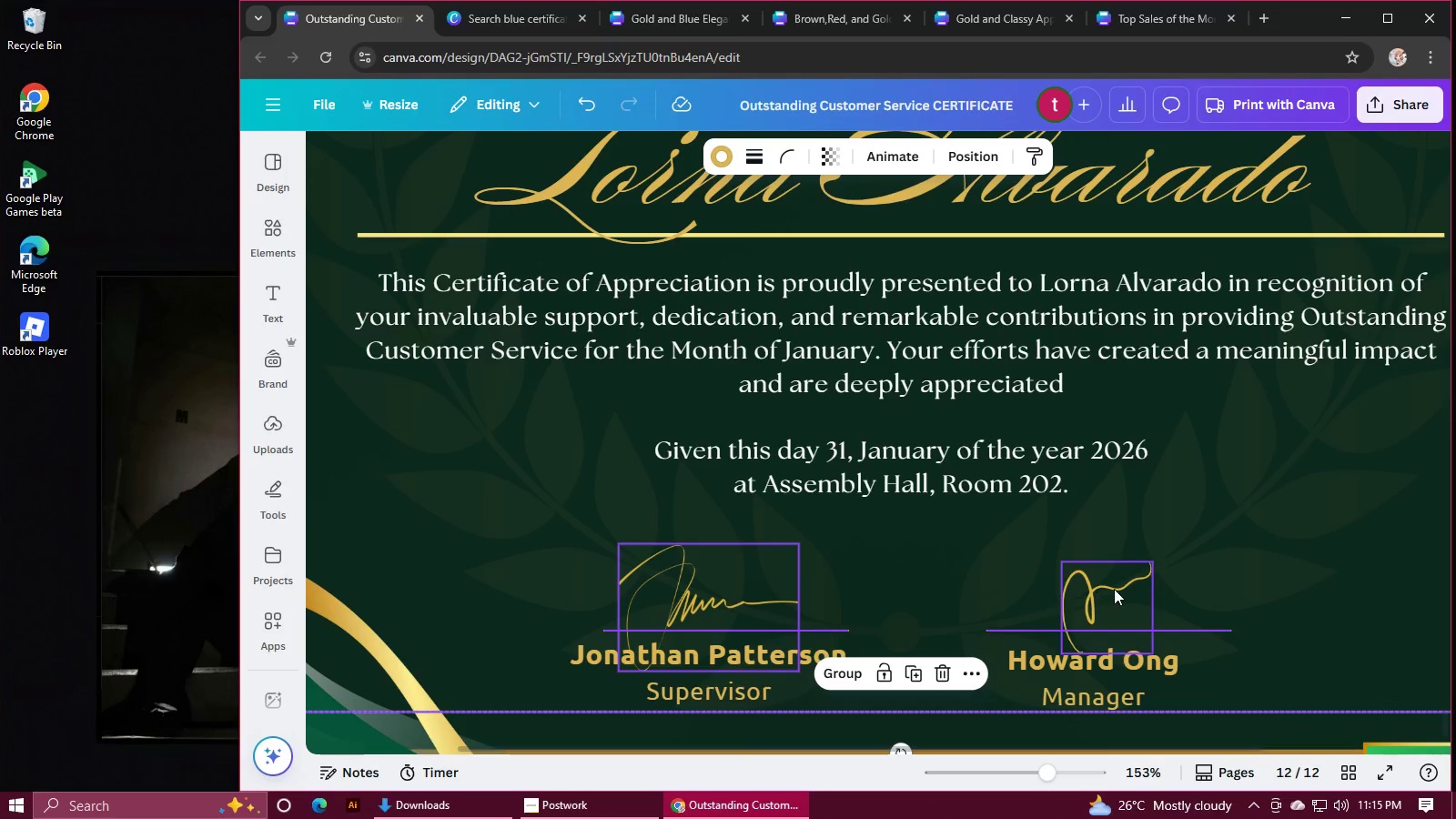 
left_click([1114, 589])
 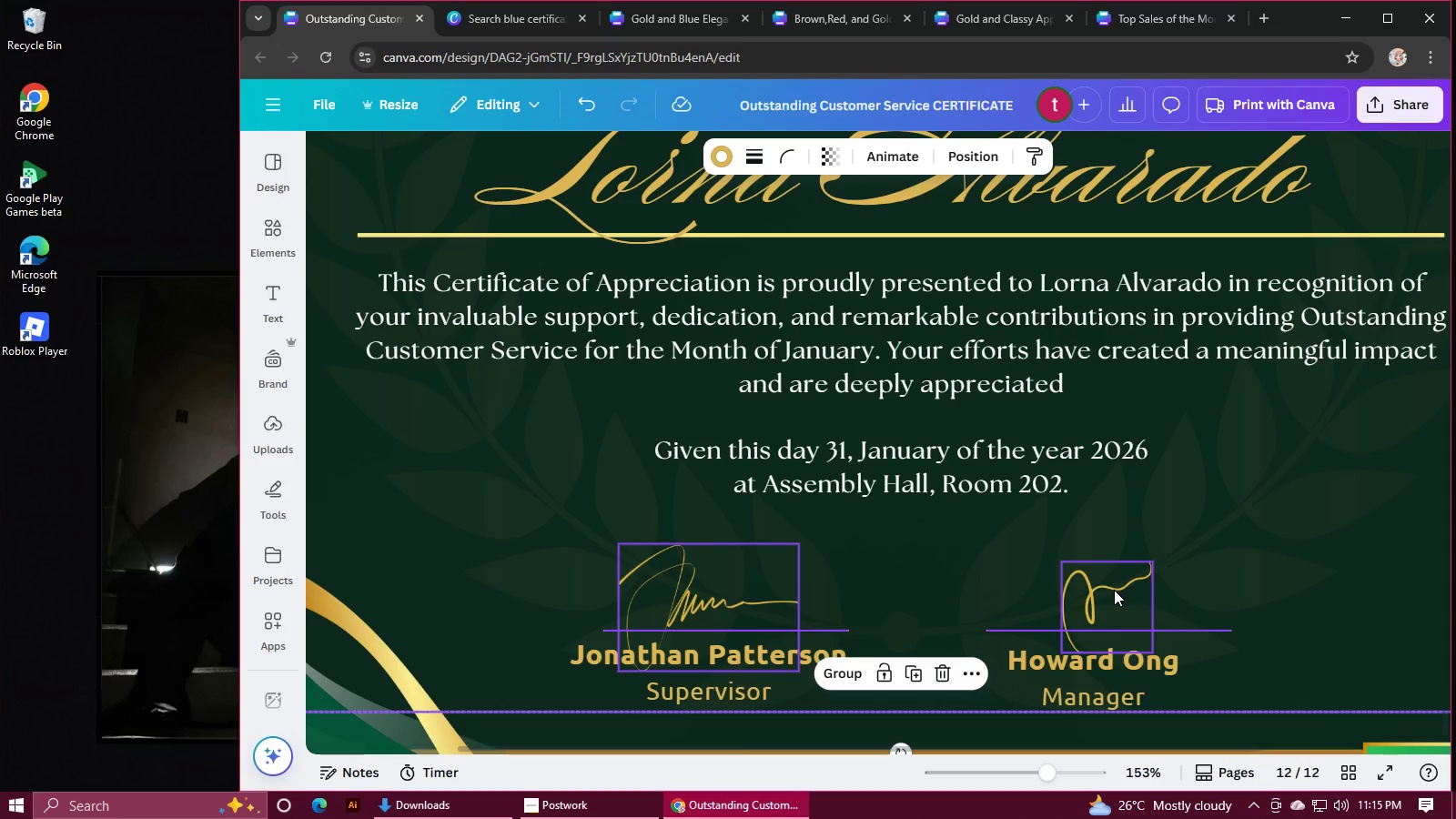 
hold_key(key=ShiftLeft, duration=1.52)
left_click([1108, 663])
 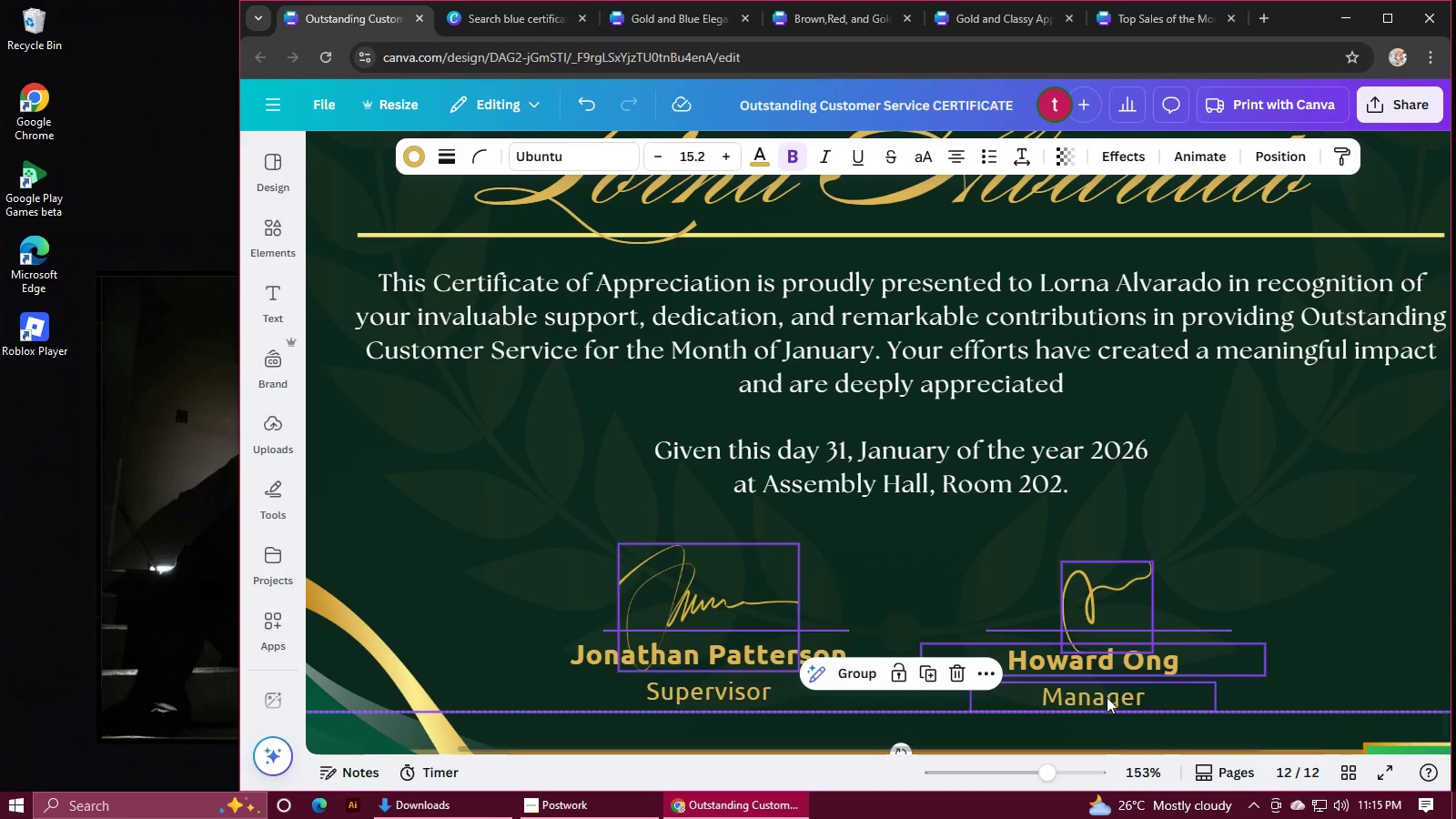 
hold_key(key=ShiftLeft, duration=1.52)
left_click([1107, 702])
 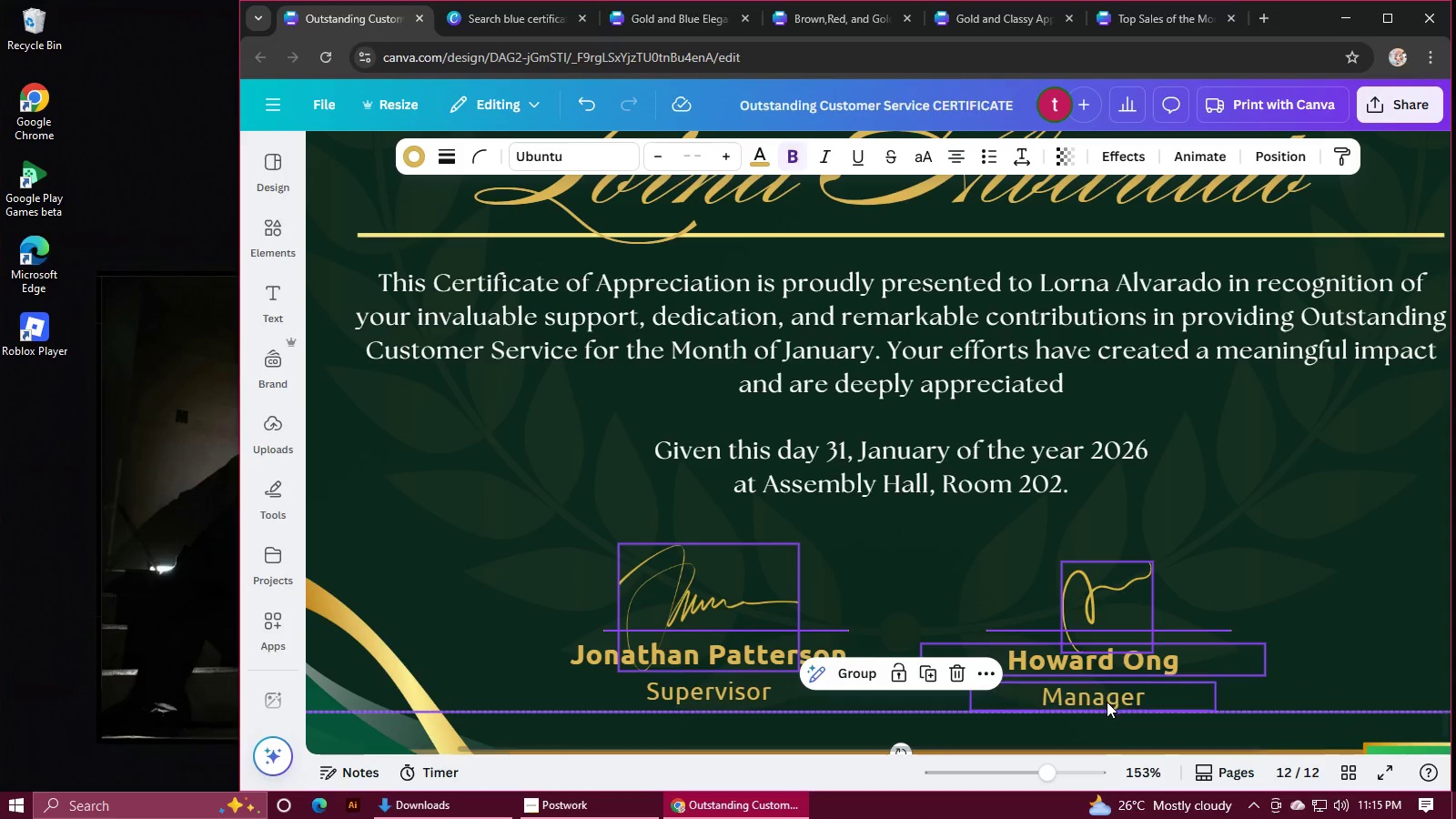 
left_click([804, 647])
 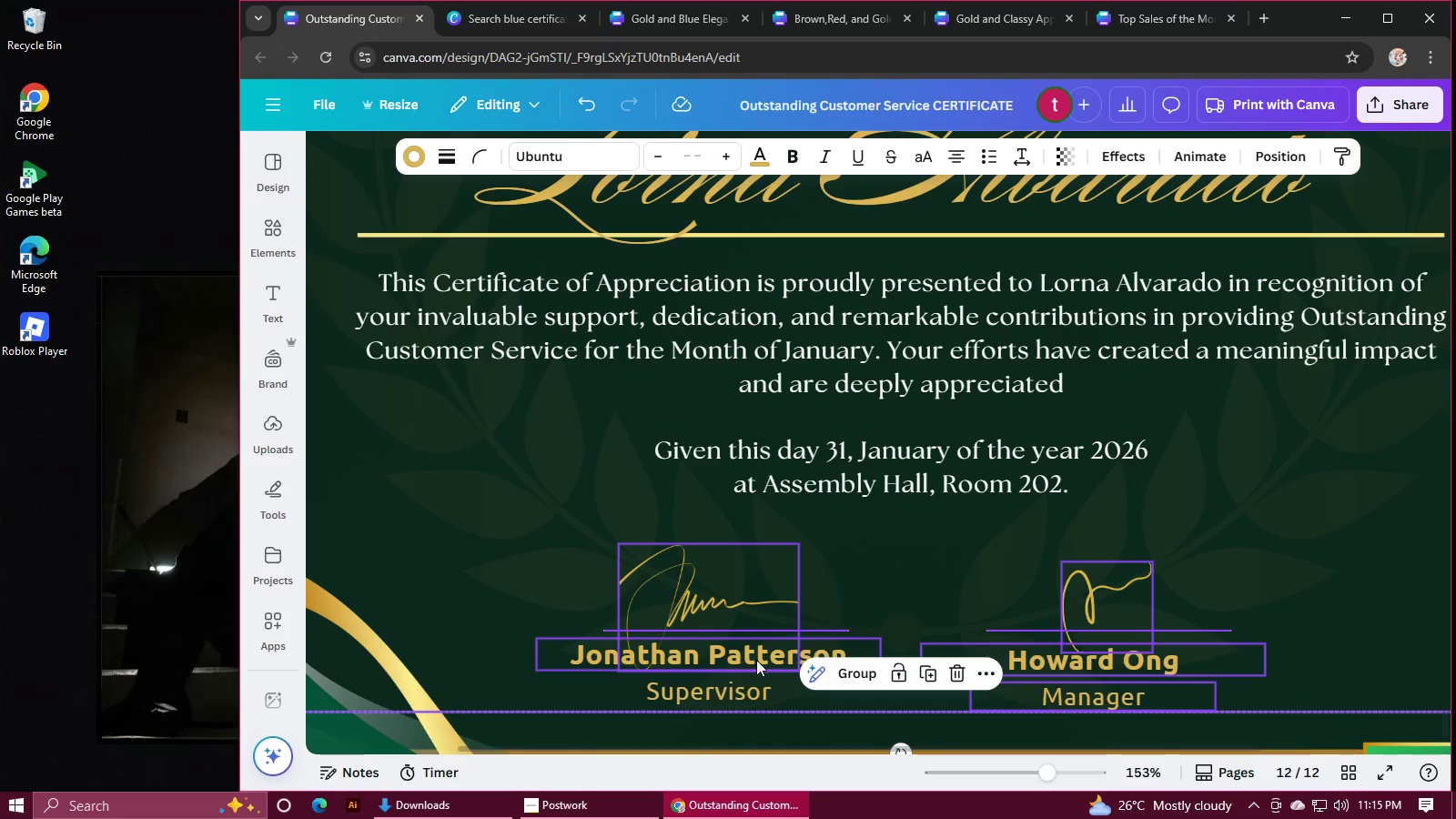 
hold_key(key=ShiftLeft, duration=0.87)
left_click([732, 688])
 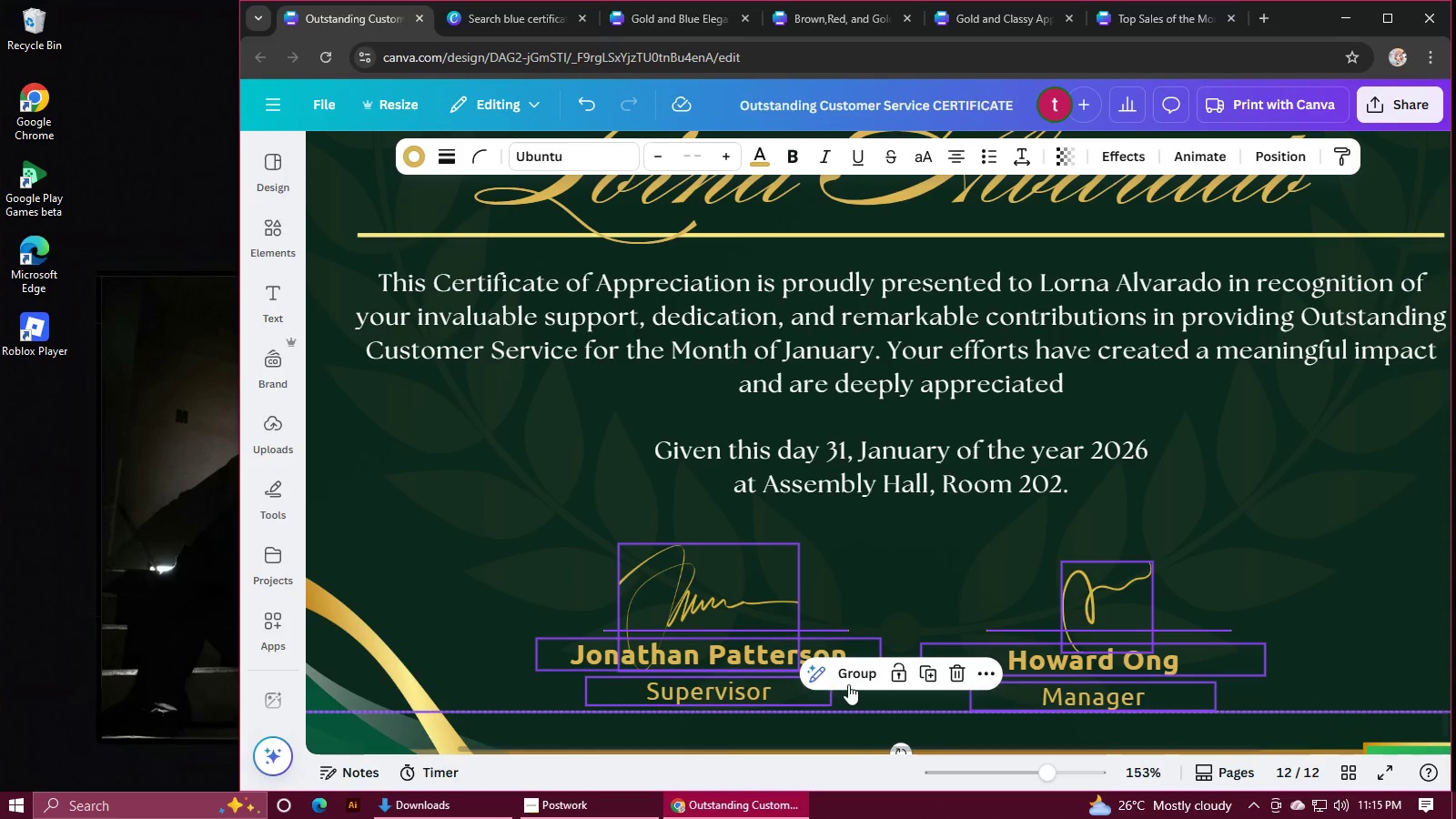 
left_click([853, 675])
 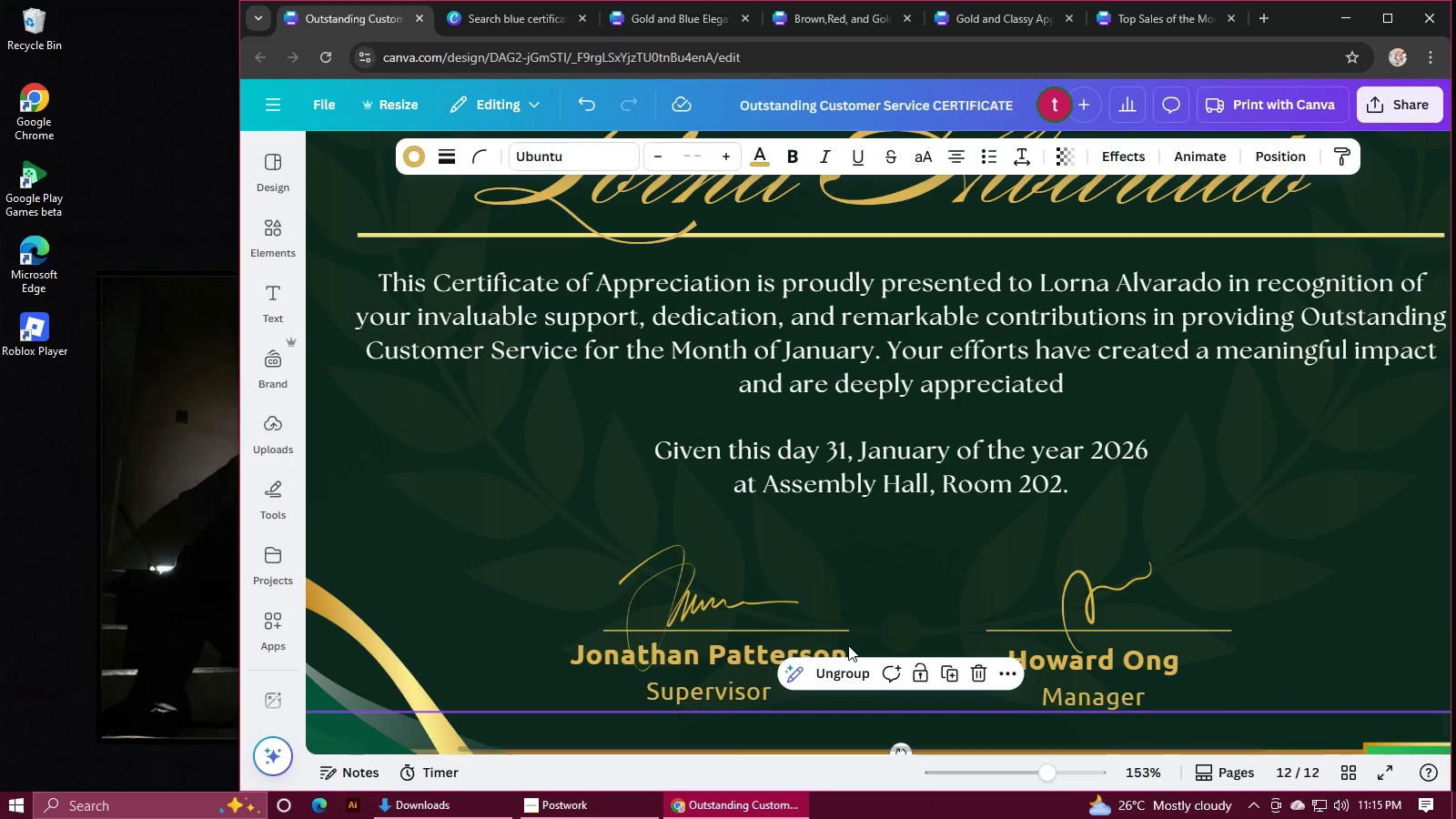 
hold_key(key=ControlLeft, duration=0.82)
hold_key(key=AltLeft, duration=0.75)
scroll: coordinate [844, 612], scroll_direction: down, amount: 2.0
 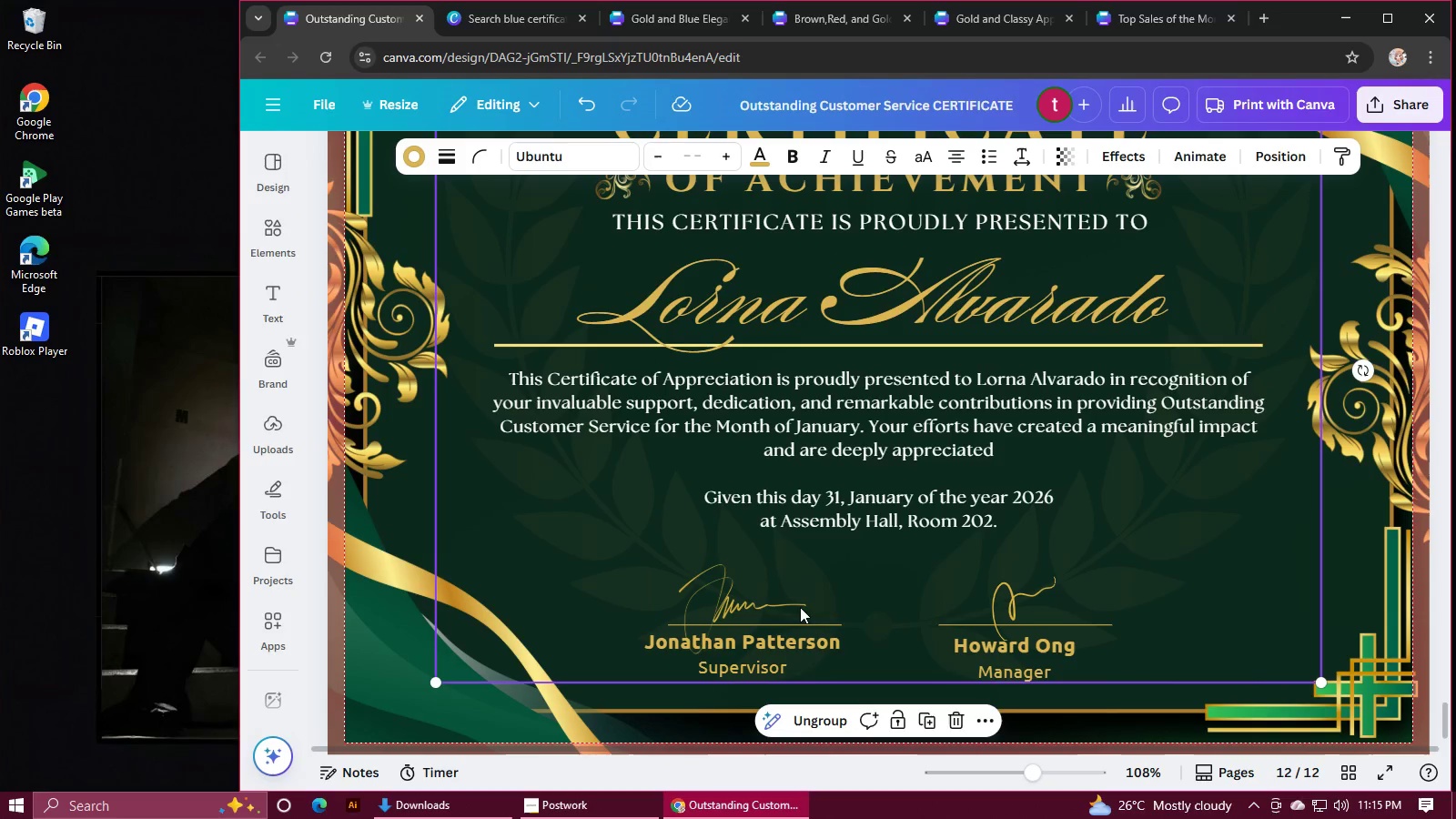 
left_click([811, 715])
 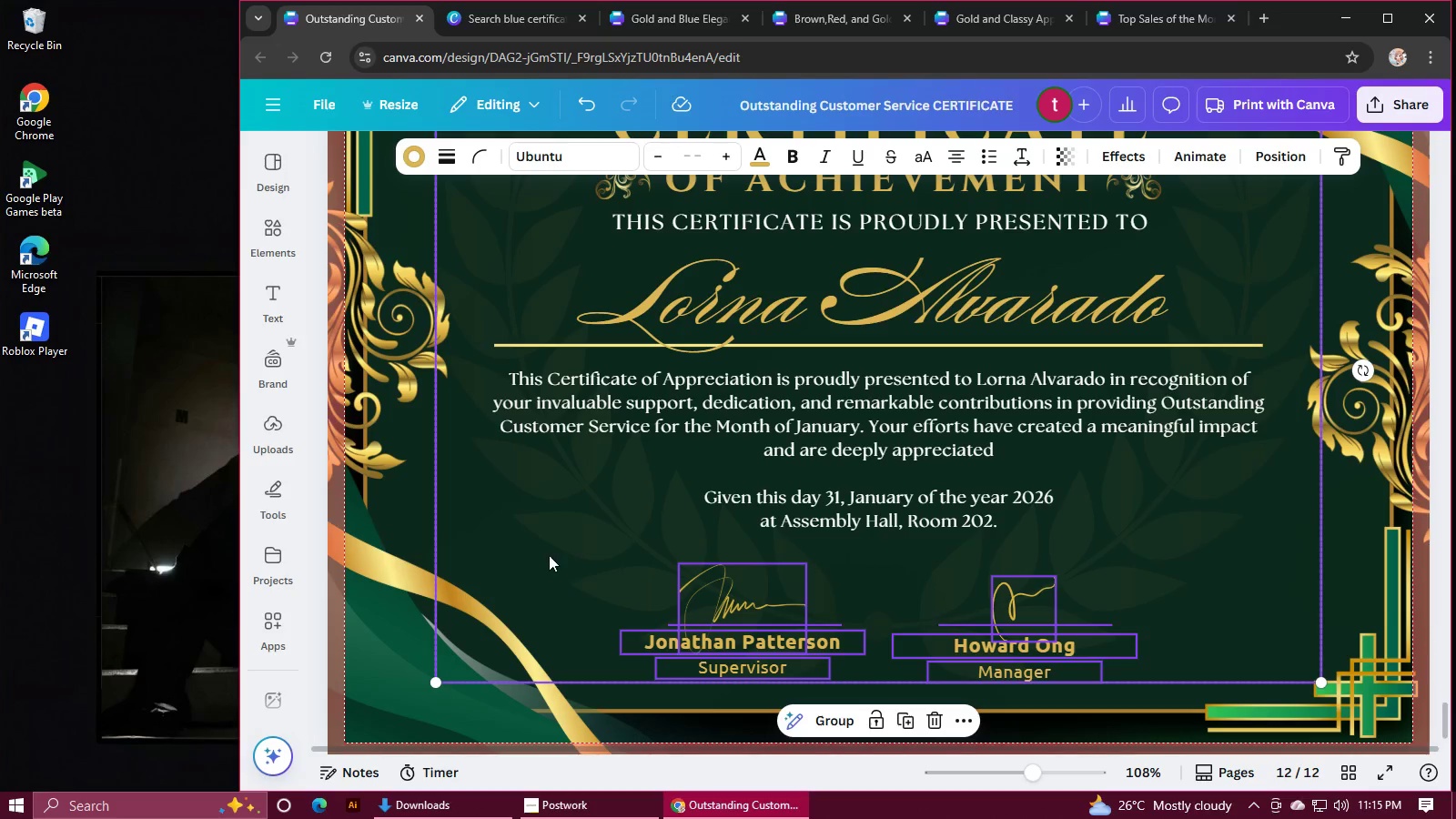 
hold_key(key=ControlLeft, duration=0.74)
left_click([537, 542])
 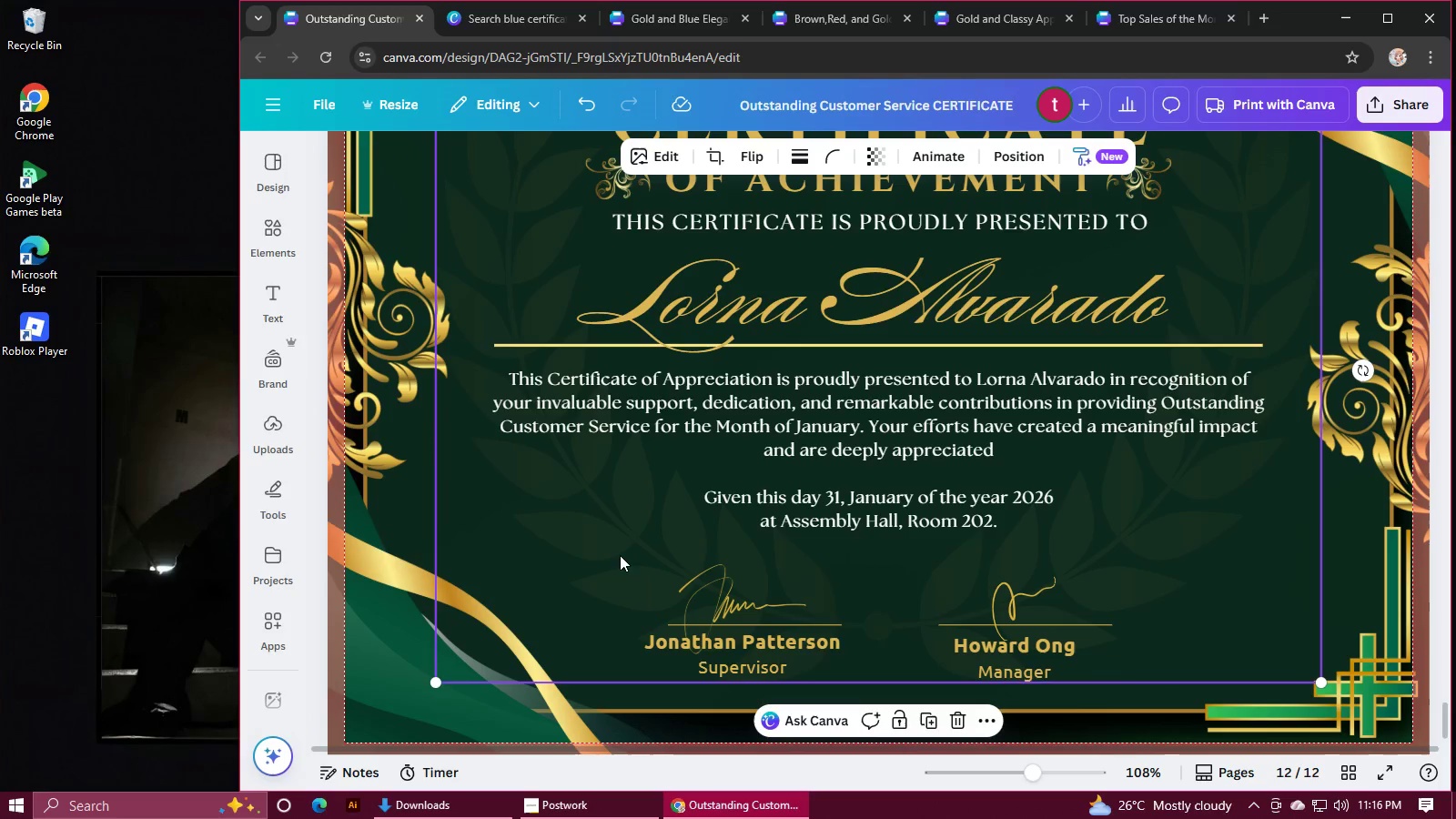 
left_click([755, 596])
 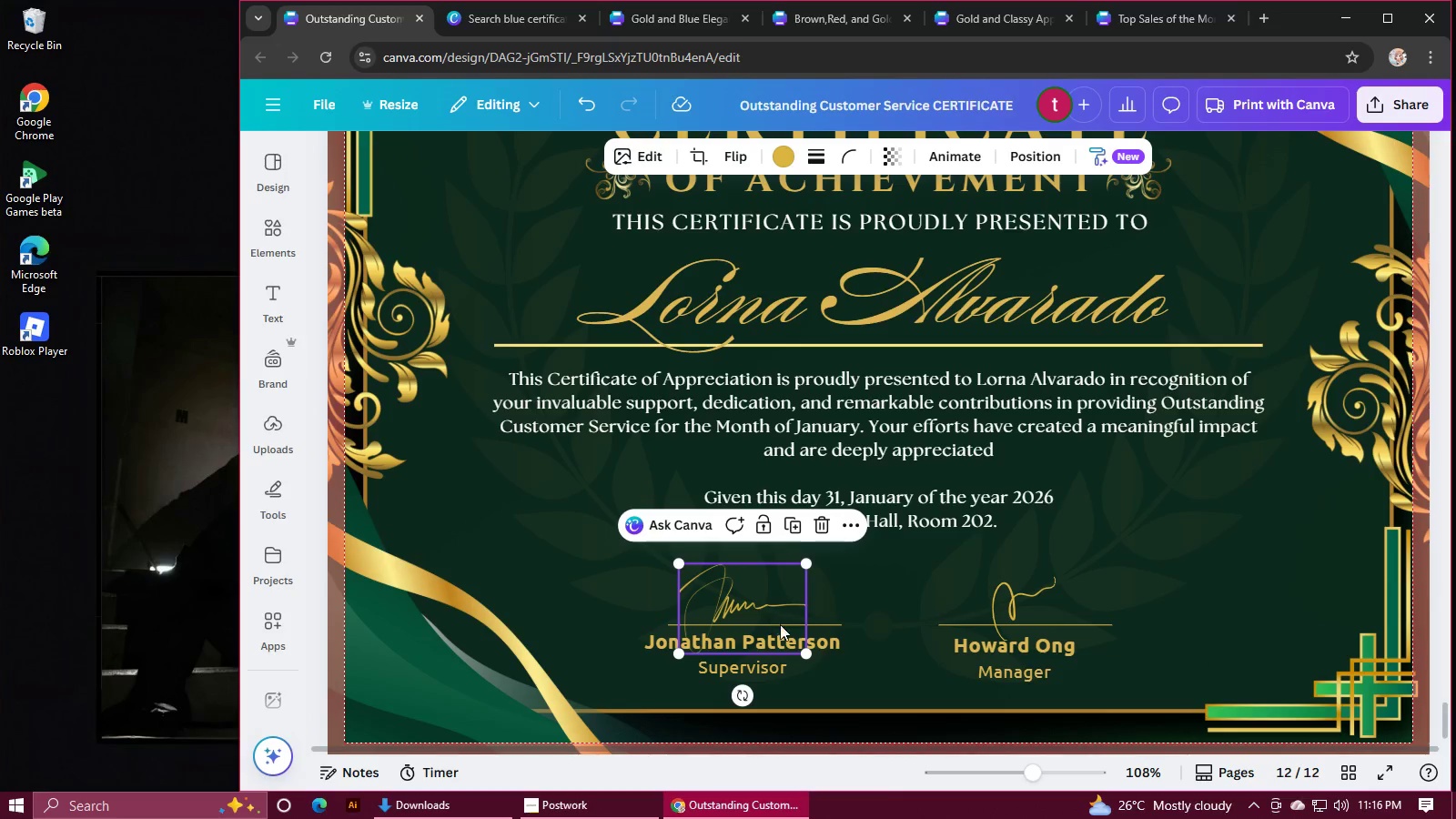 
hold_key(key=ShiftLeft, duration=1.5)
left_click([834, 626])
 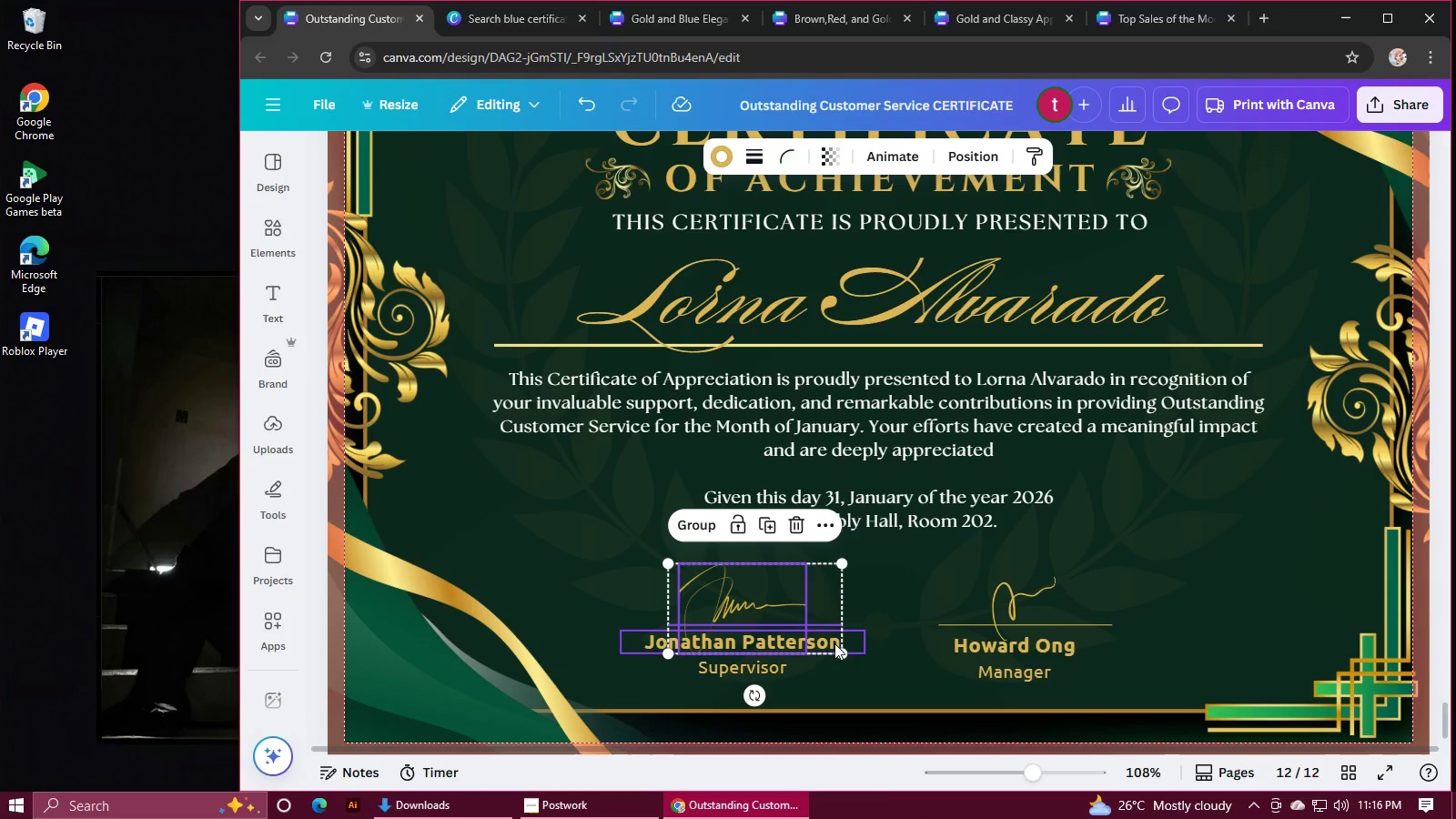 
hold_key(key=ShiftLeft, duration=1.5)
left_click([834, 645])
 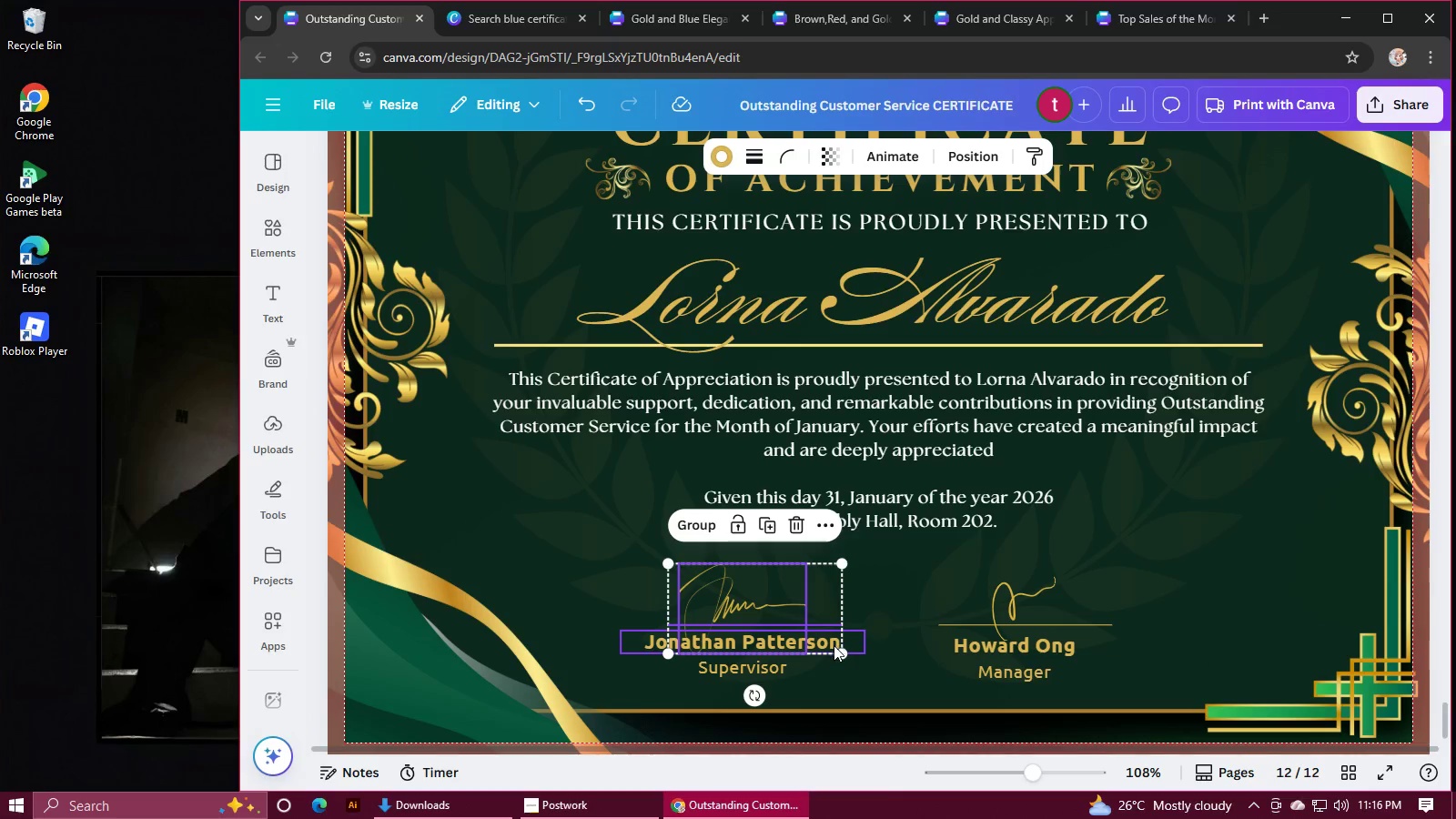 
left_click([776, 664])
 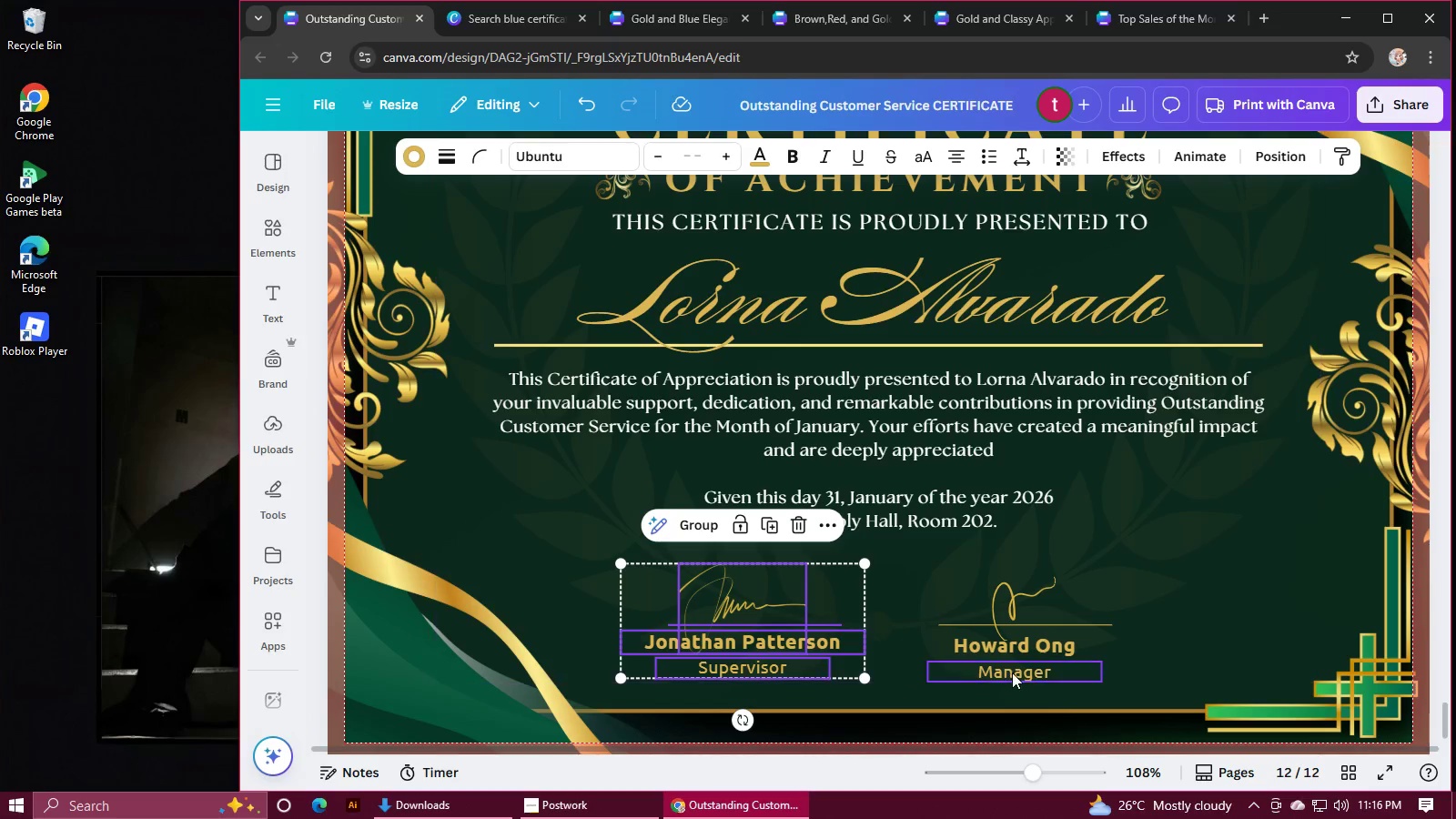 
hold_key(key=ShiftLeft, duration=1.53)
left_click([1012, 672])
 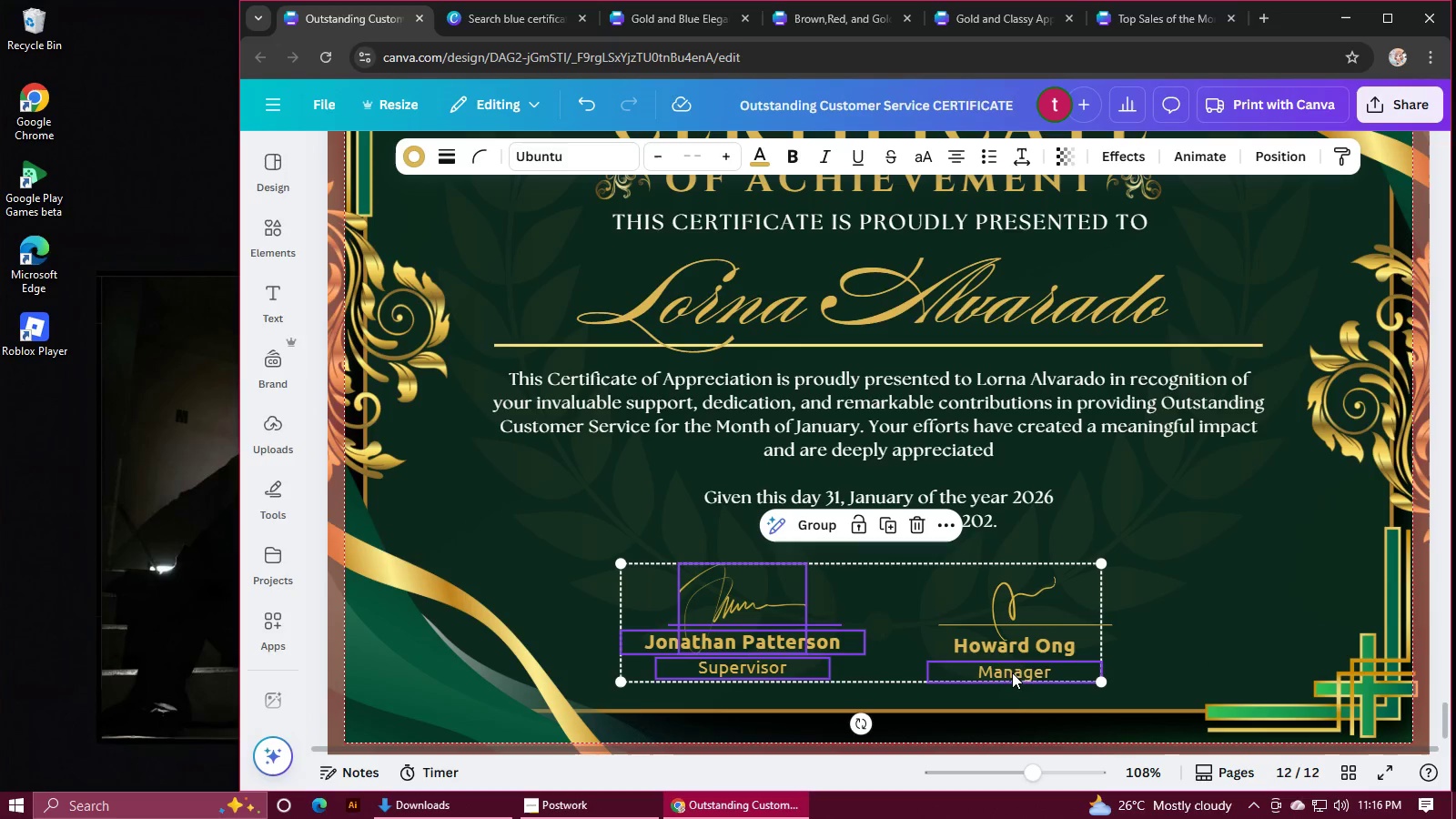 
left_click([1014, 652])
 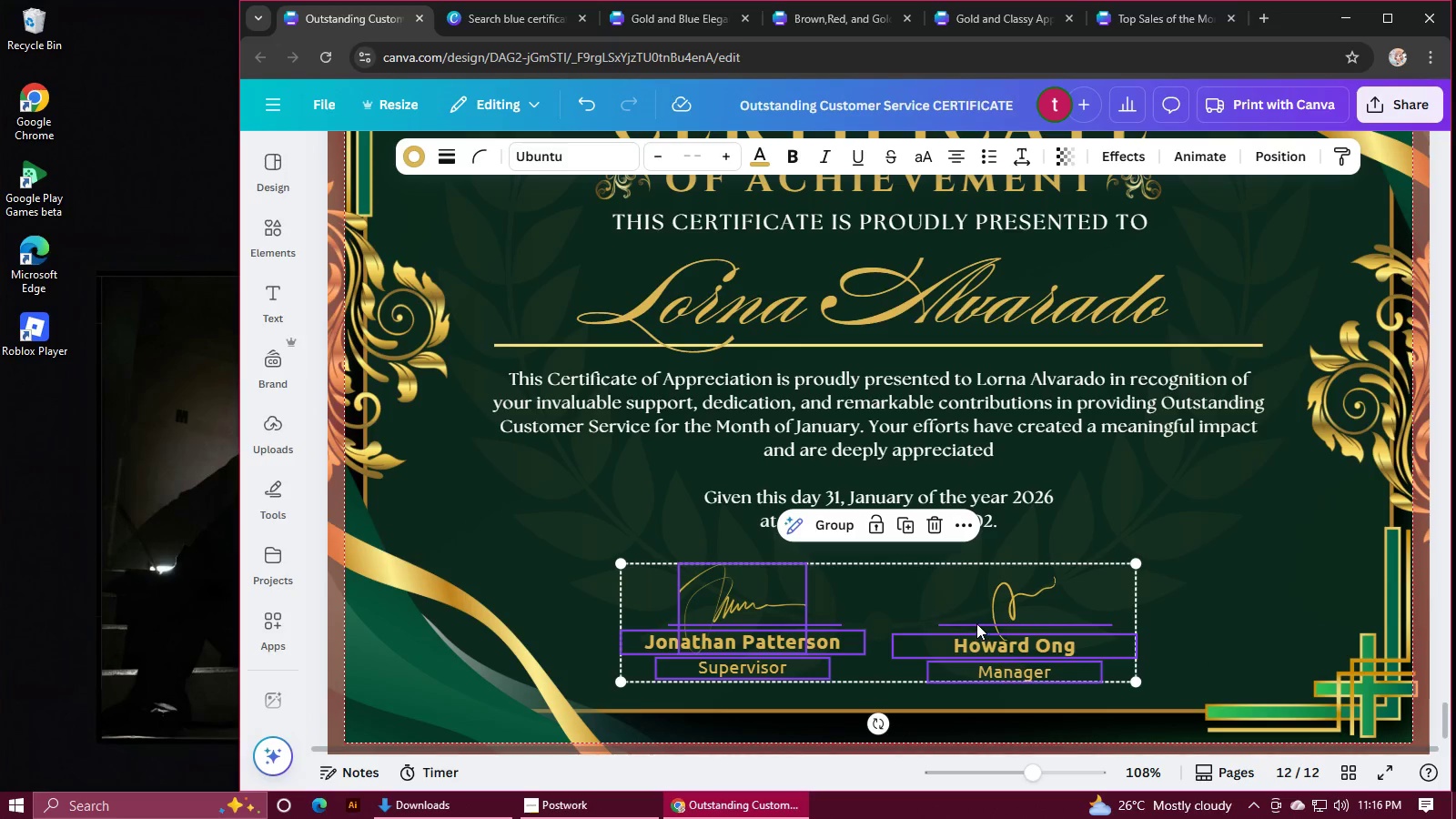 
left_click([976, 623])
 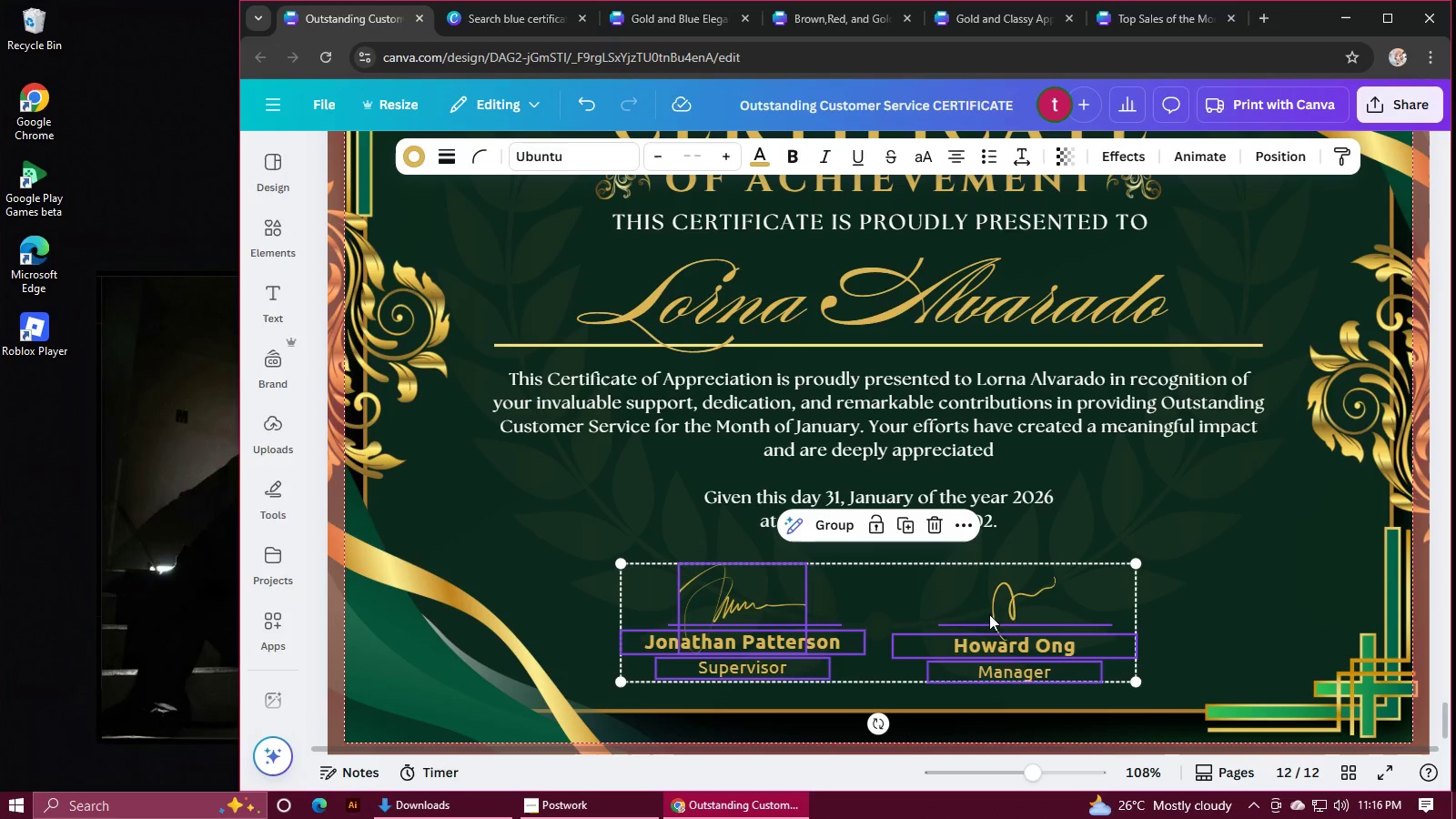 
hold_key(key=ShiftLeft, duration=0.91)
left_click([1015, 598])
 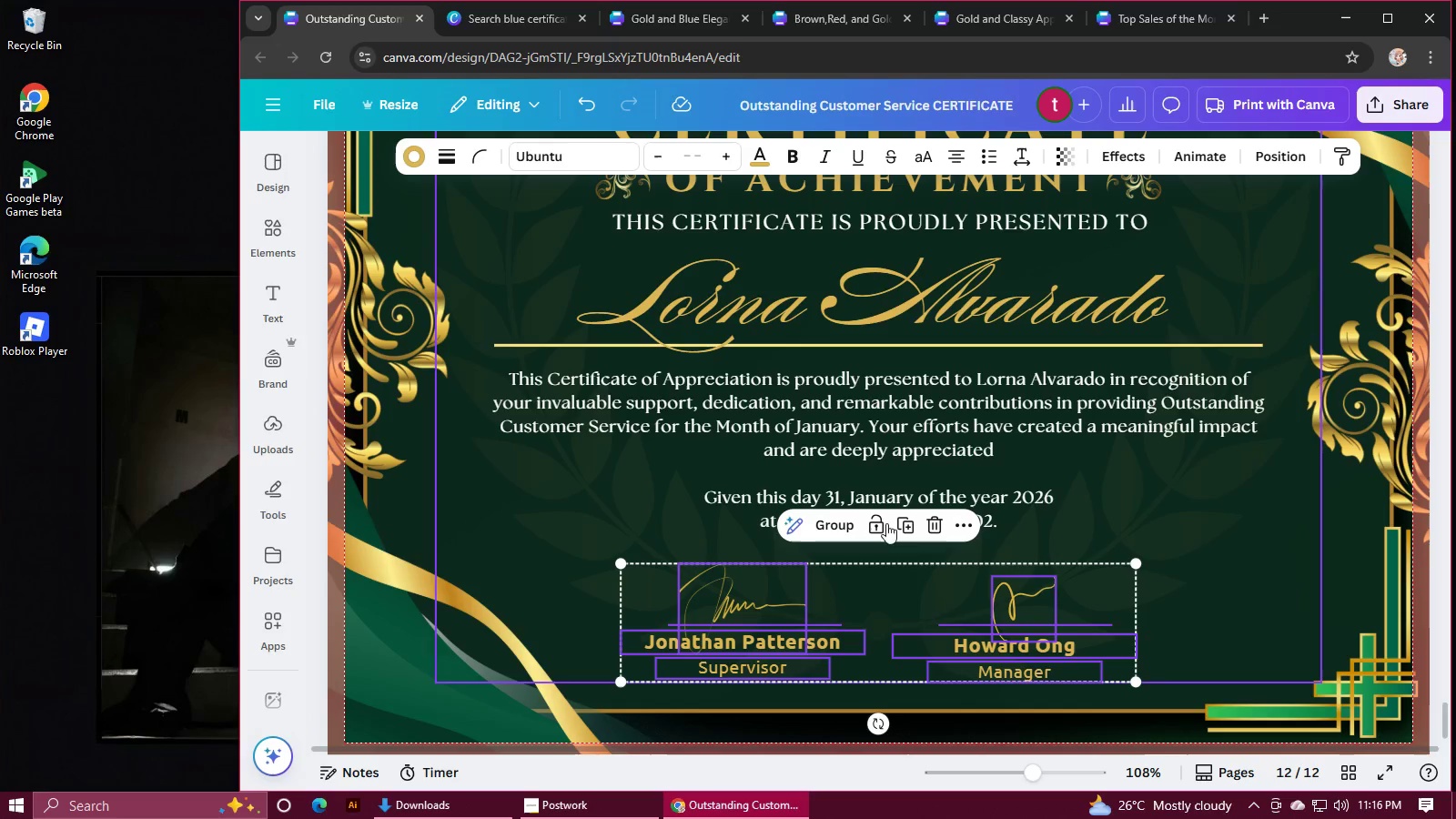 
left_click([820, 527])
 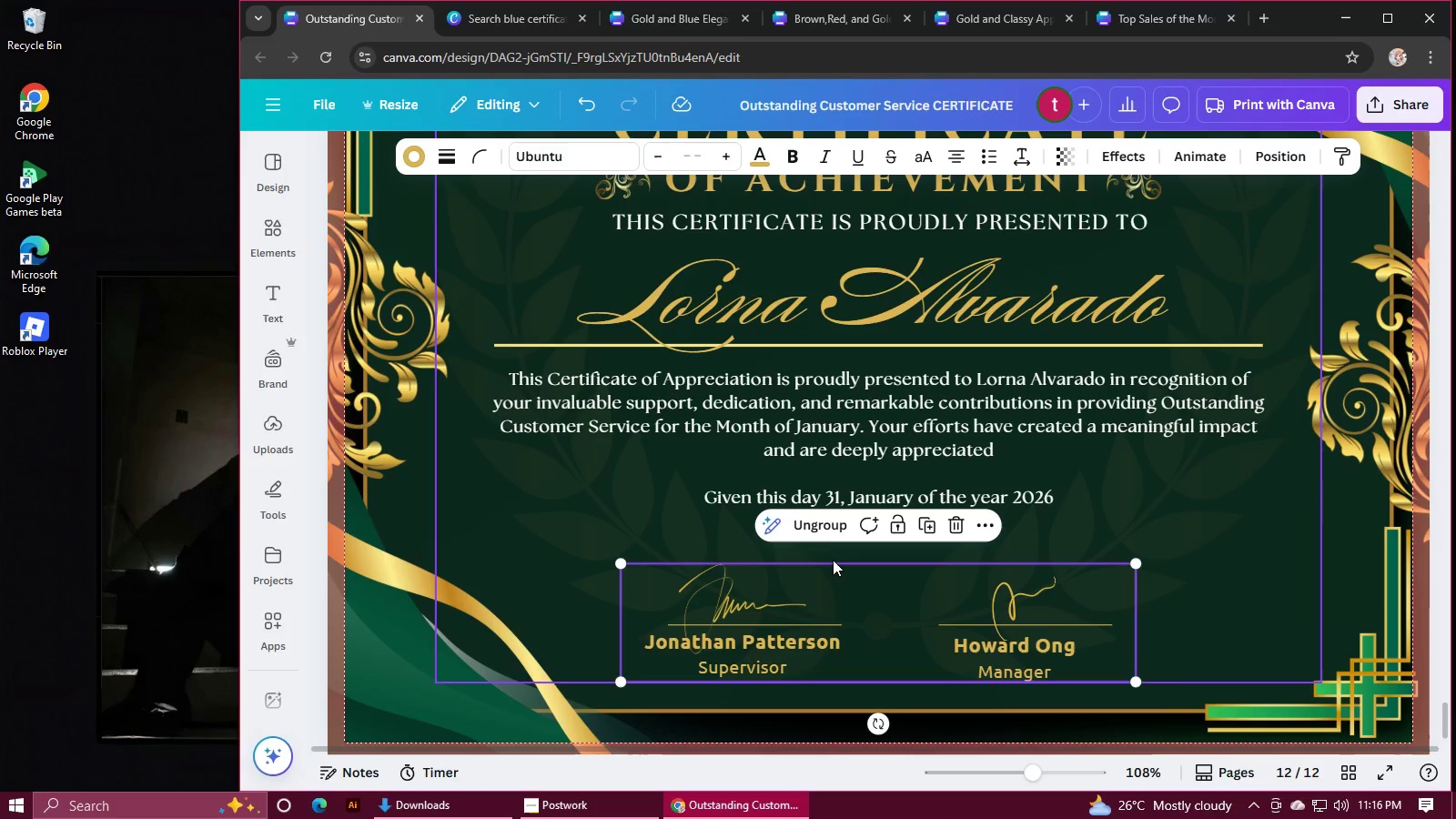 
key(Control+C)
 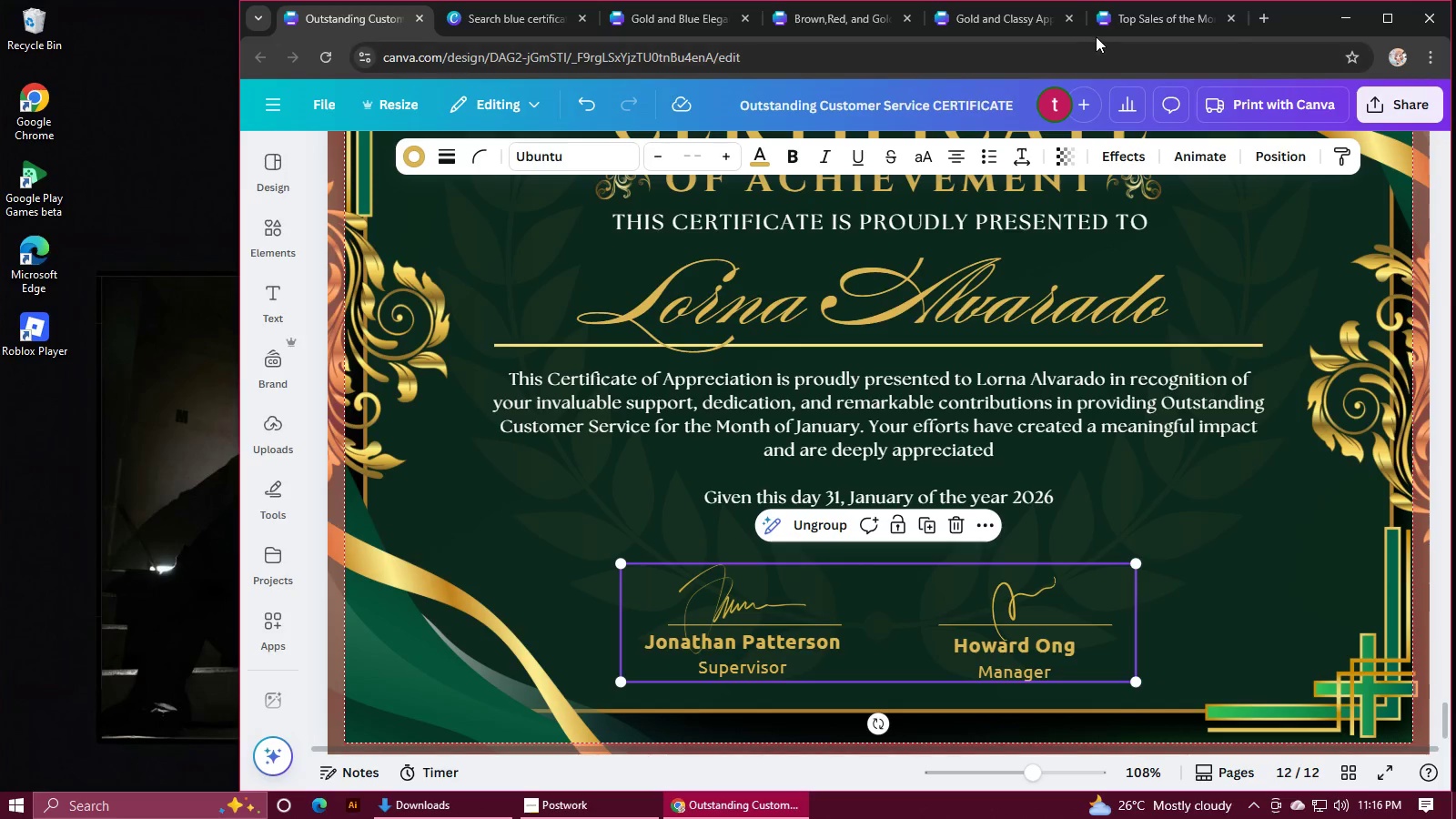 
left_click([1118, 20])
 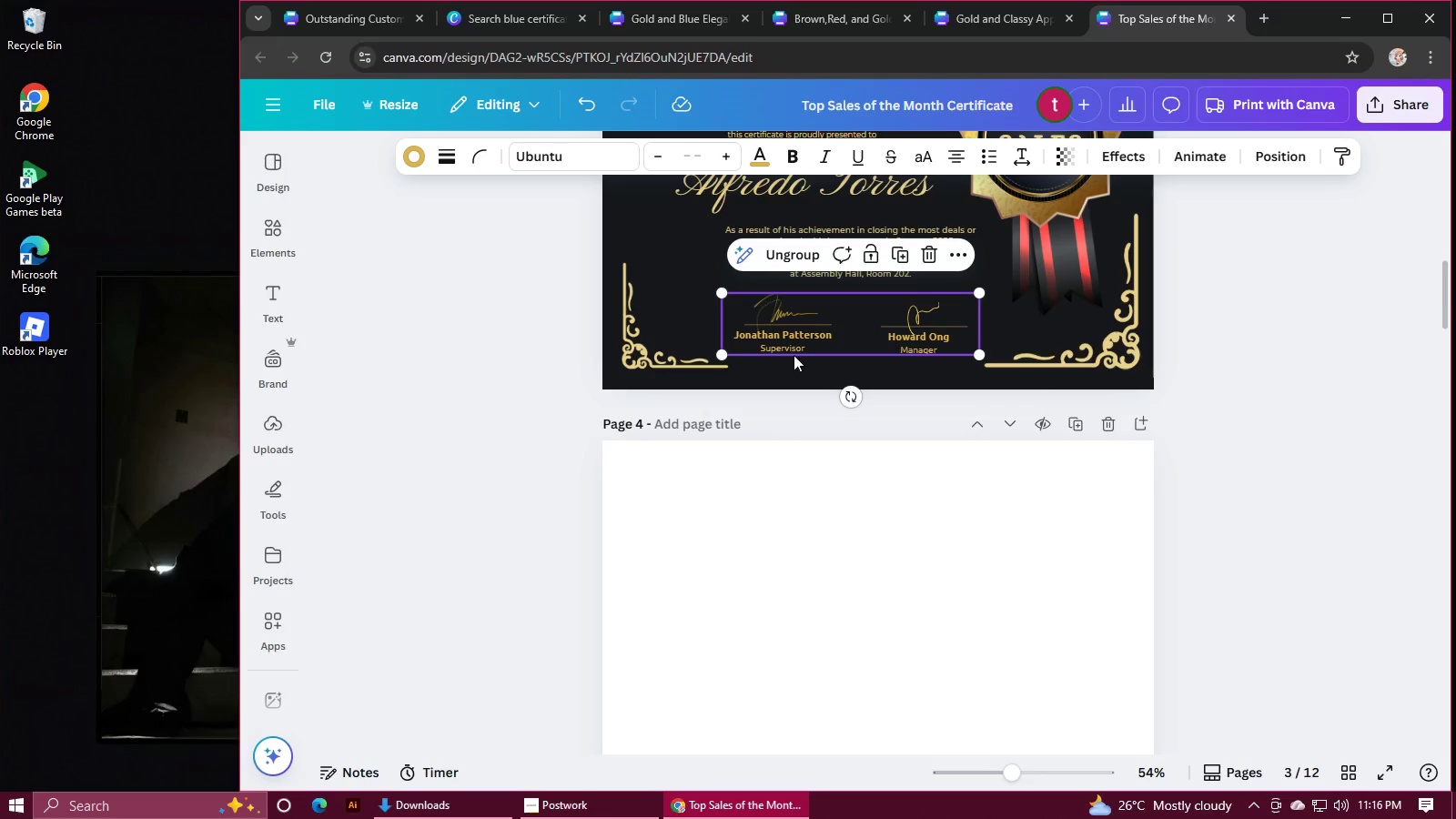 
left_click([929, 254])
 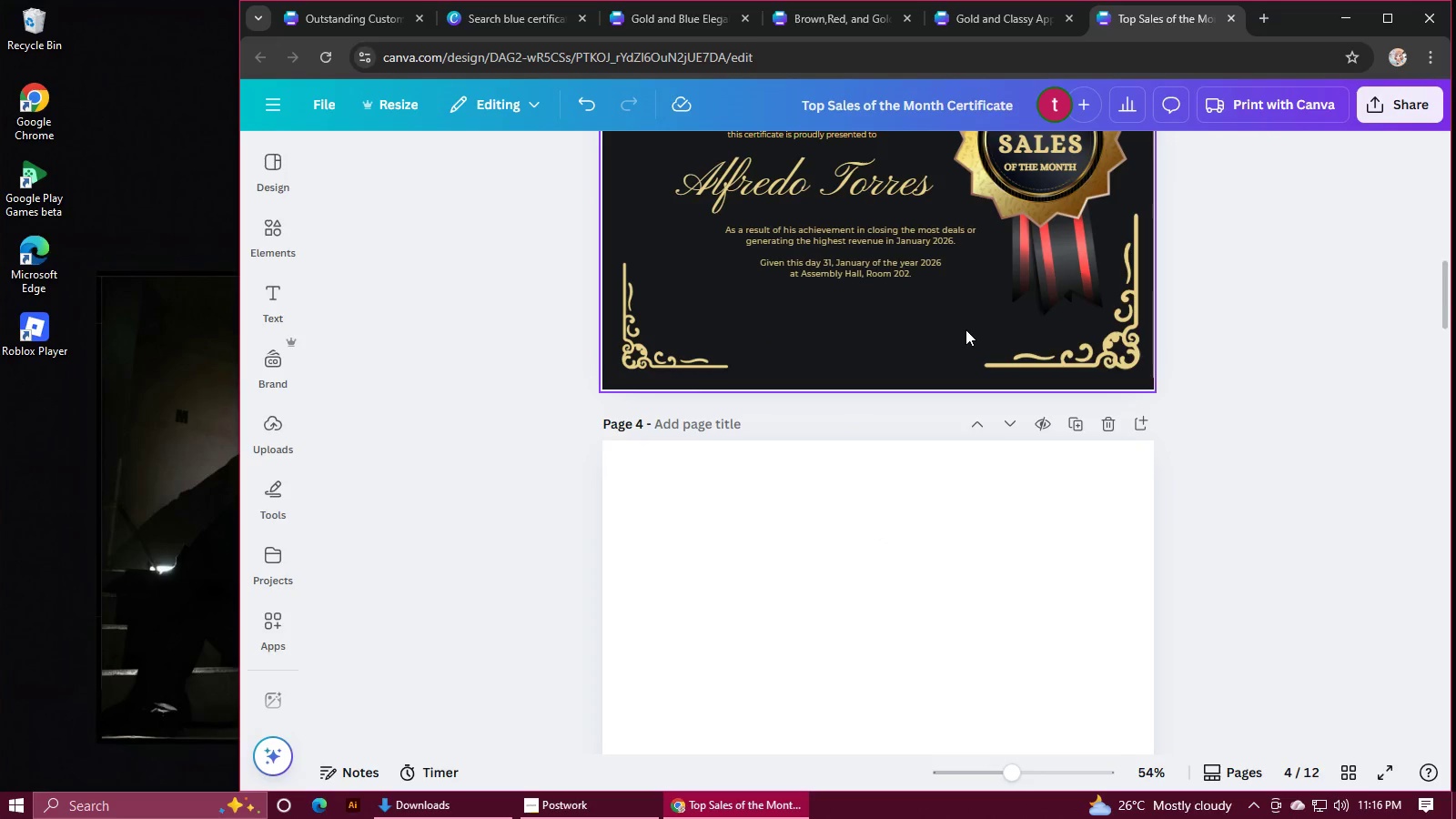 
key(Control+V)
 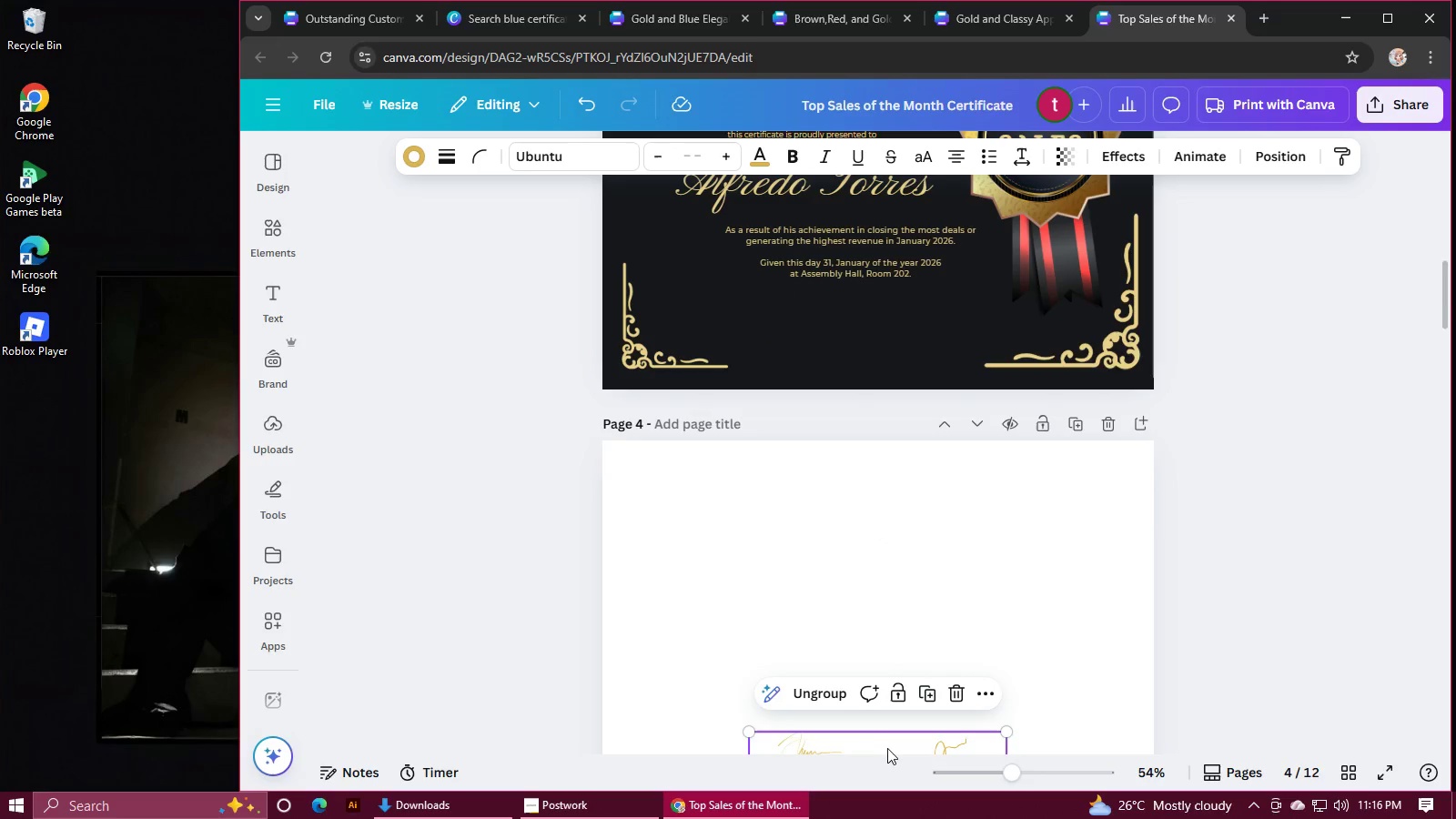 
left_click_drag(start_coordinate=[889, 751], to_coordinate=[852, 312])
 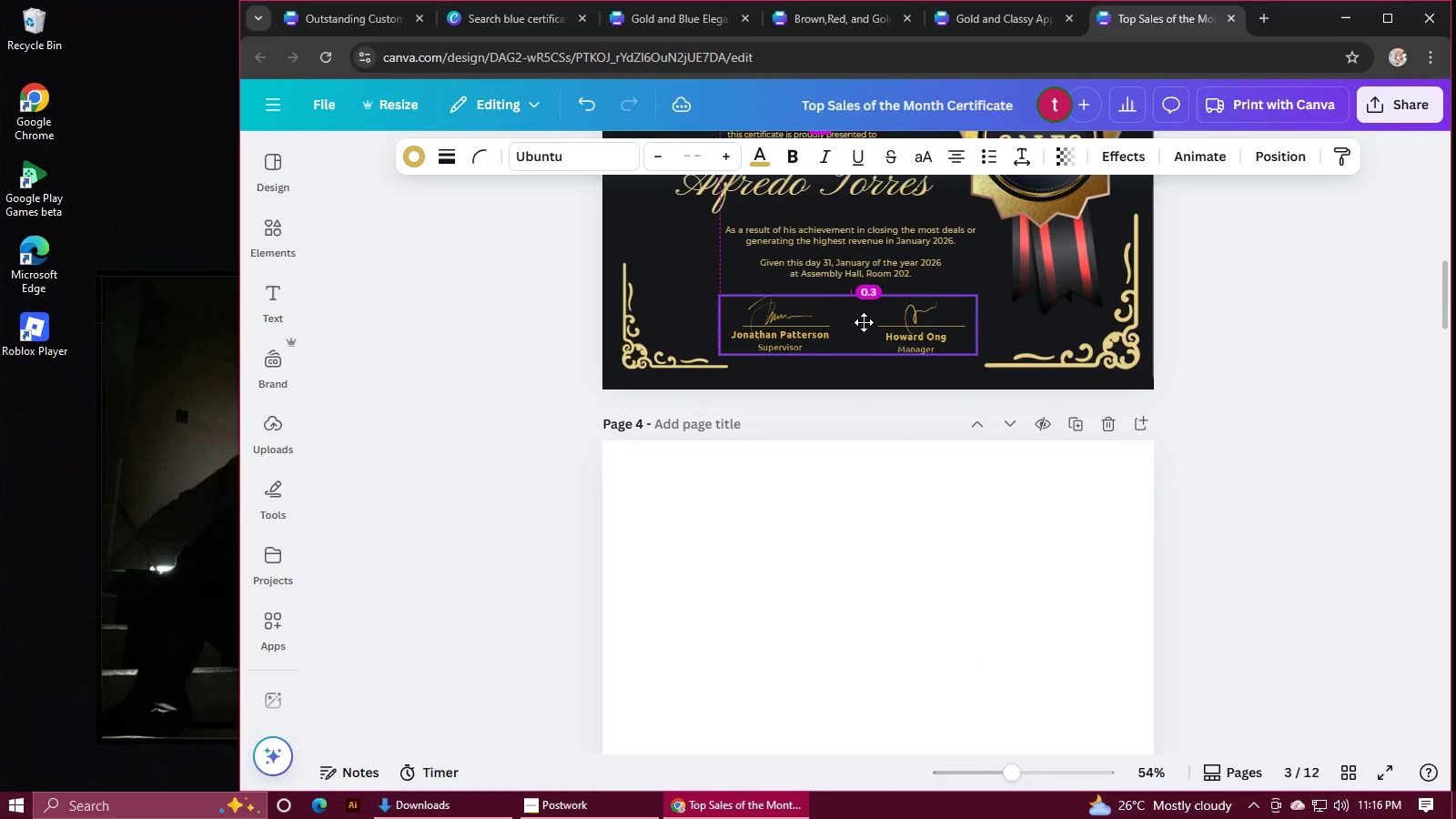 
mouse_move([876, 322])
 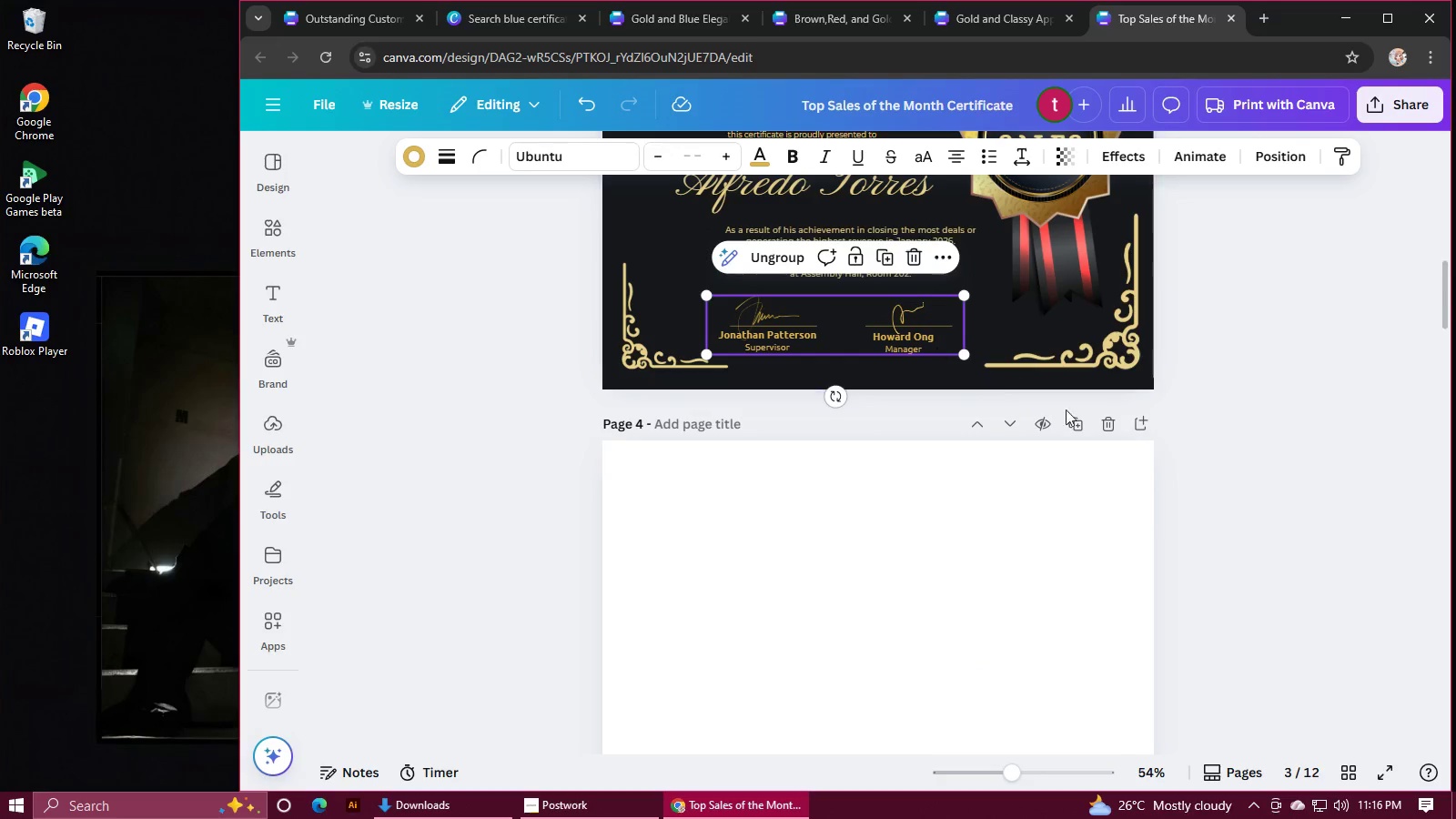 
scroll: coordinate [1087, 422], scroll_direction: up, amount: 2.0
 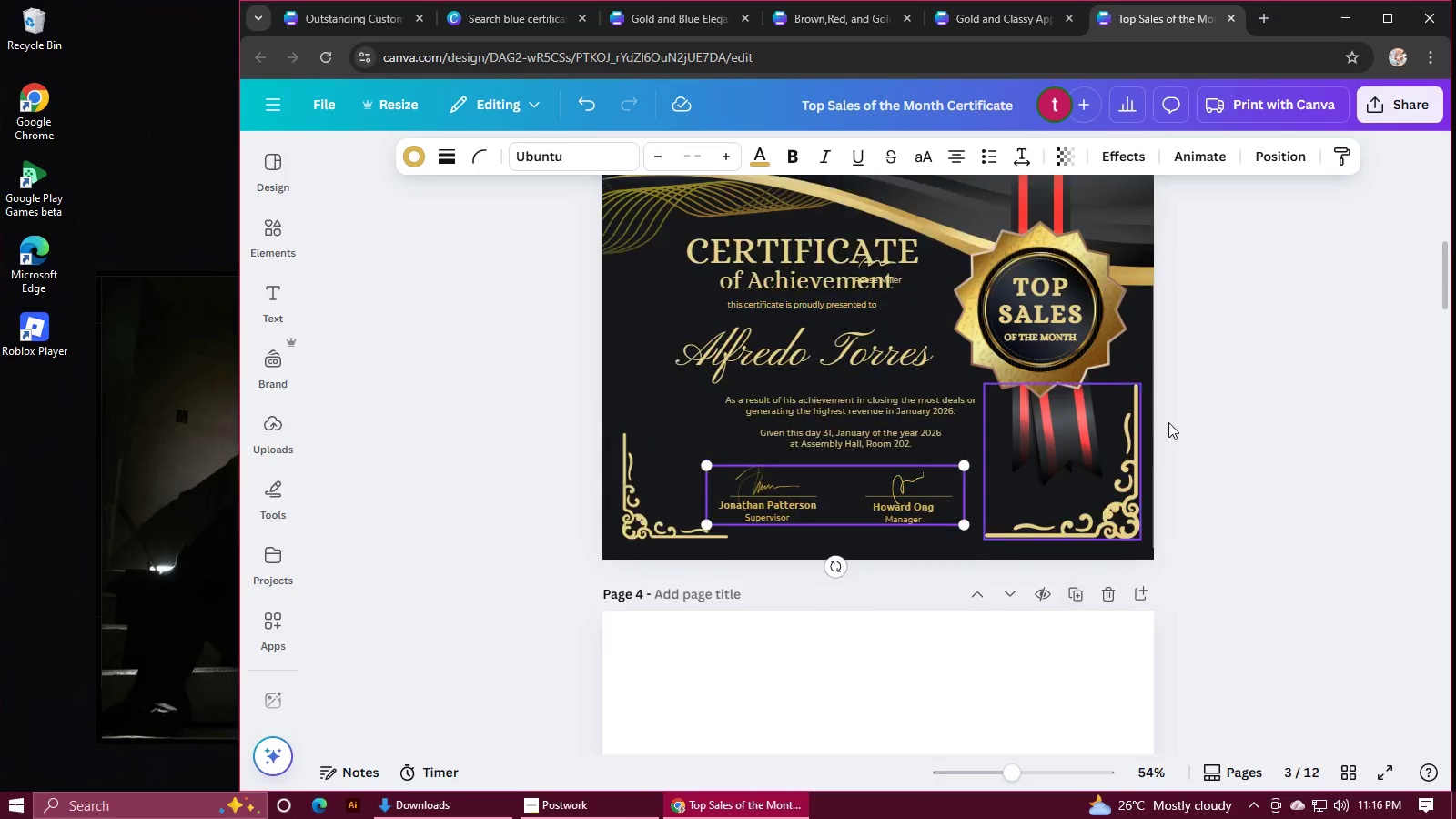 
left_click([1217, 435])
 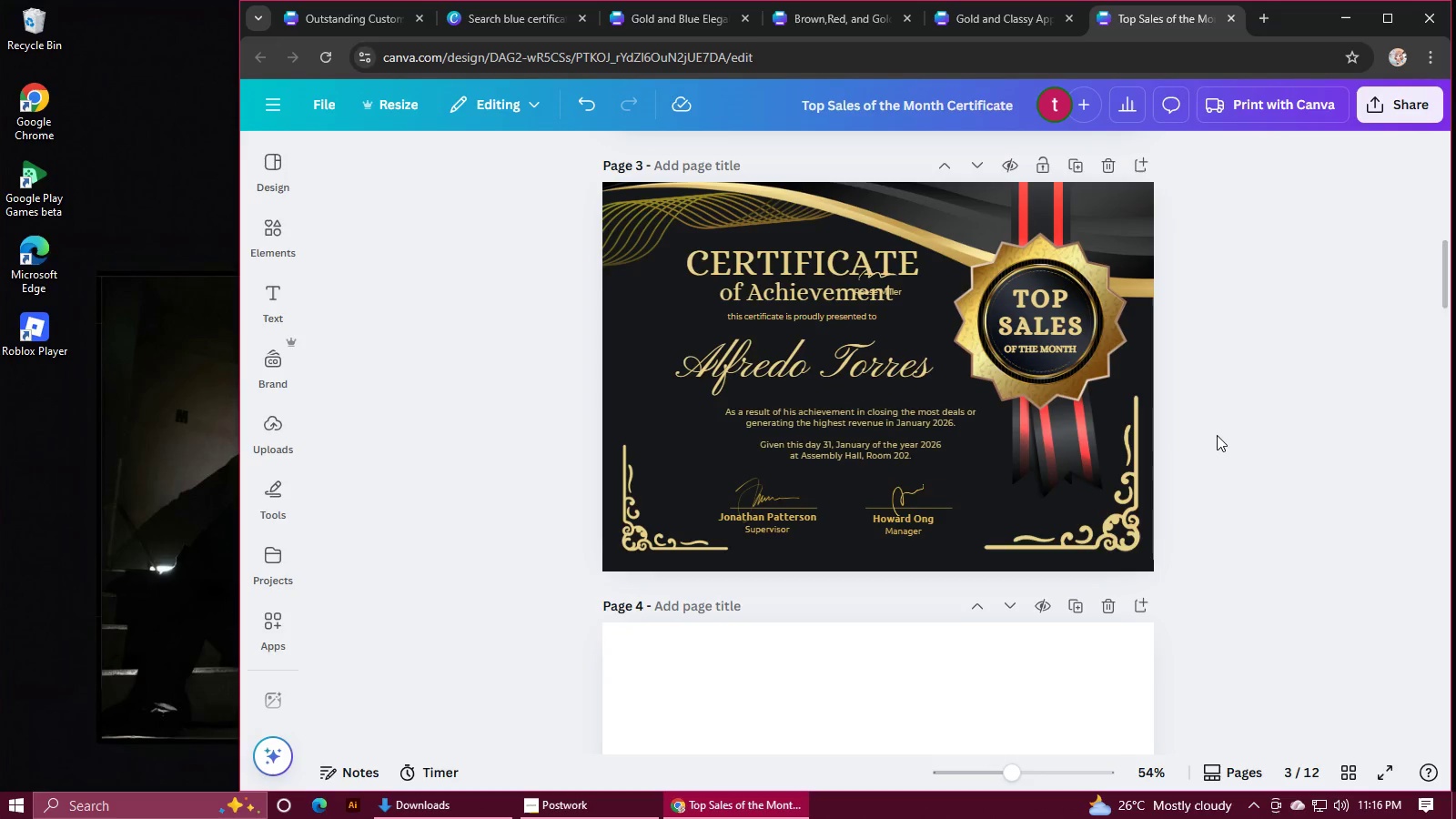 
scroll: coordinate [1217, 435], scroll_direction: up, amount: 4.0
 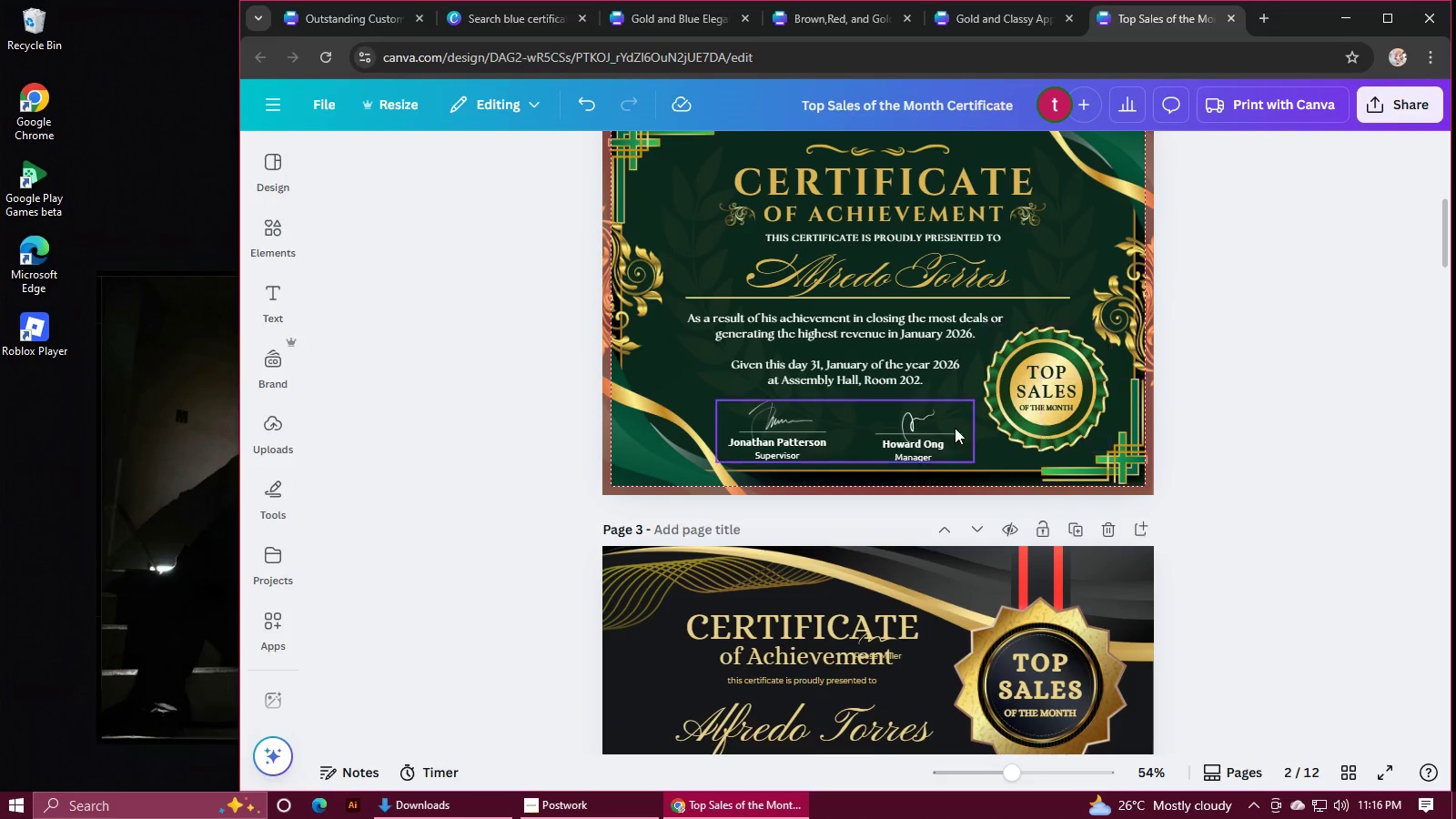 
left_click([913, 433])
 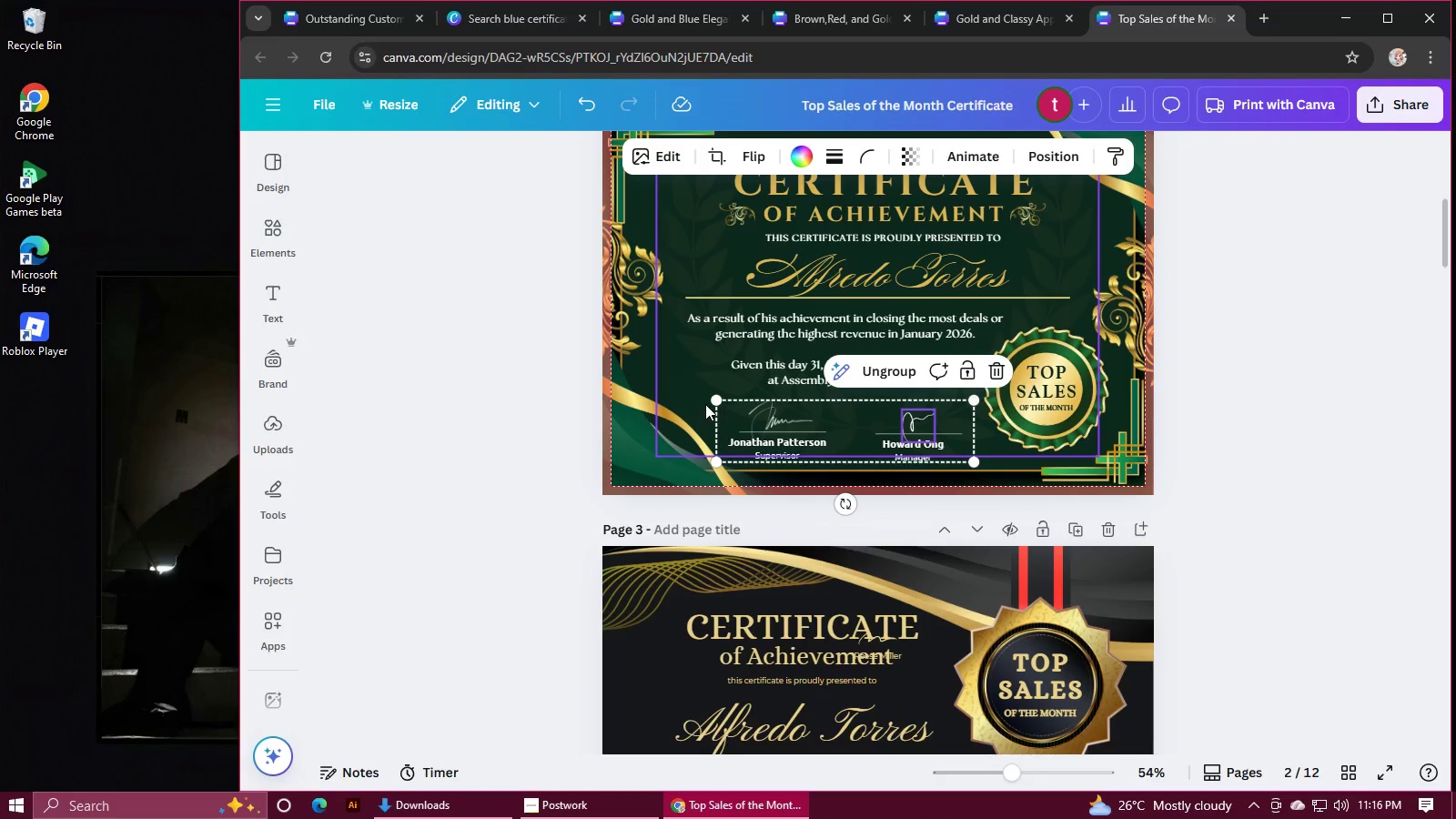 
left_click([712, 401])
 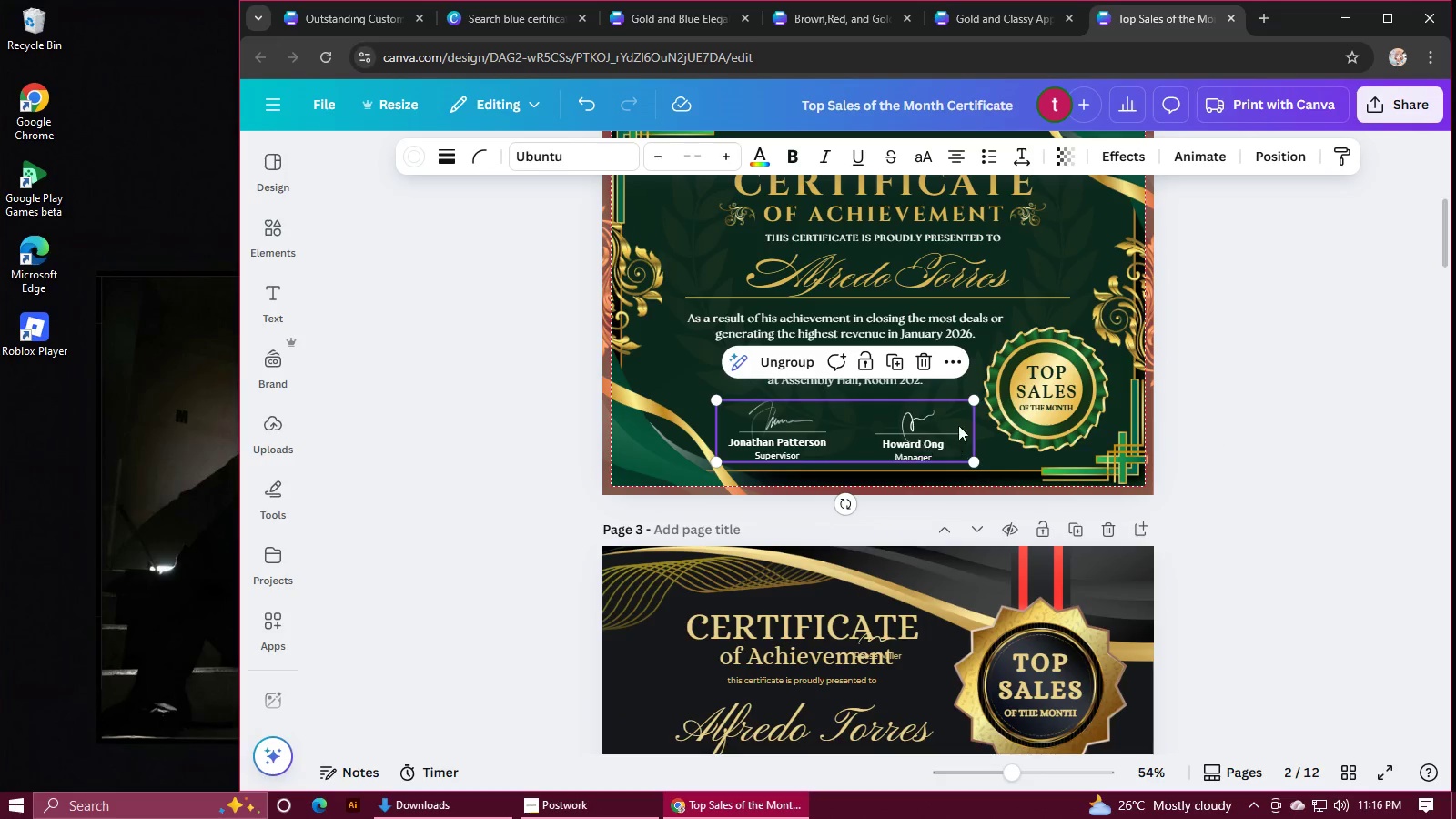 
left_click([915, 359])
 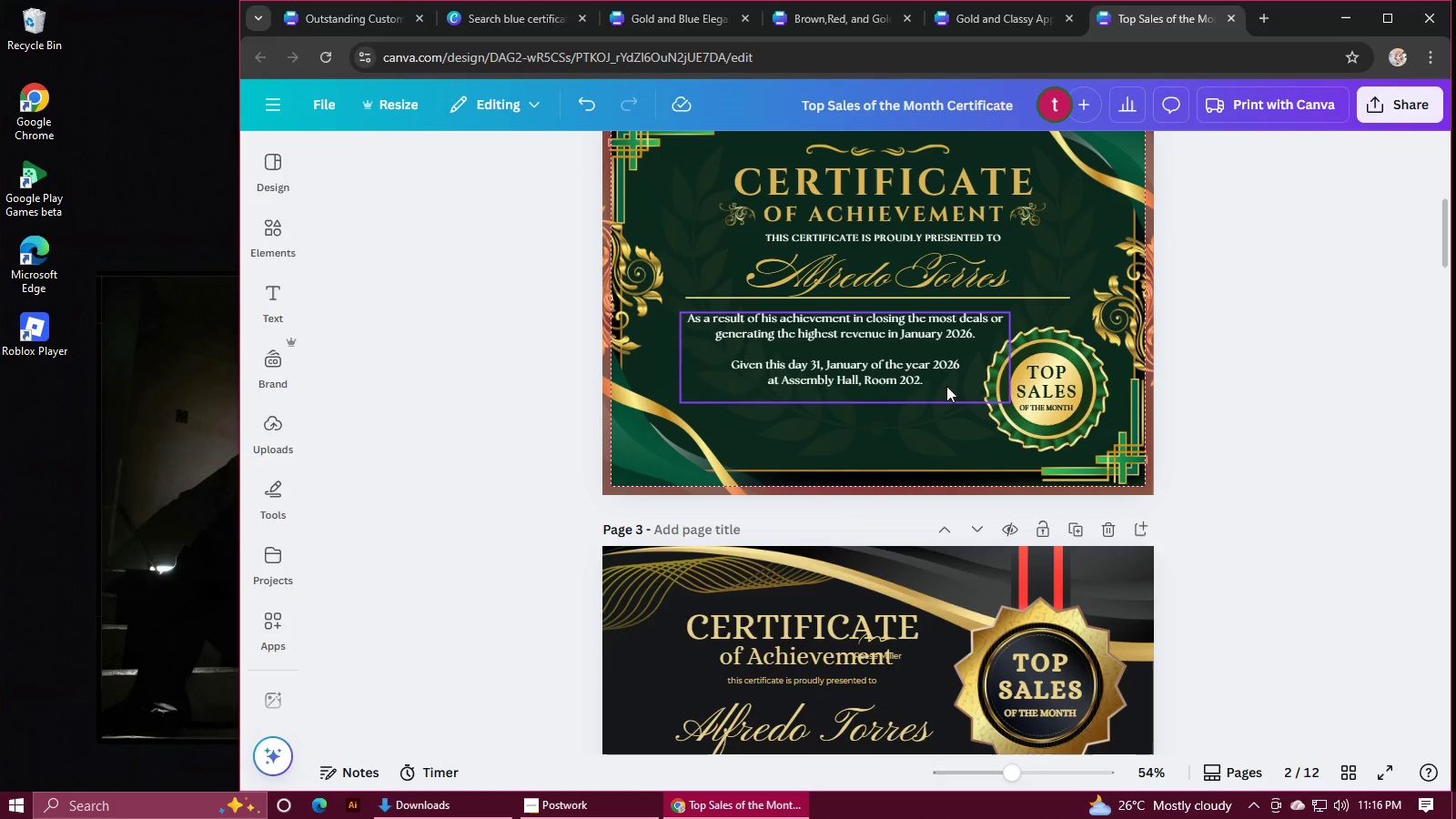 
key(Control+V)
 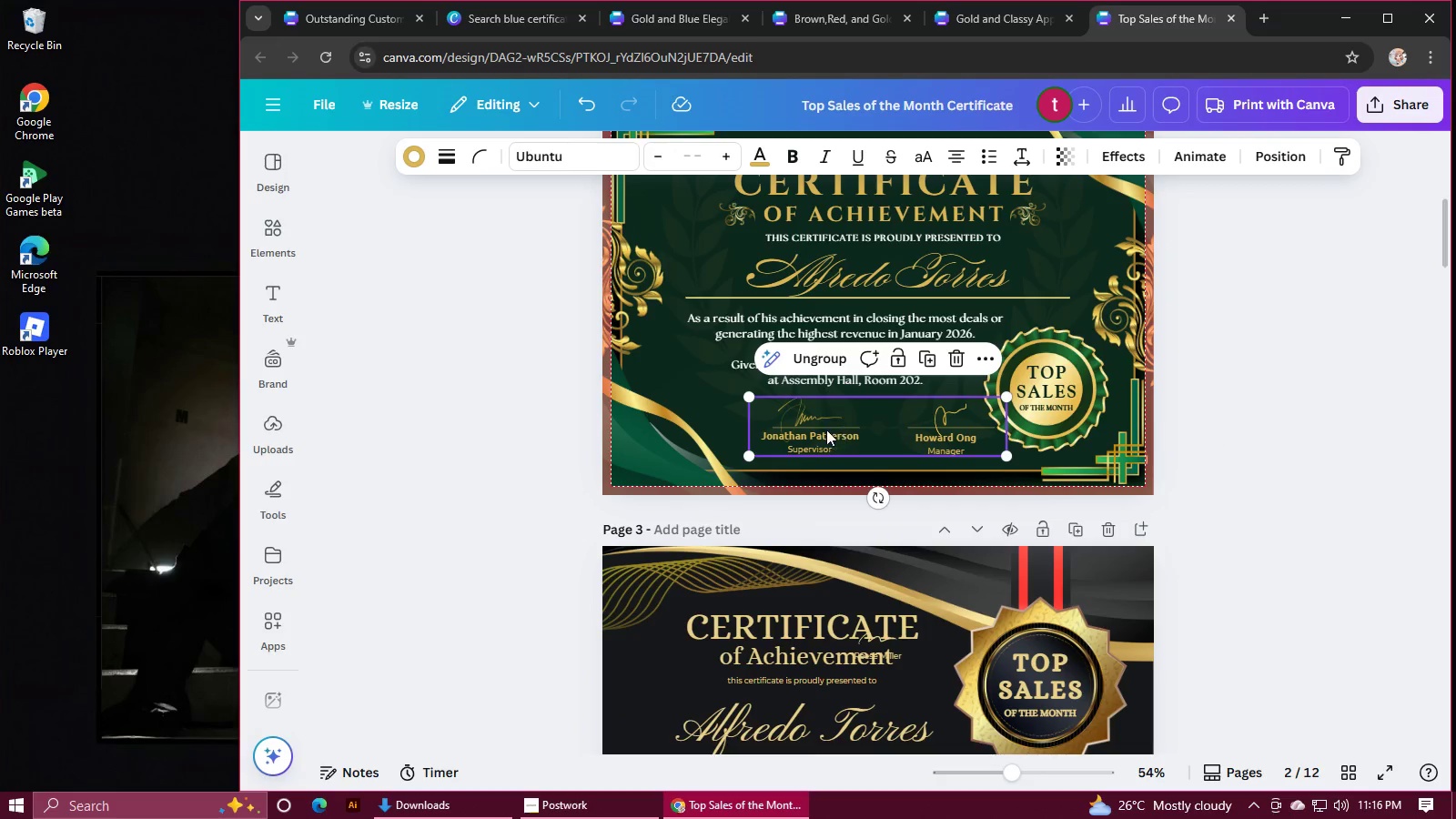 
left_click_drag(start_coordinate=[867, 442], to_coordinate=[844, 440])
 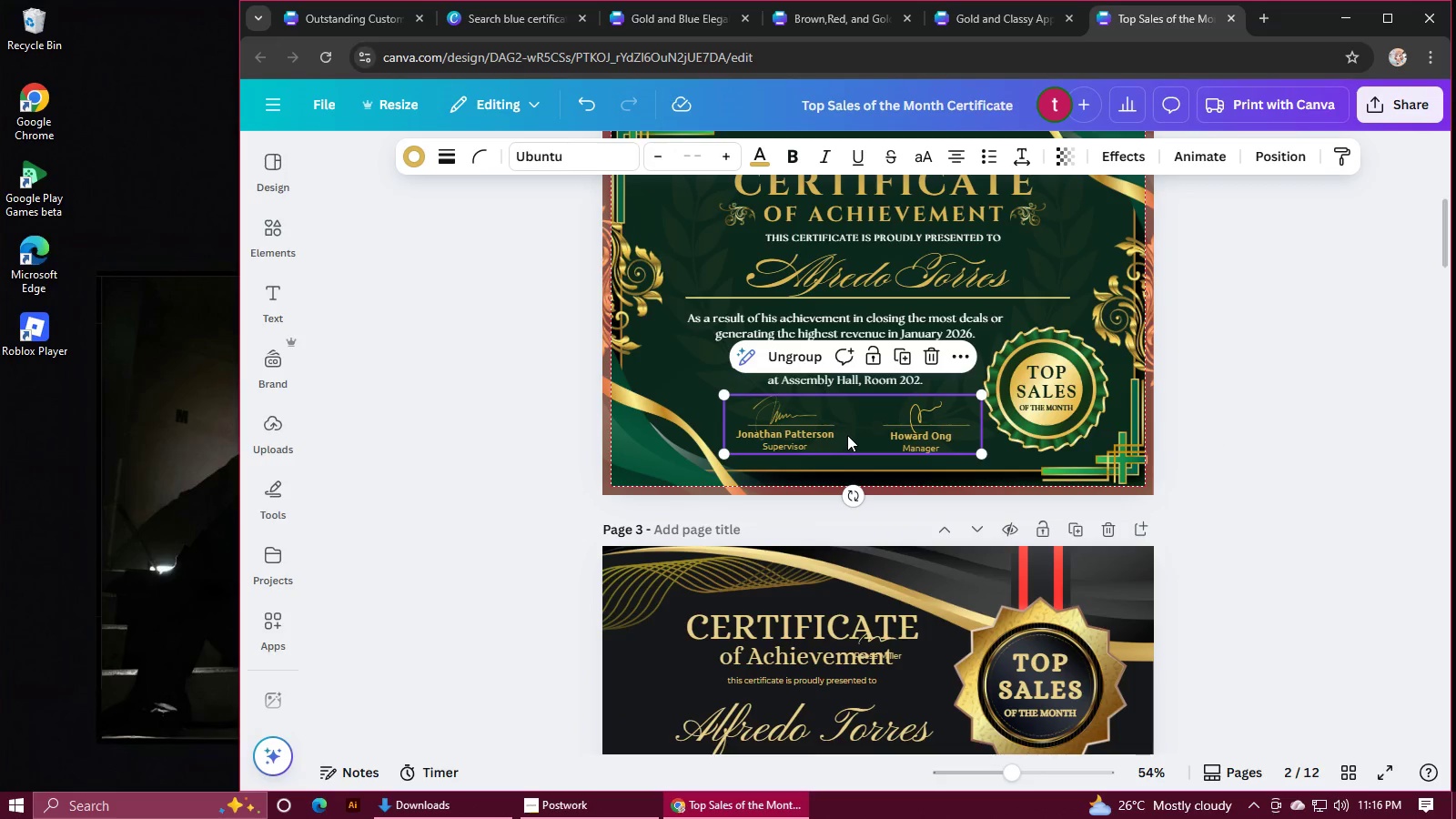 
left_click_drag(start_coordinate=[847, 435], to_coordinate=[848, 440])
 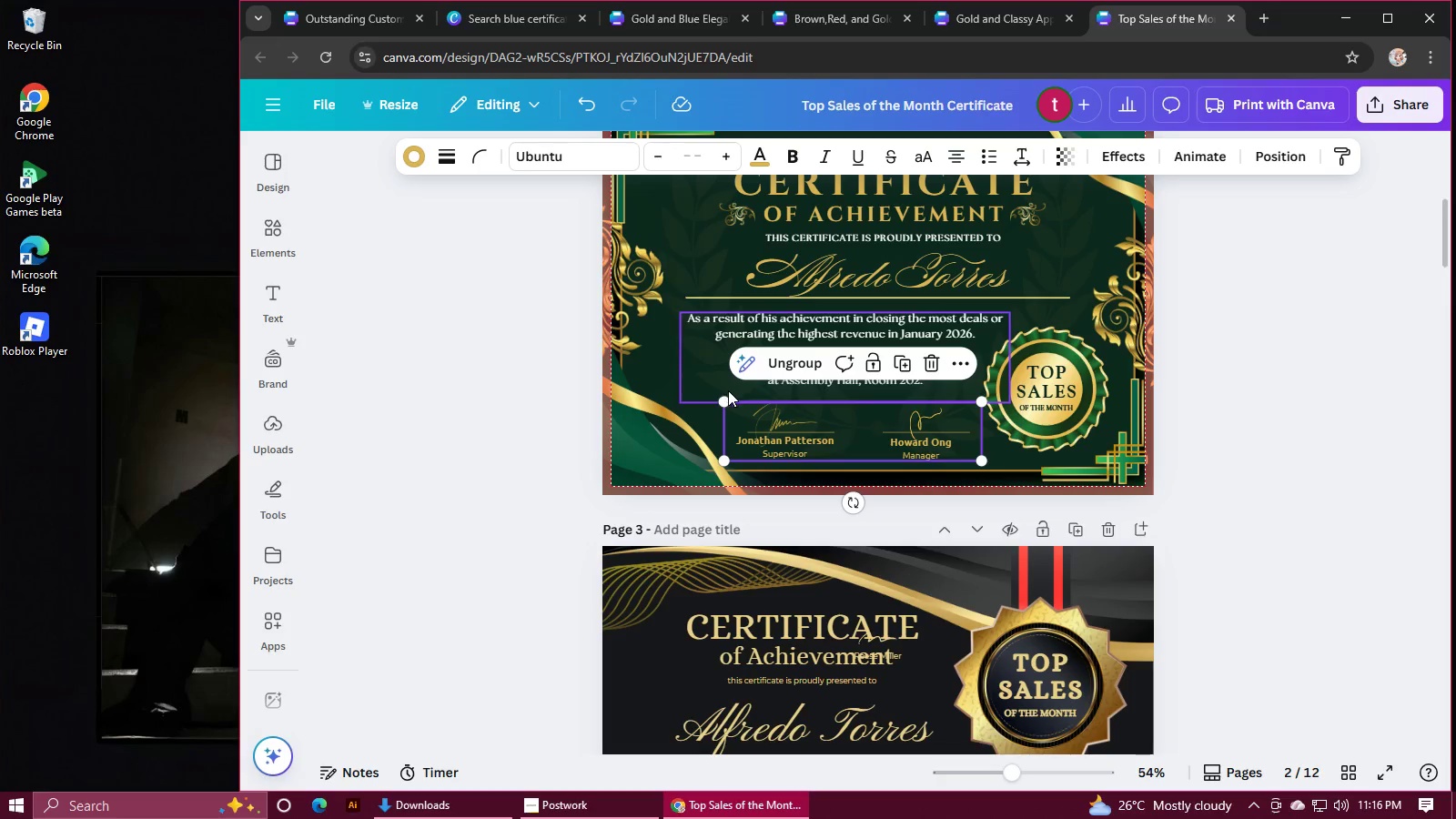 
left_click([725, 403])
 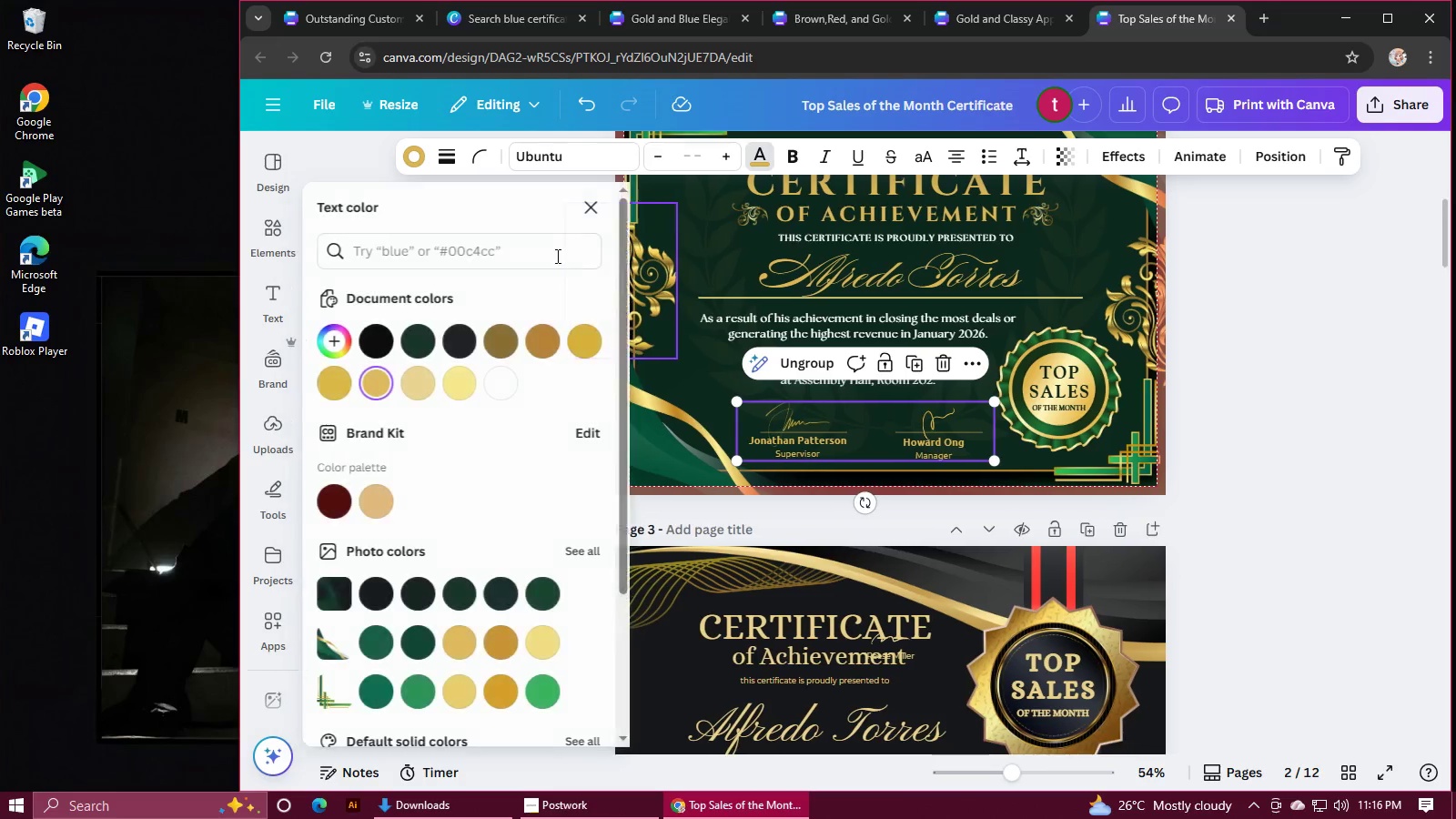 
left_click([505, 387])
 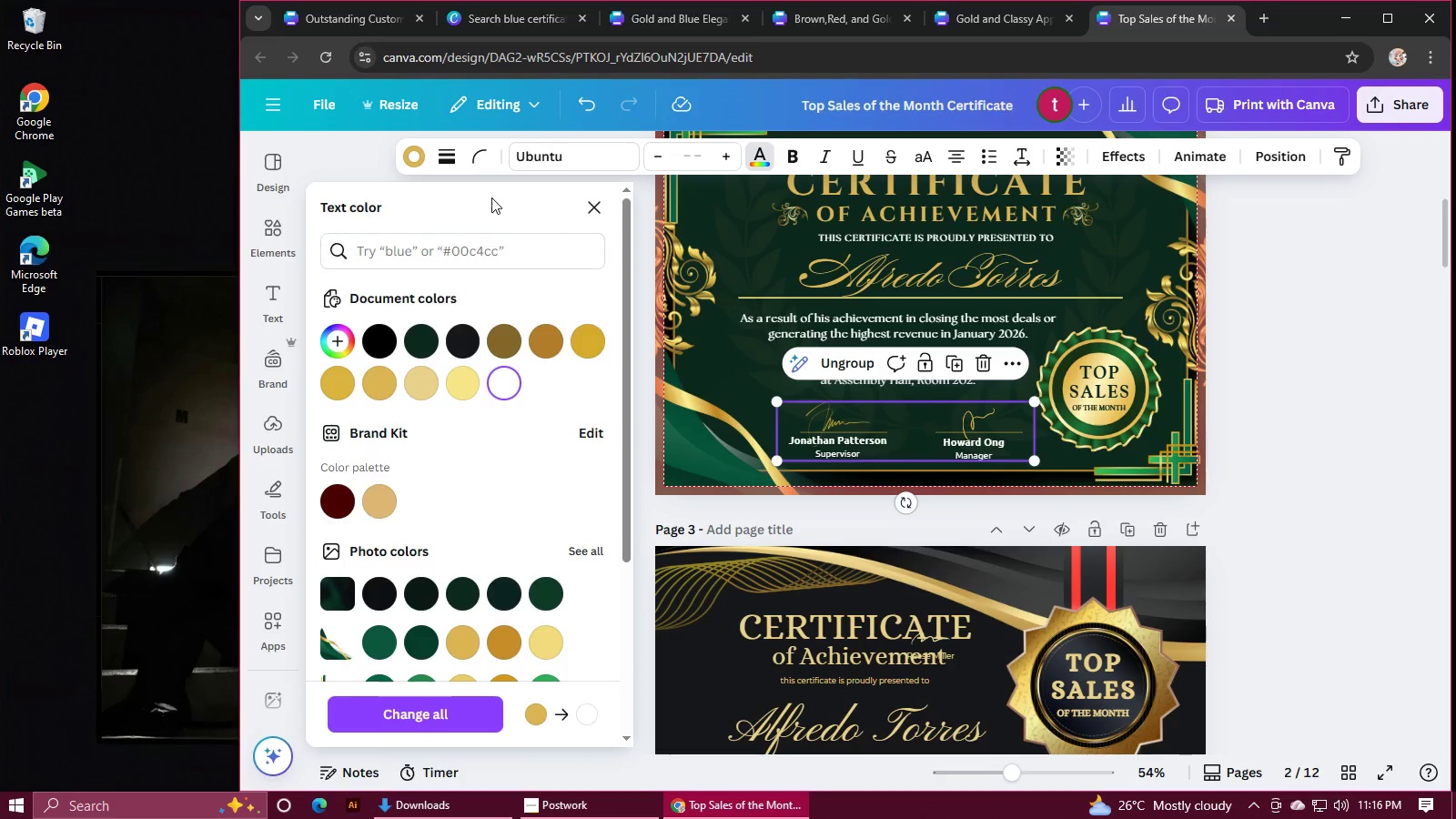 
left_click([417, 164])
 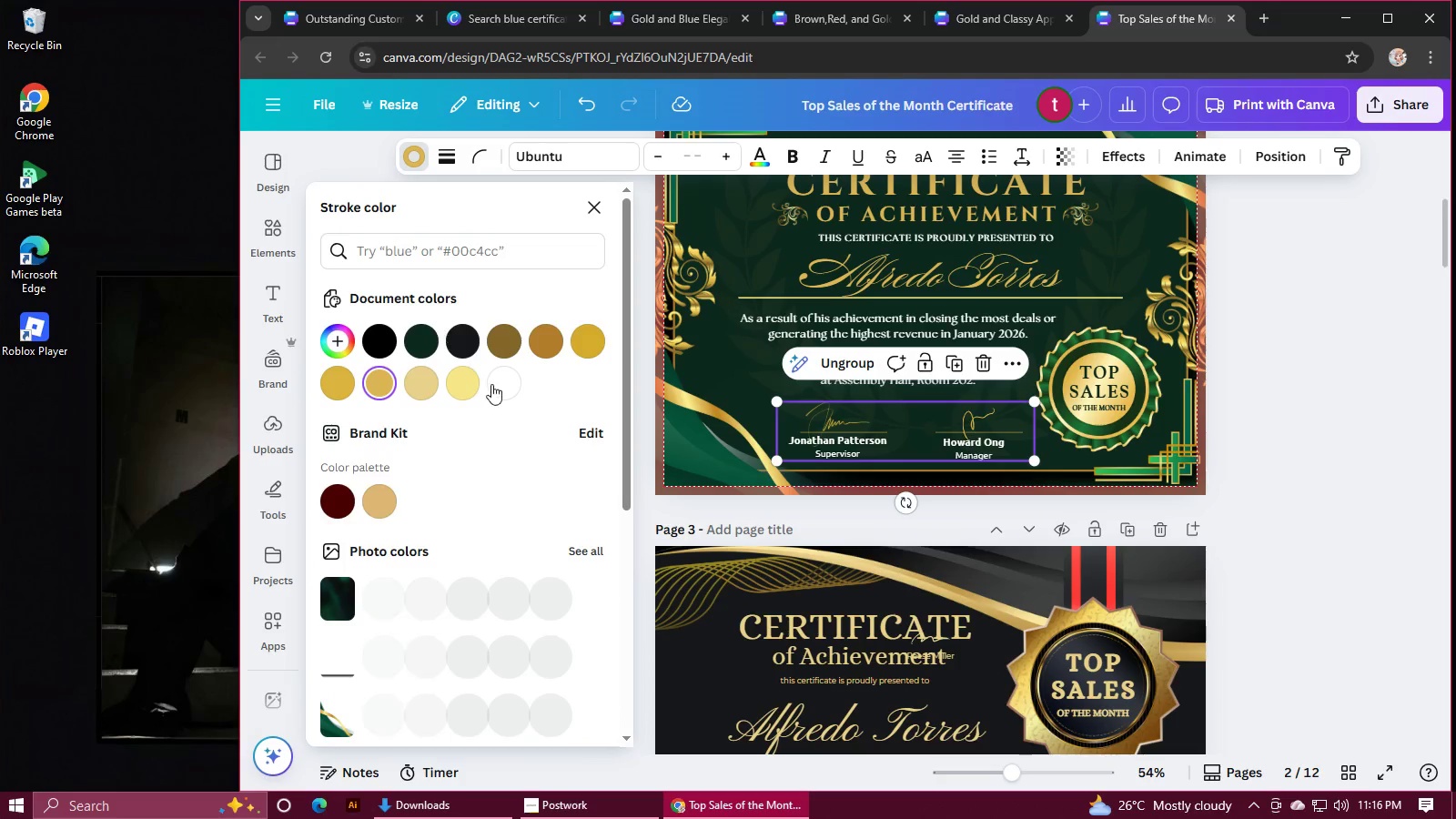 
left_click([491, 386])
 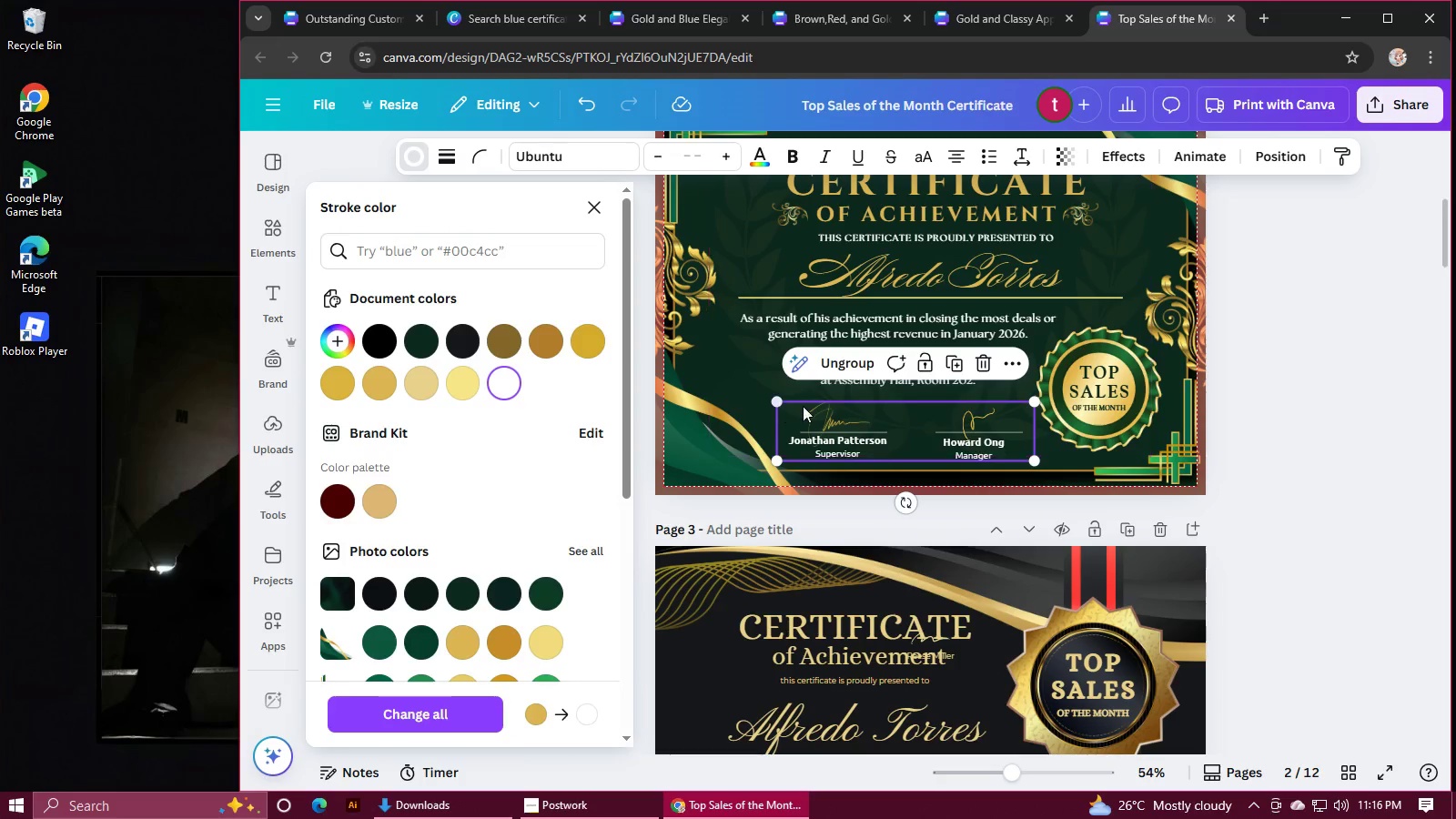 
left_click([828, 413])
 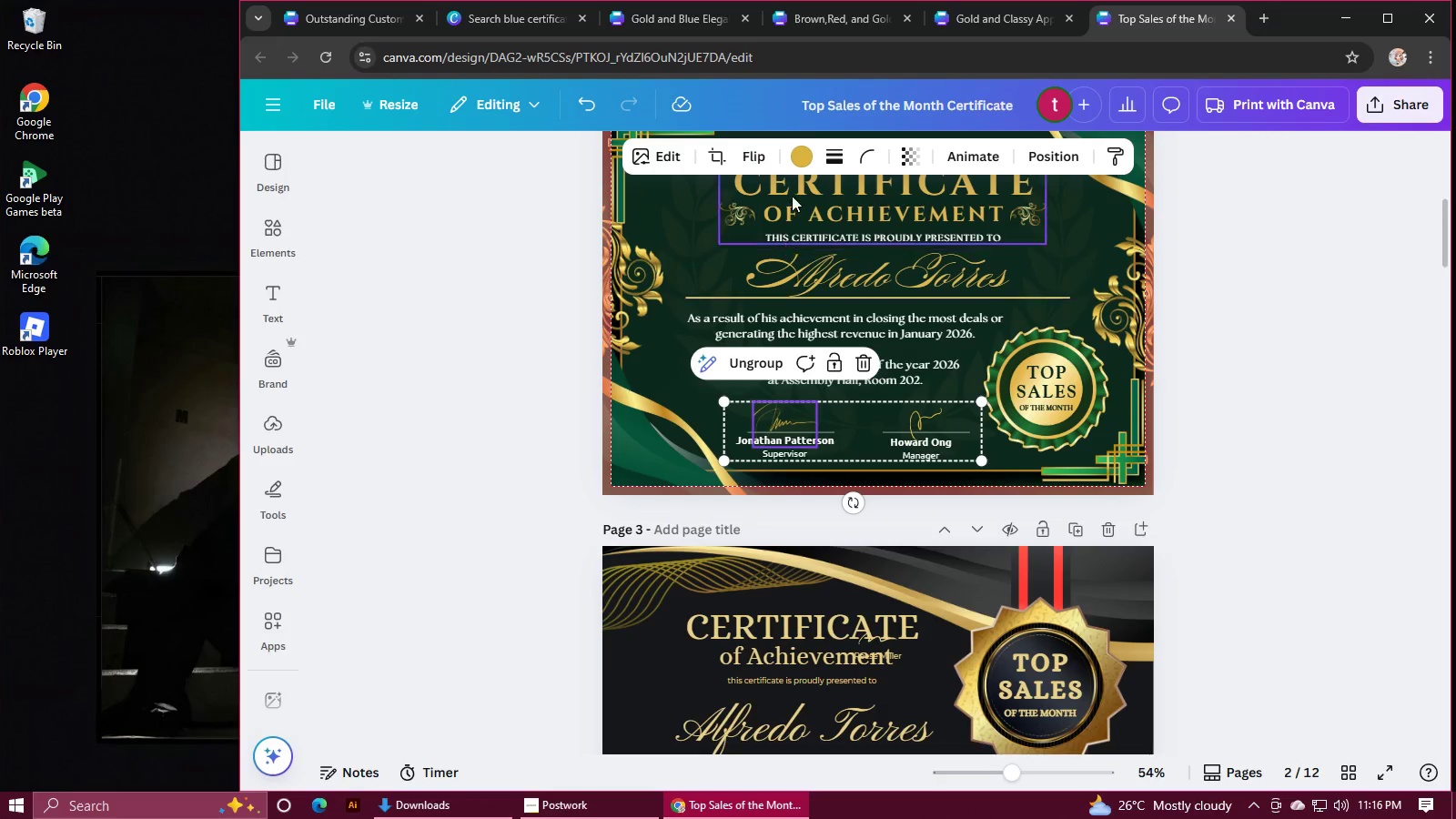 
left_click([800, 153])
 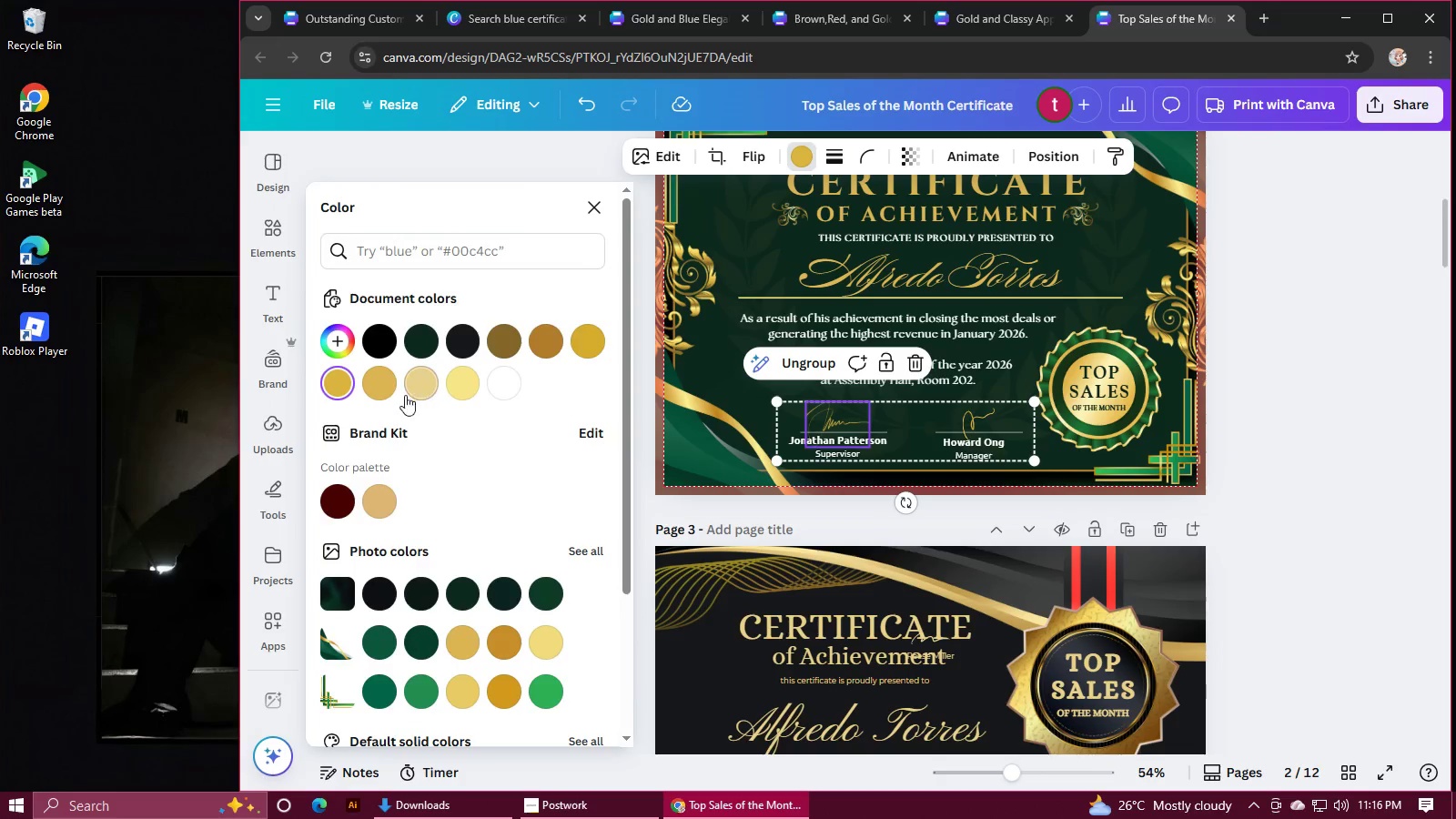 
left_click([501, 381])
 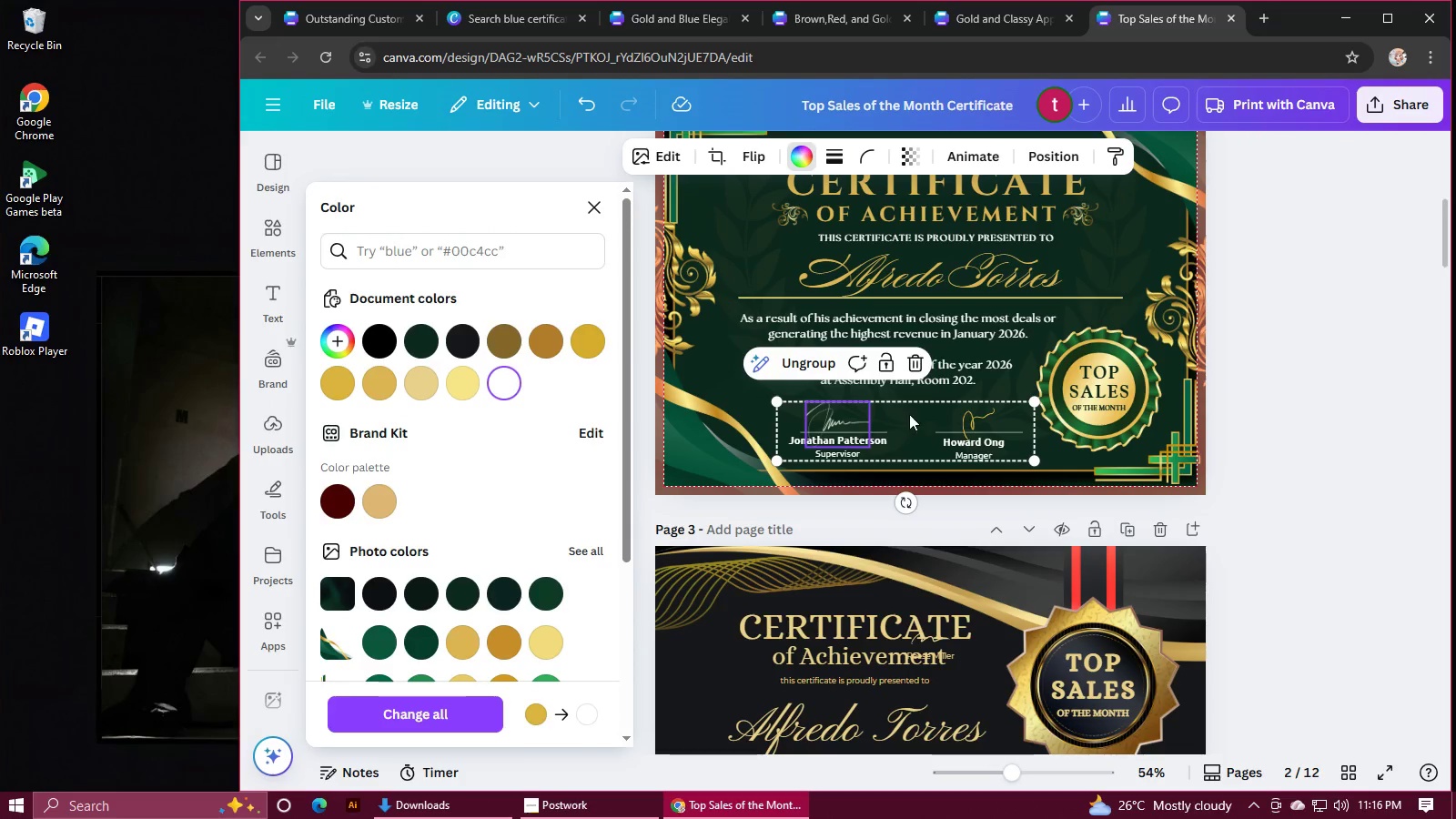 
left_click([969, 420])
 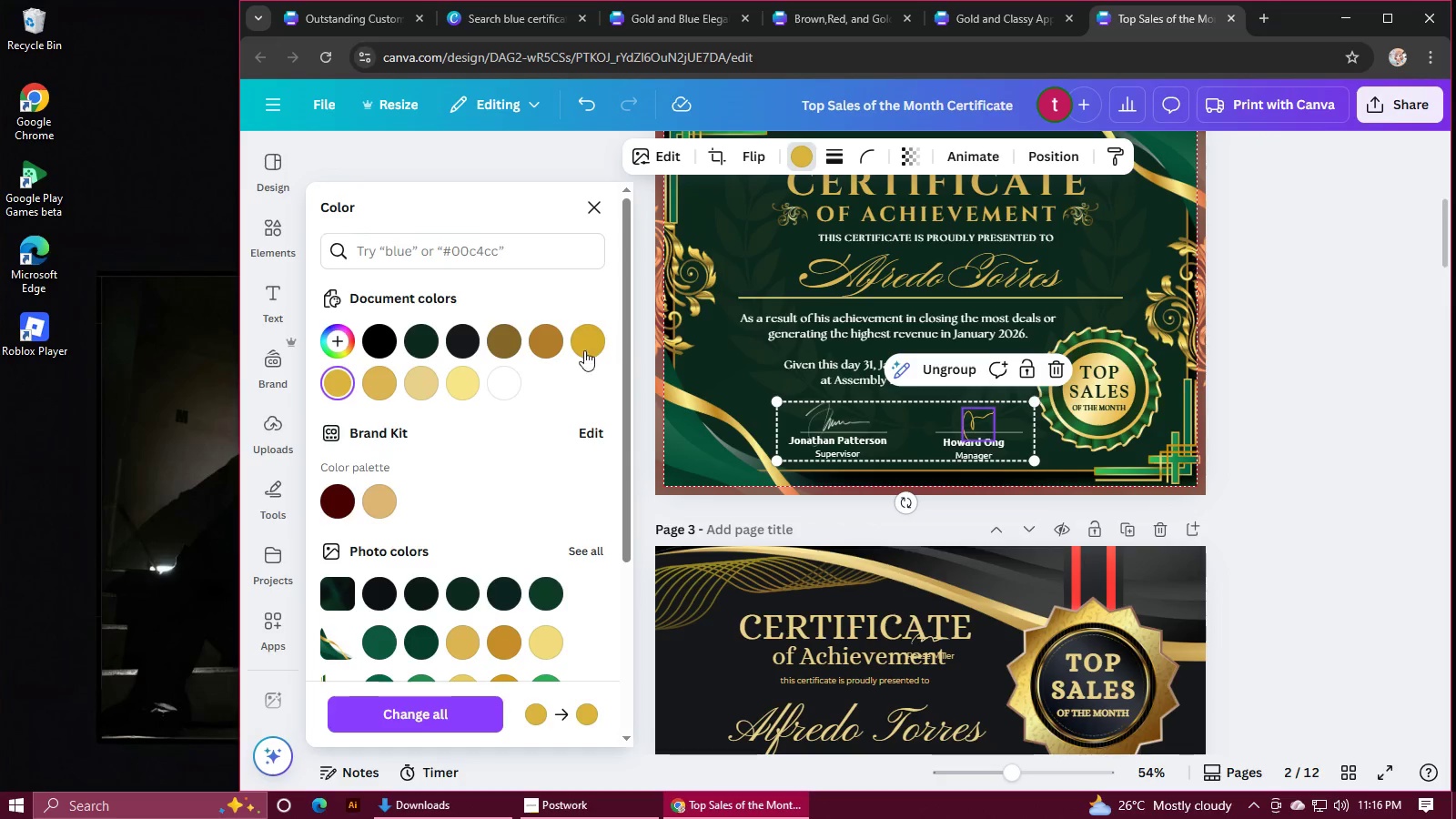 
left_click([492, 384])
 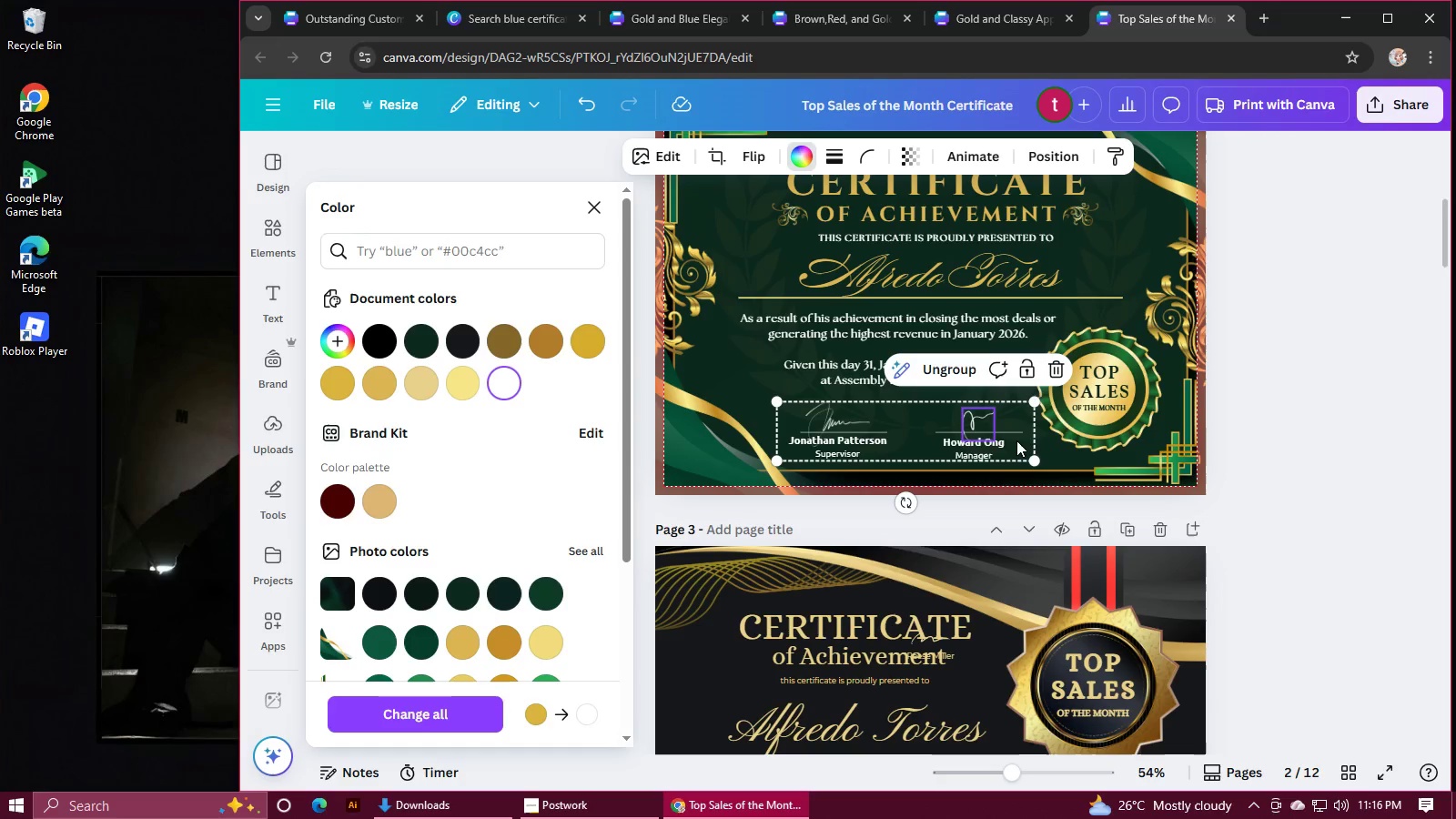 
left_click([1342, 440])
 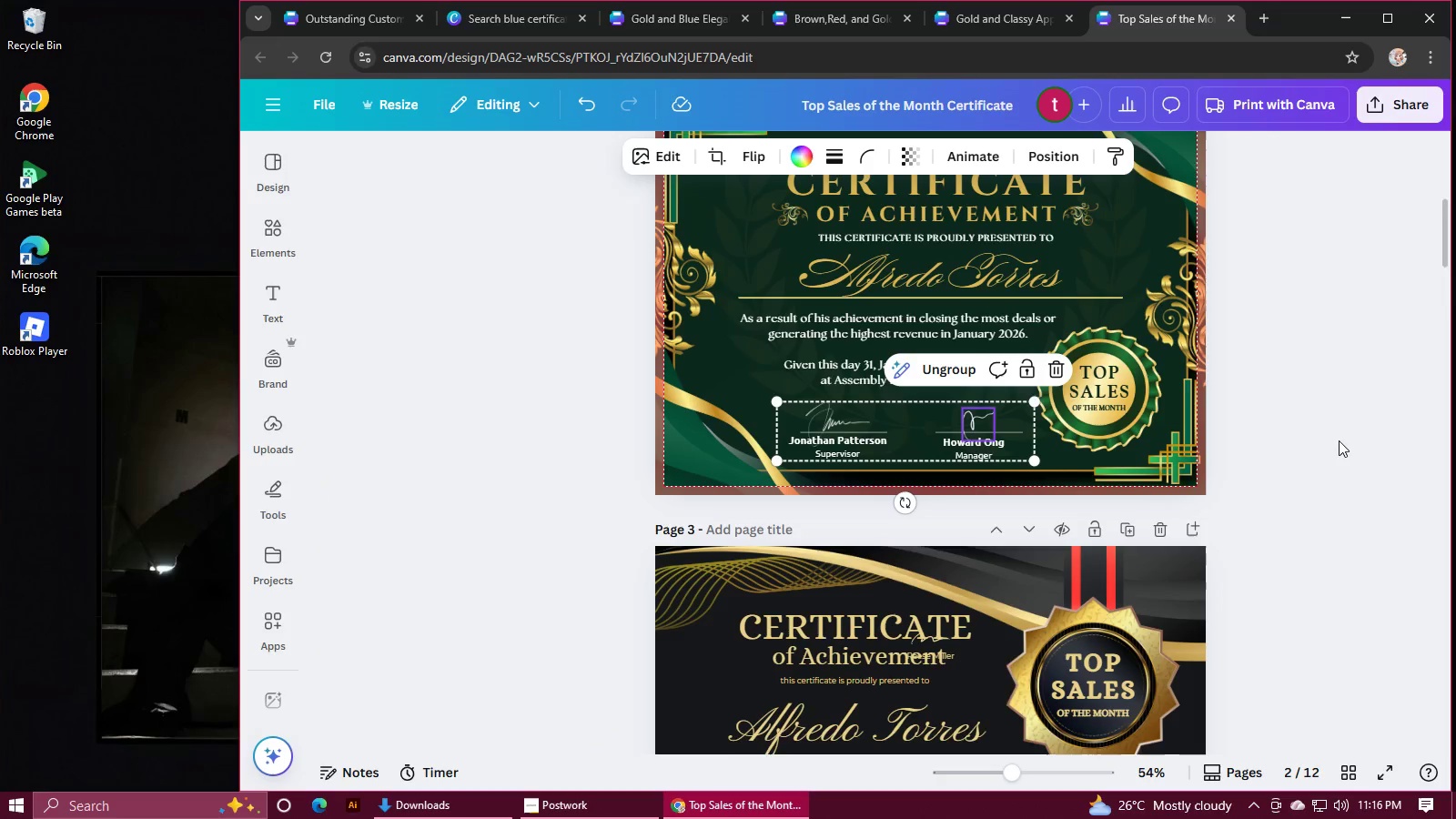 
double_click([1305, 448])
 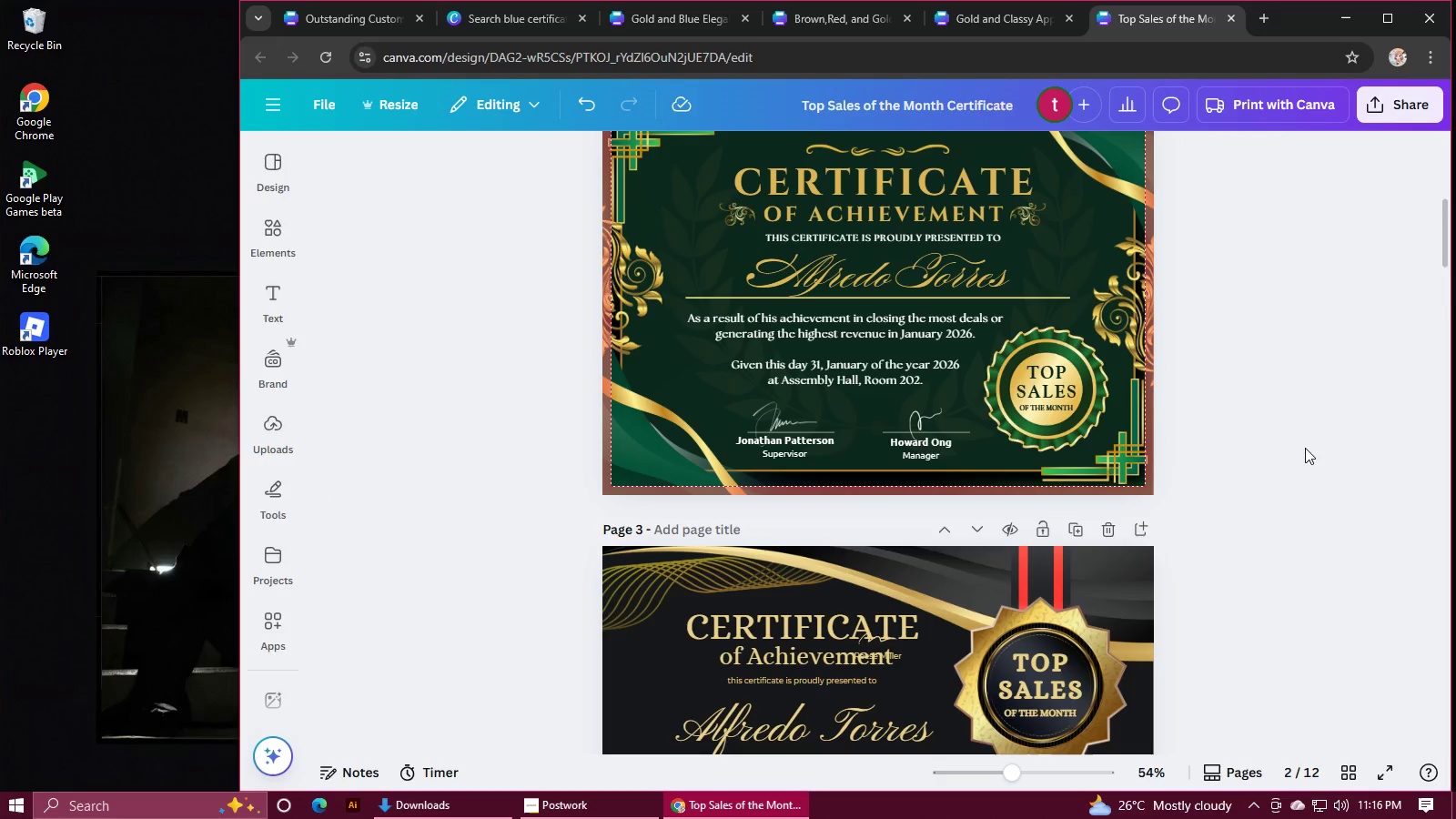 
scroll: coordinate [1304, 448], scroll_direction: down, amount: 7.0
 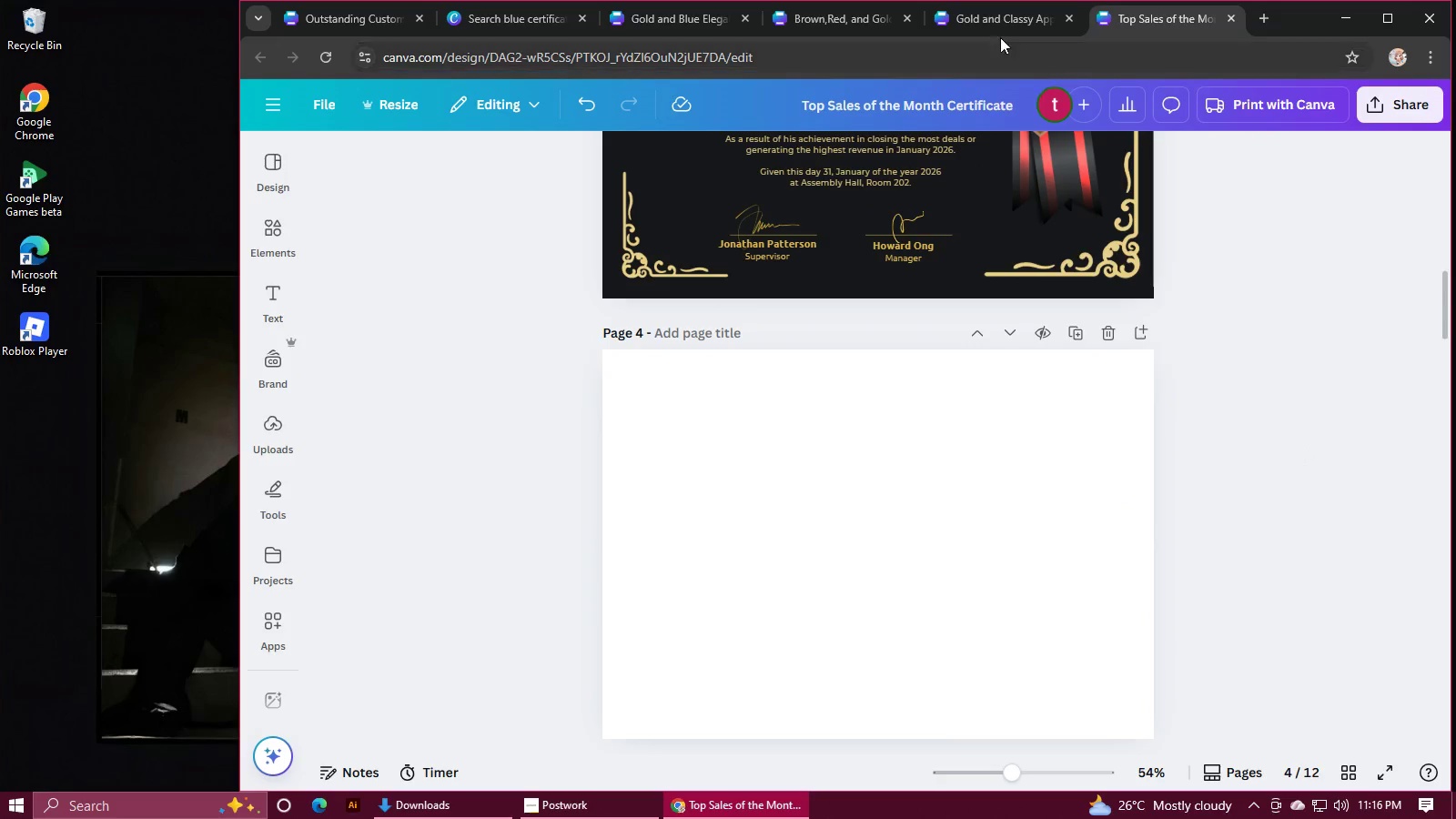 
left_click([975, 18])
 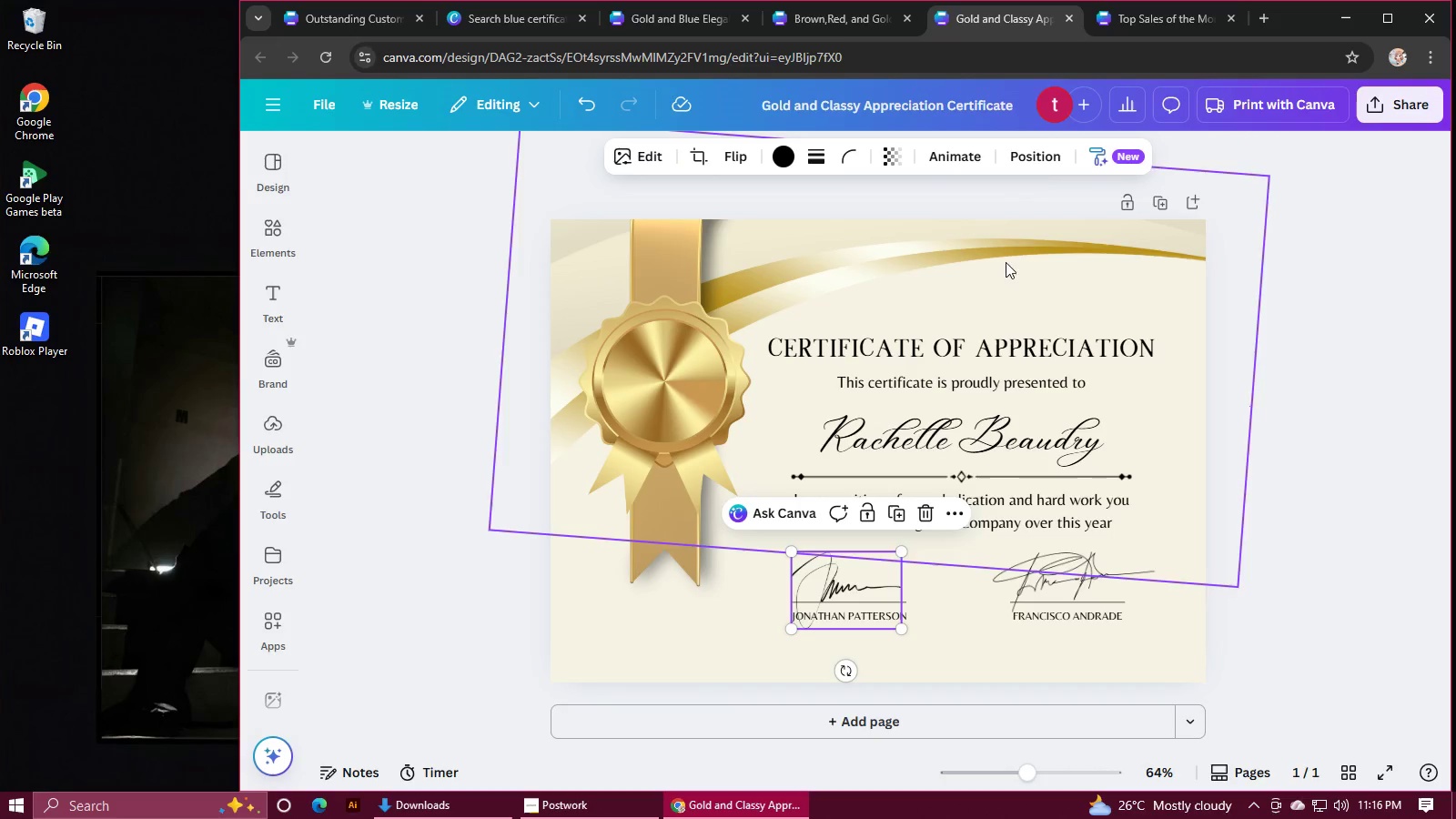 
left_click([1043, 156])
 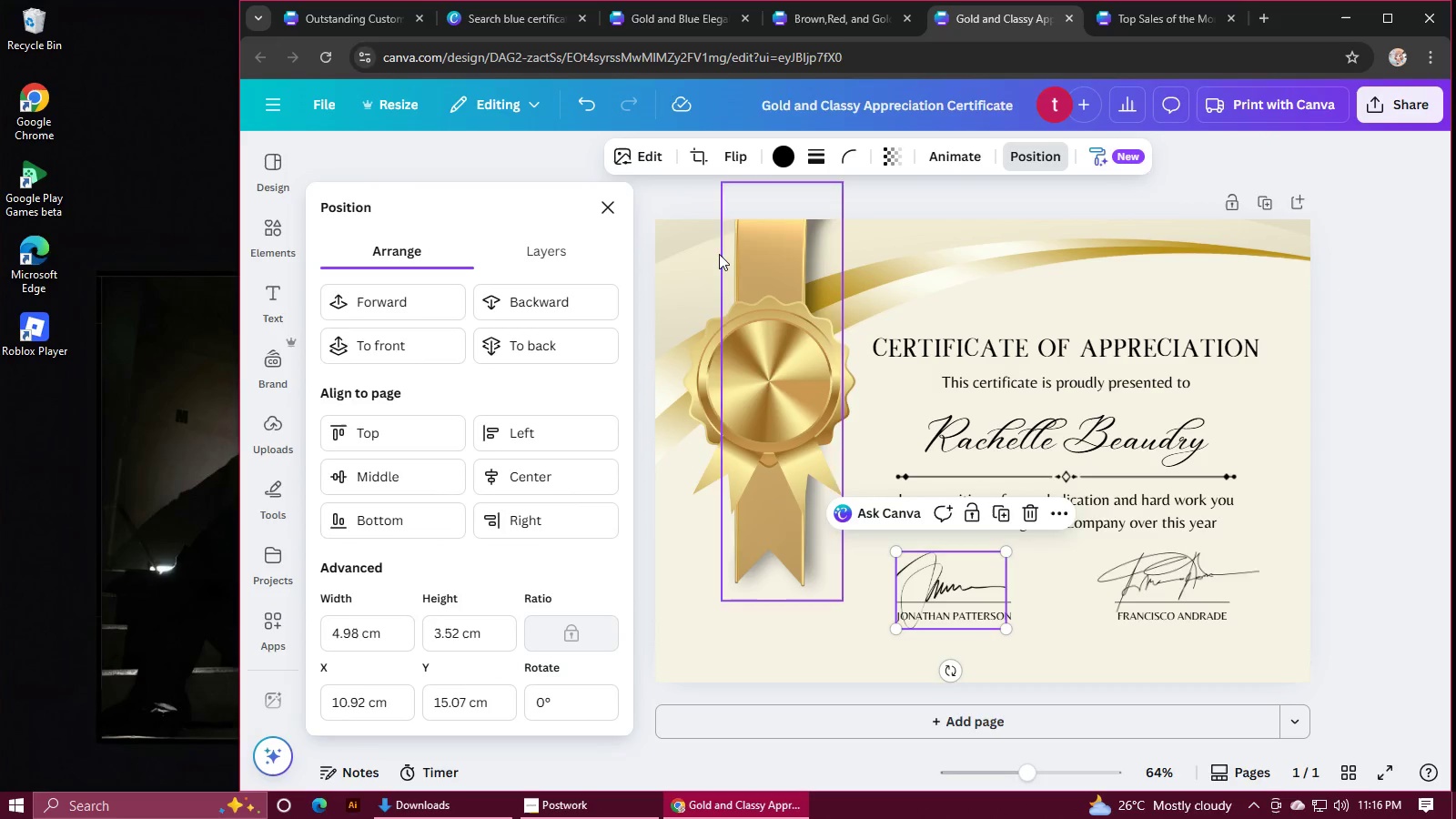 
left_click([572, 250])
 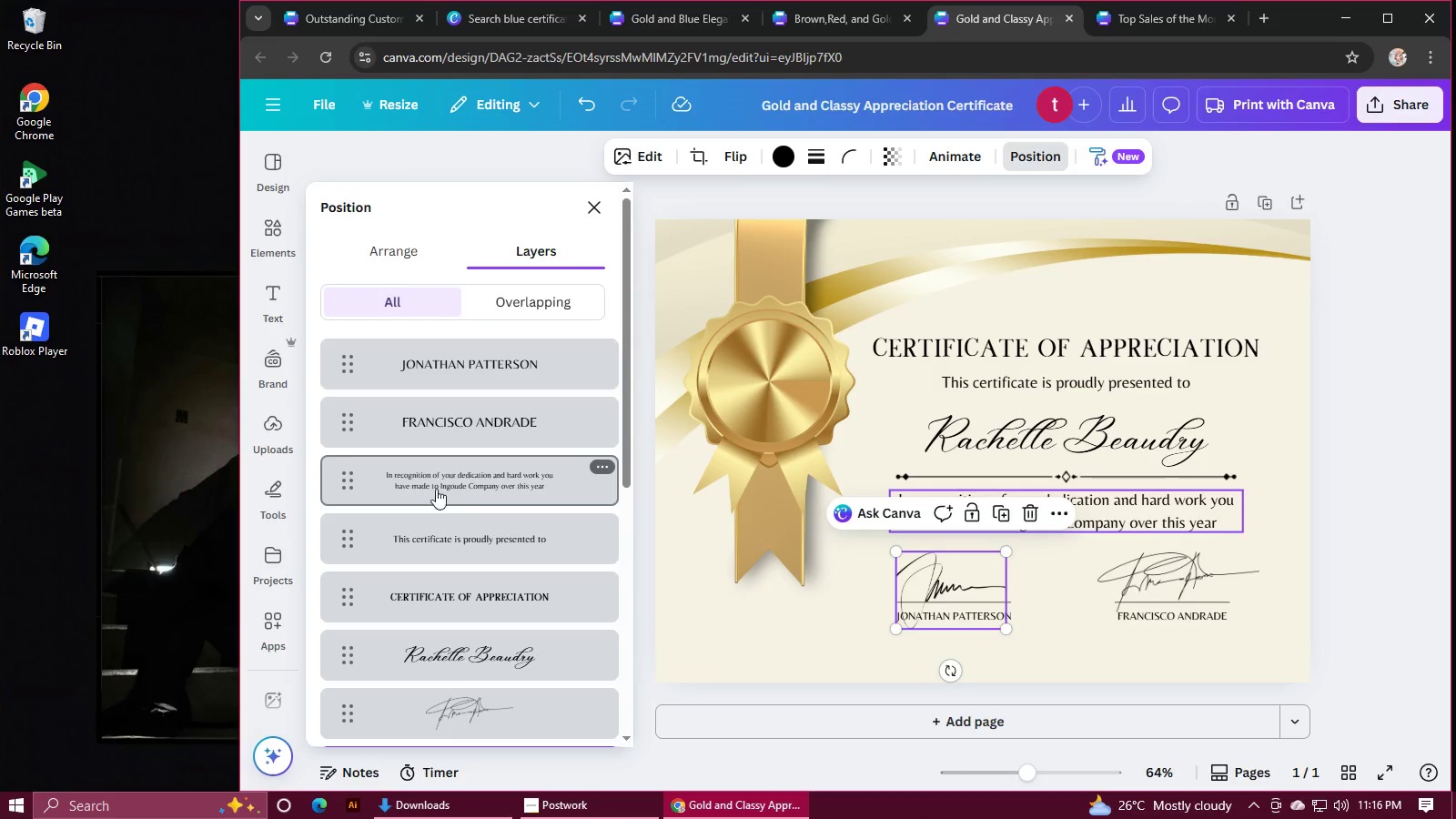 
scroll: coordinate [436, 484], scroll_direction: down, amount: 11.0
 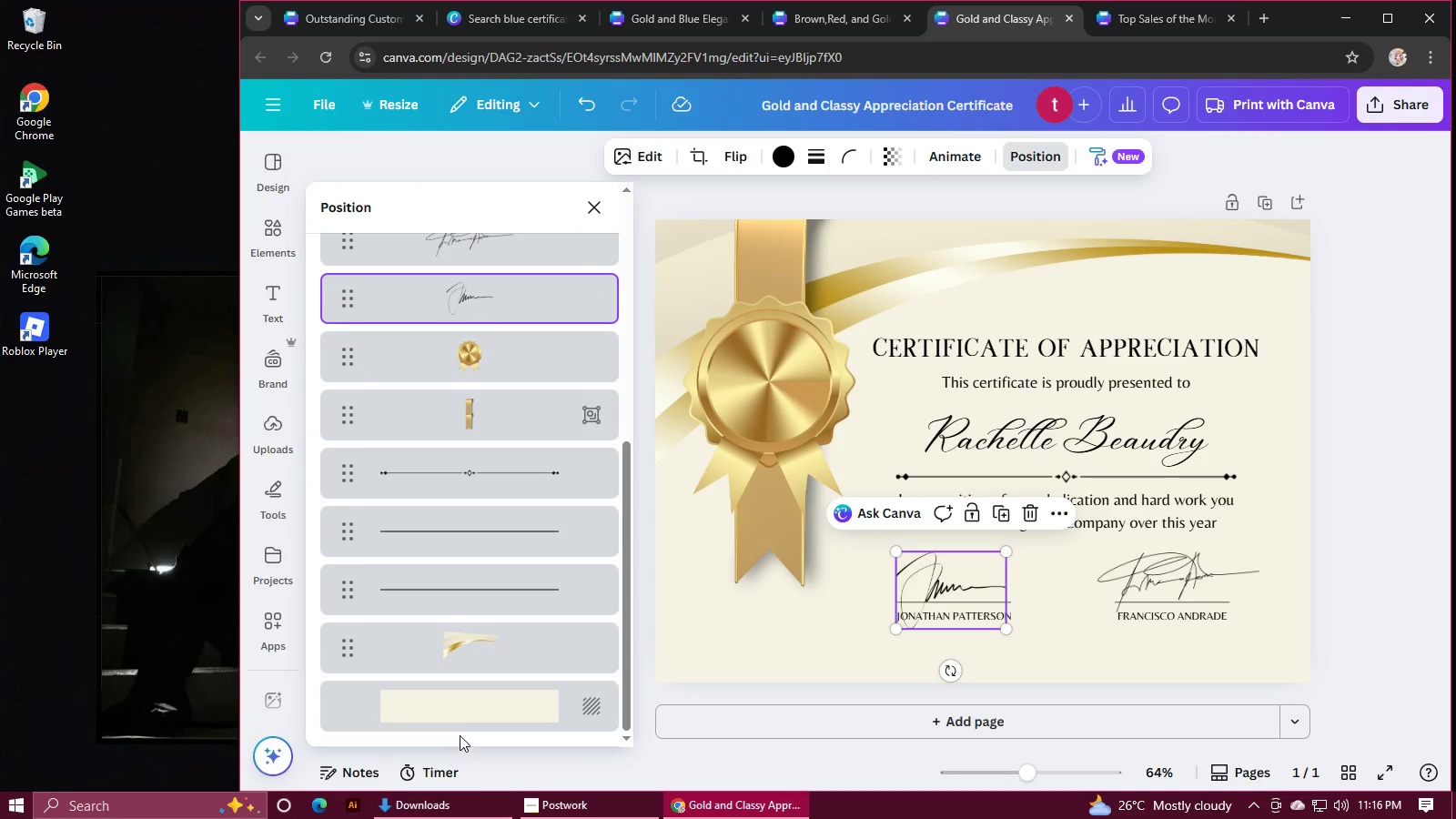 
left_click([465, 706])
 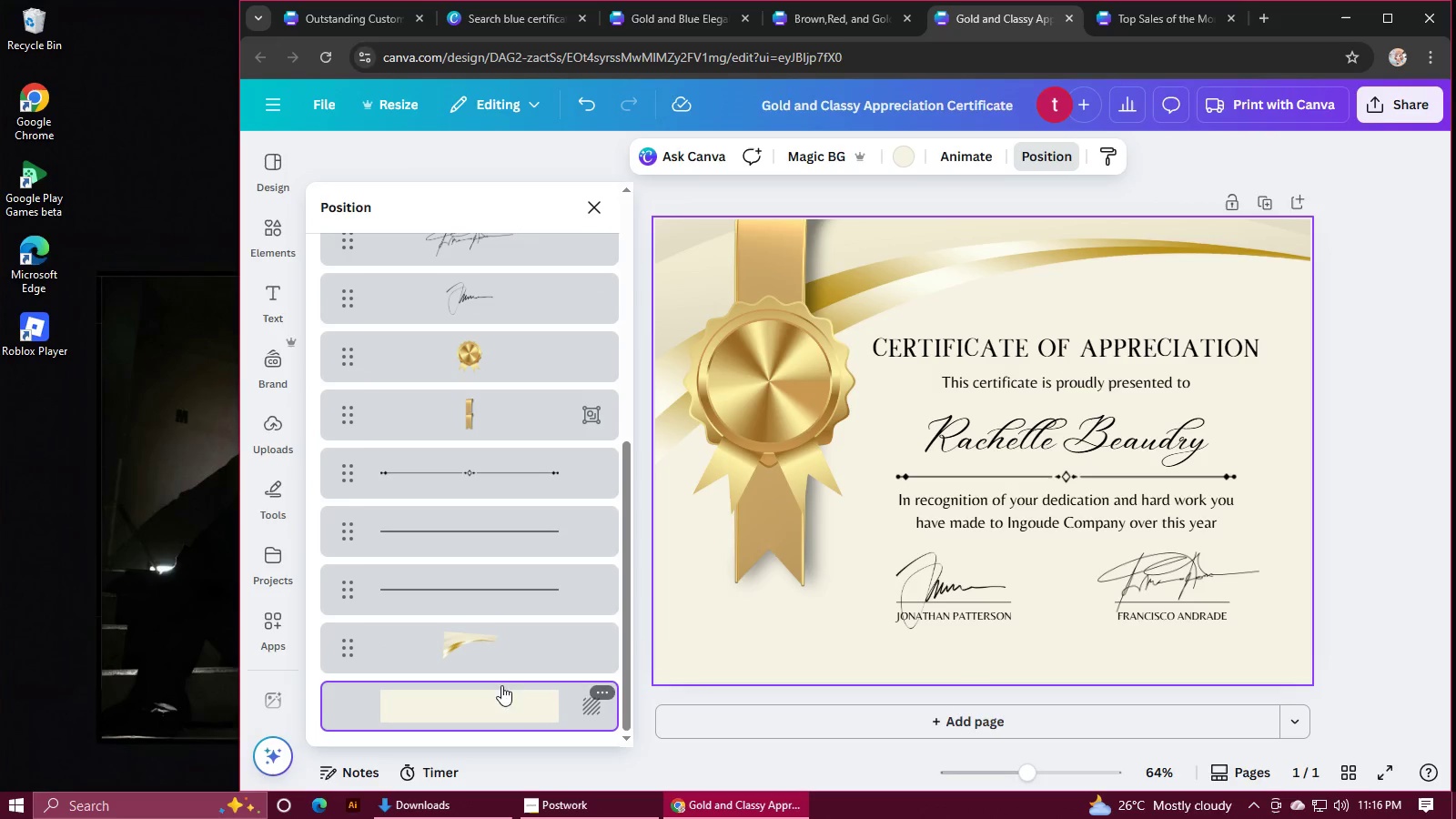 
key(Control+C)
 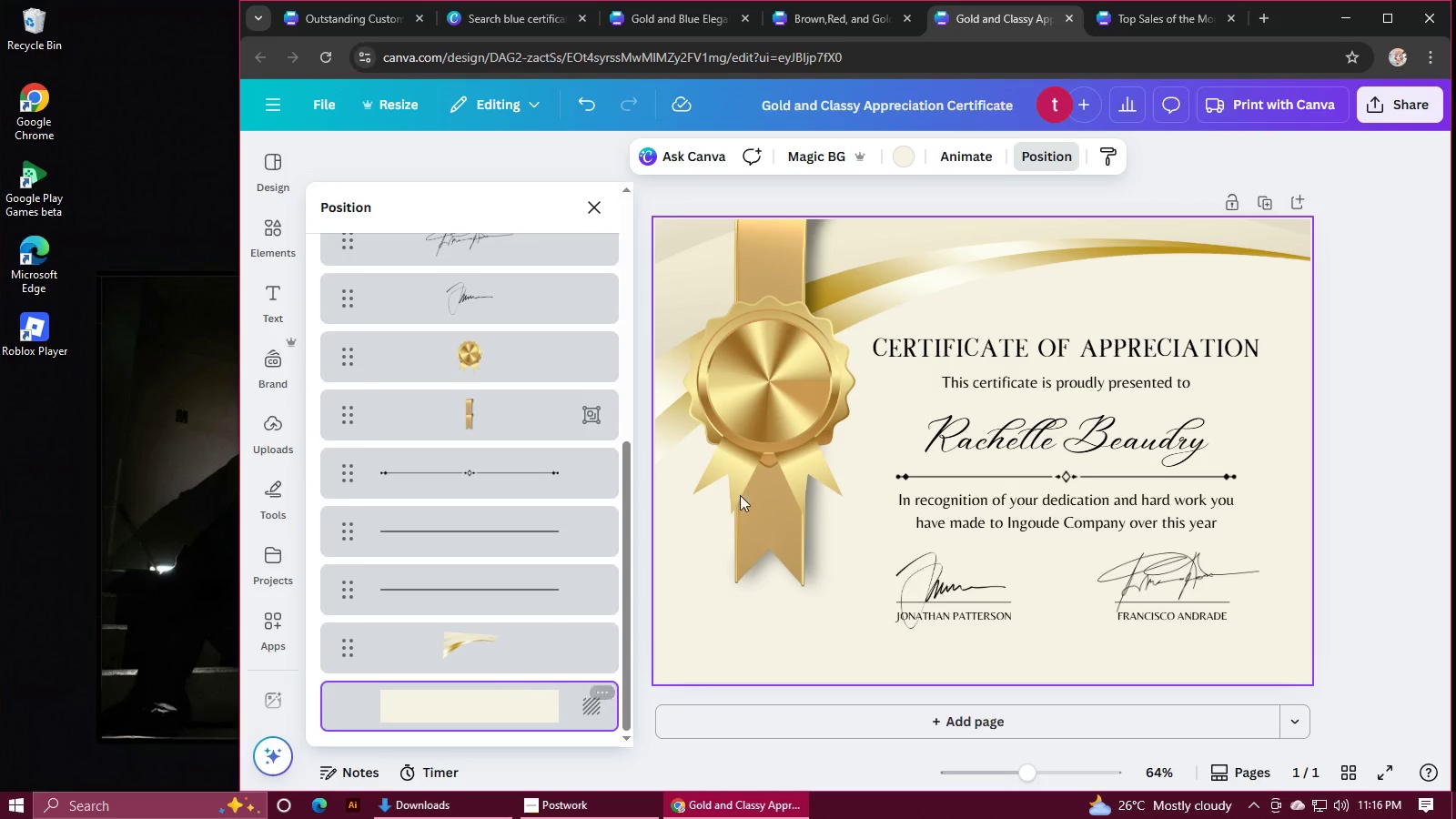 
left_click([1114, 25])
 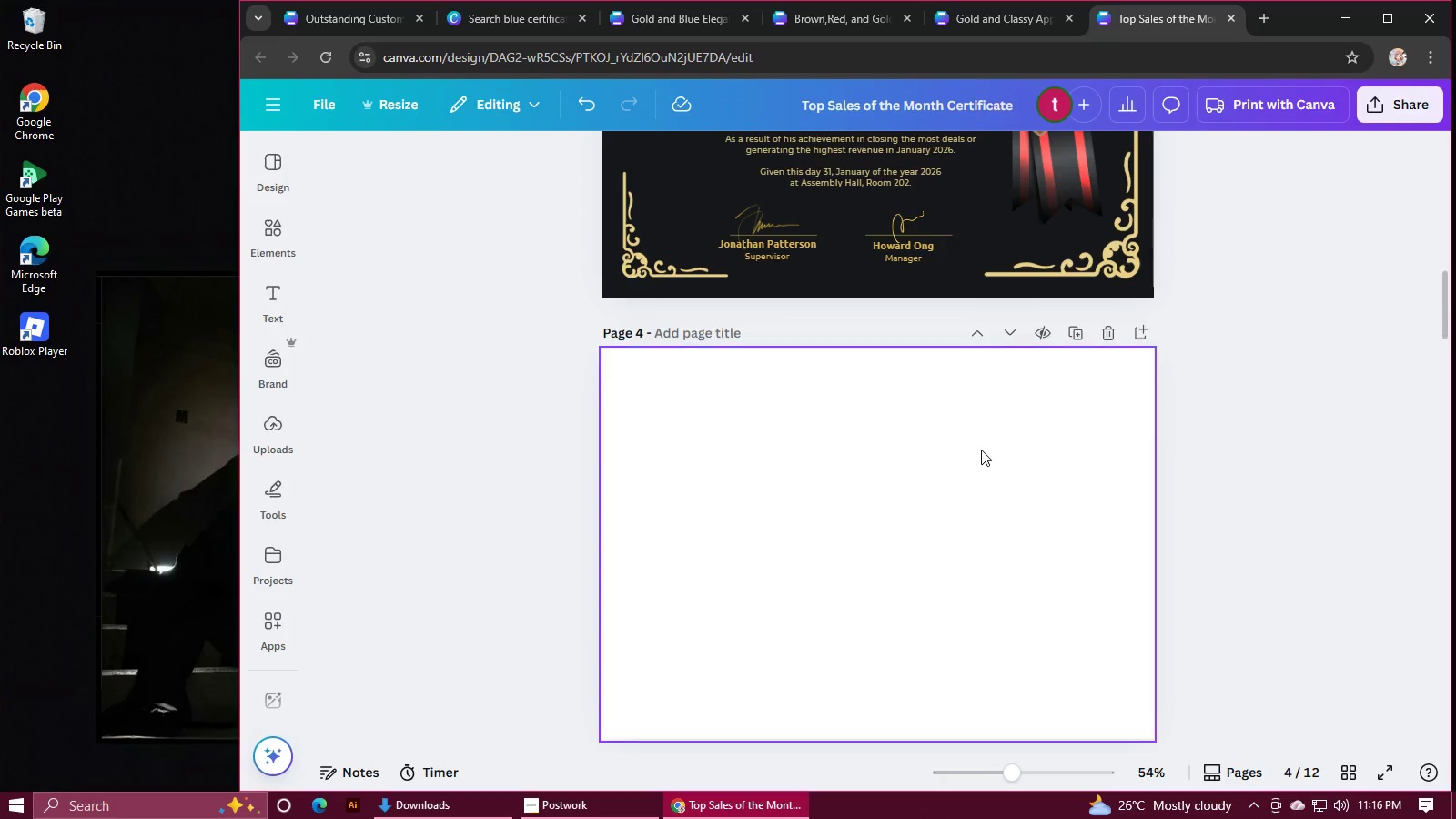 
scroll: coordinate [981, 450], scroll_direction: down, amount: 3.0
 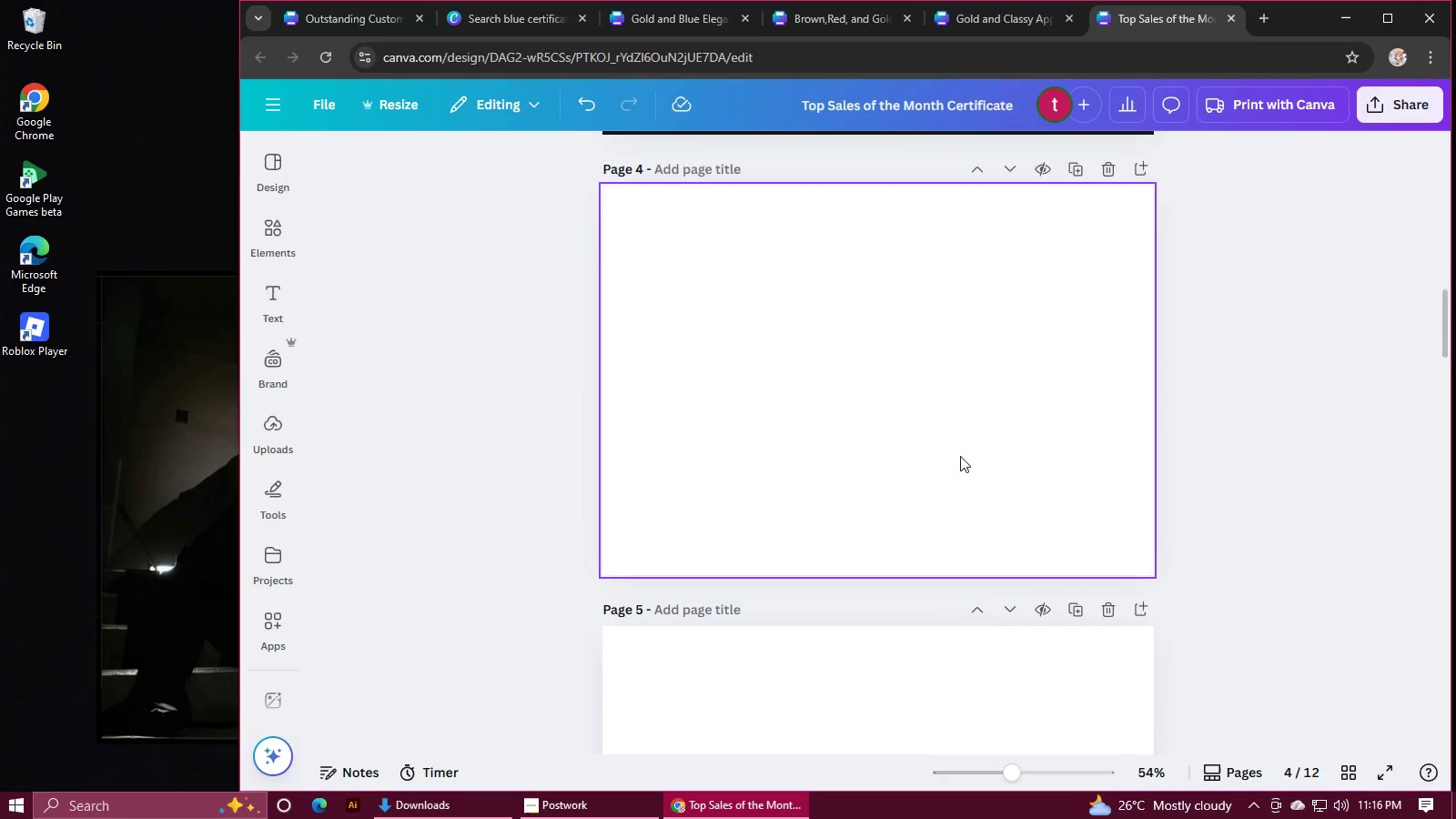 
left_click([960, 456])
 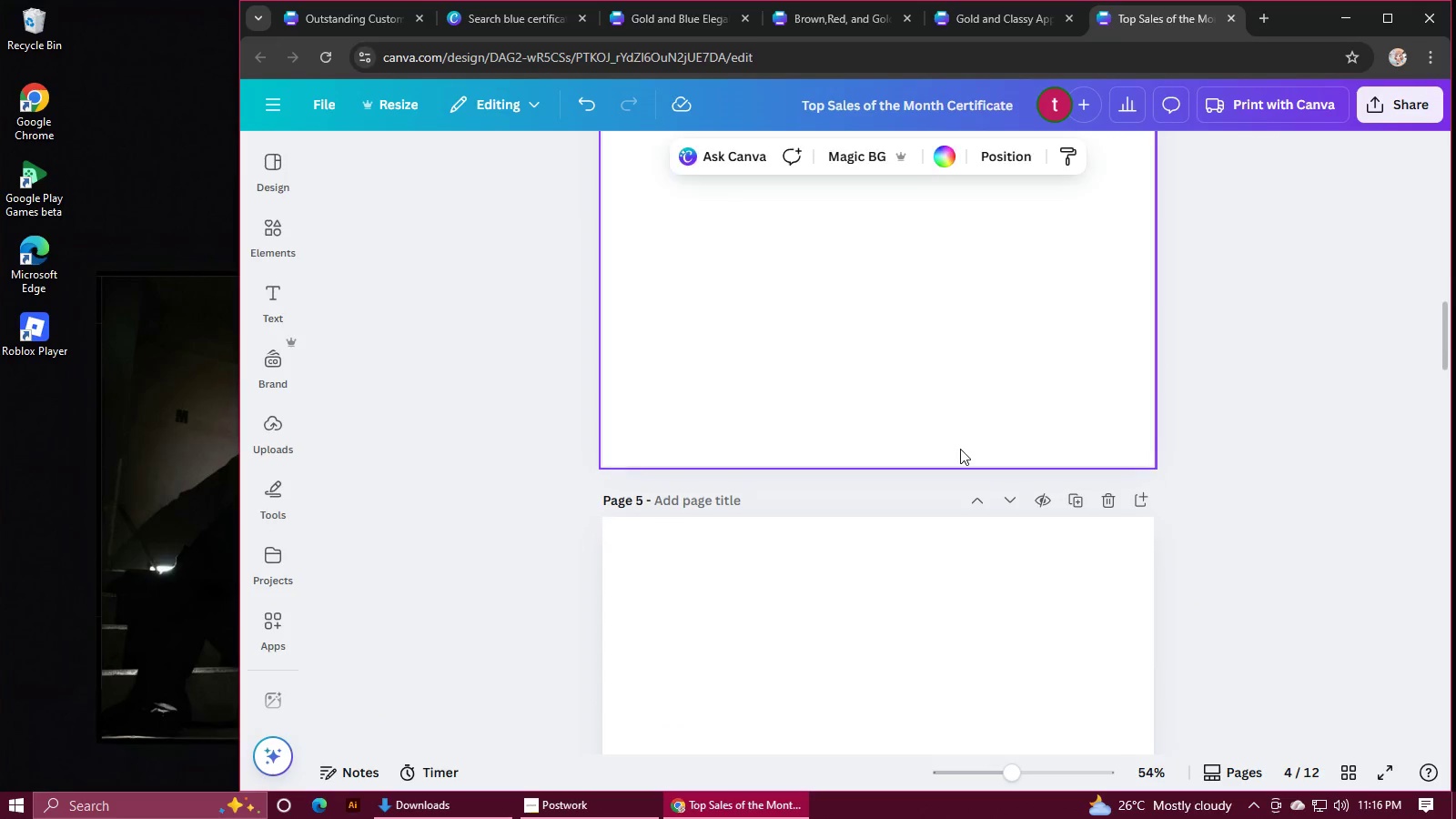 
key(Control+V)
 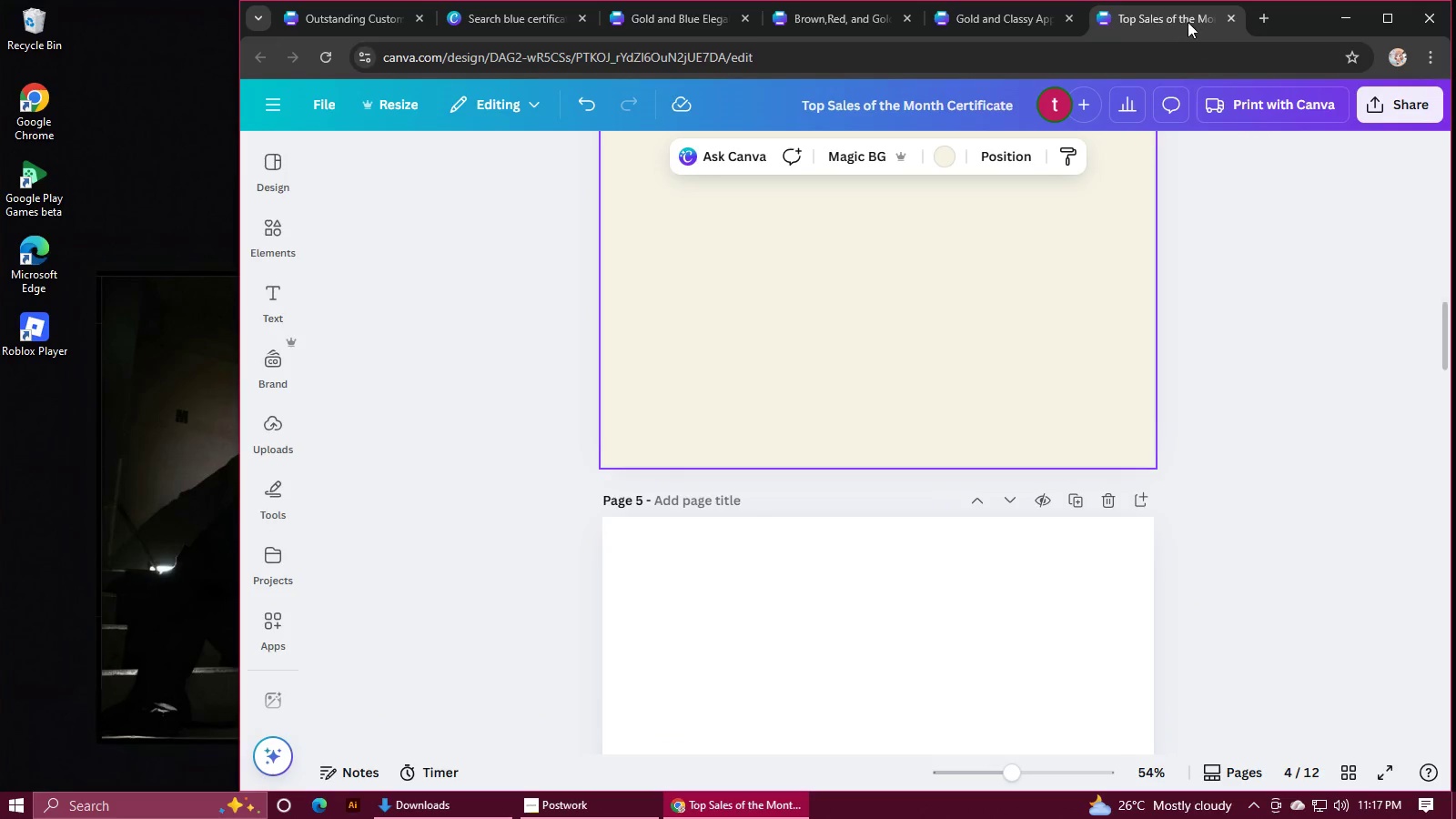 
left_click([988, 18])
 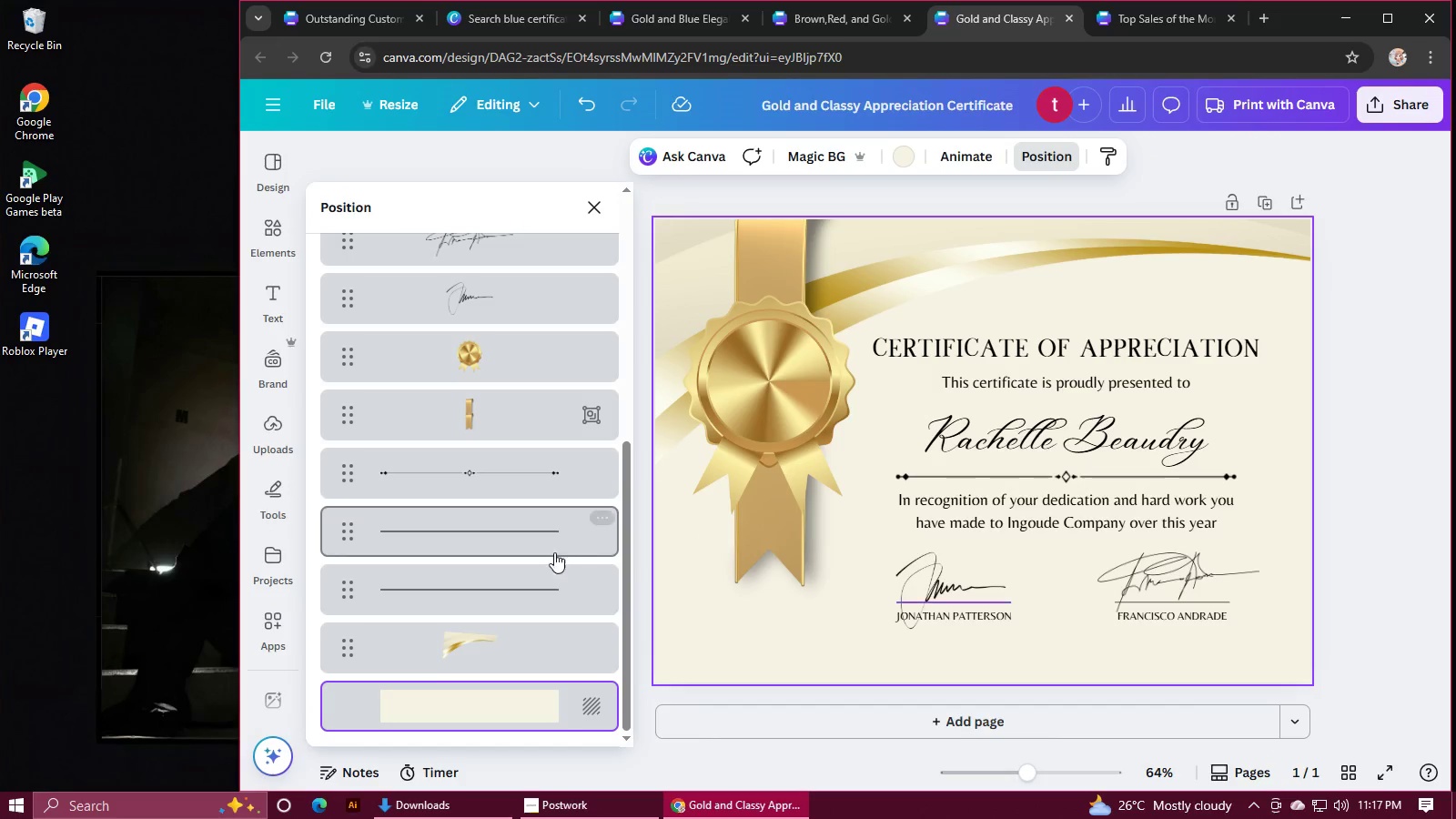 
left_click([423, 659])
 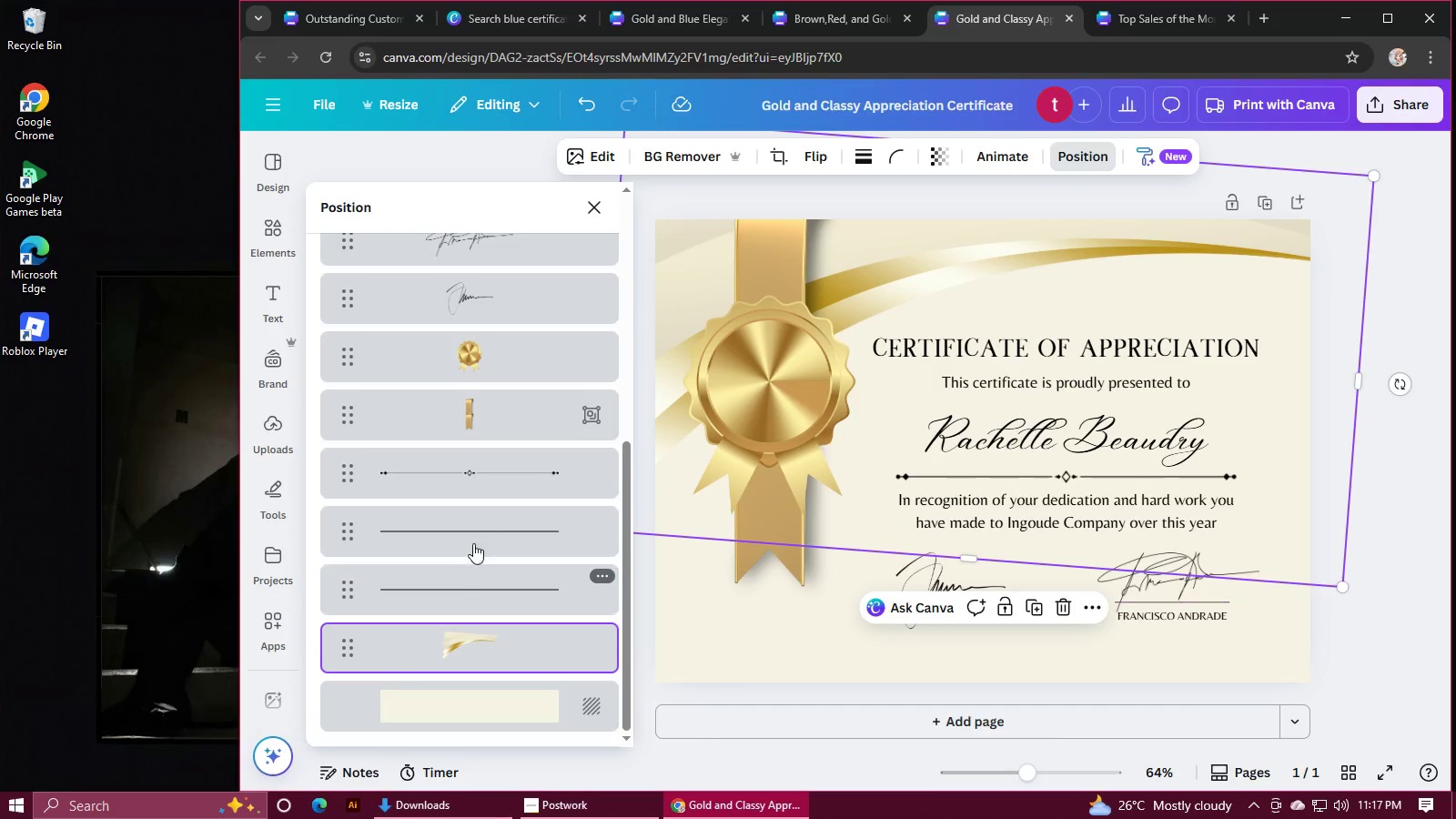 
hold_key(key=ControlLeft, duration=1.5)
left_click([480, 467])
 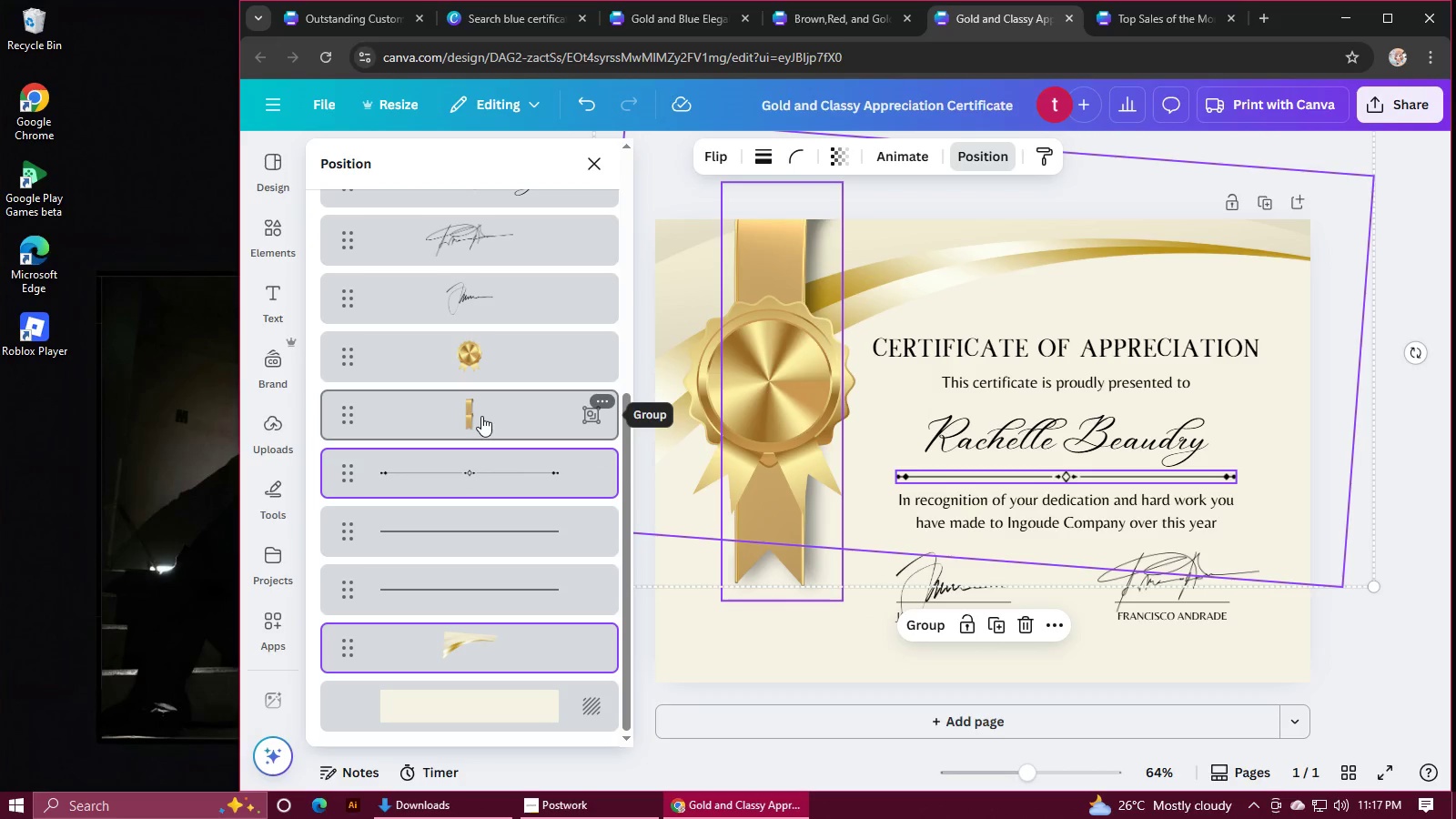 
hold_key(key=ControlLeft, duration=1.5)
left_click([480, 359])
 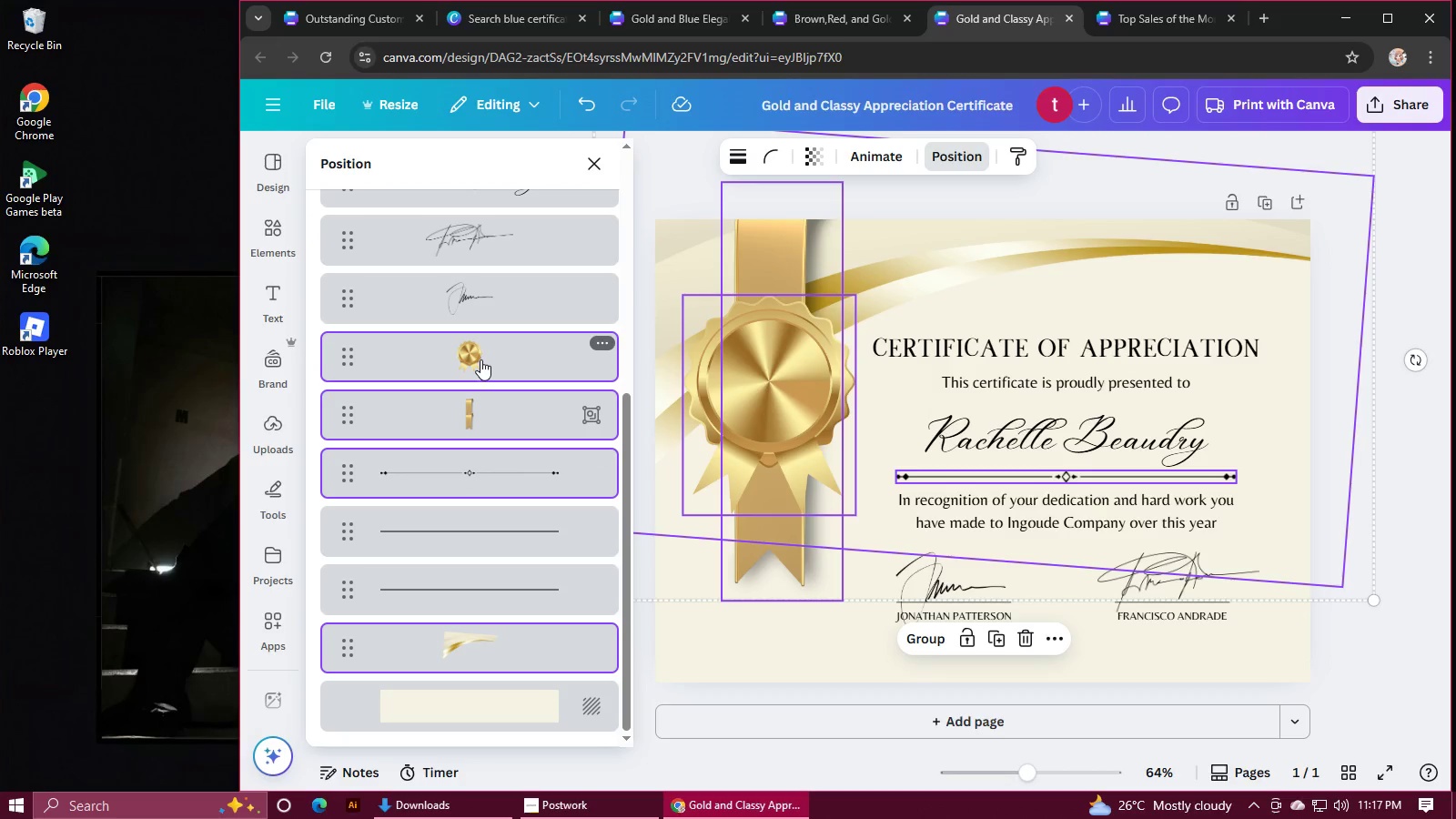 
hold_key(key=ControlLeft, duration=0.33)
 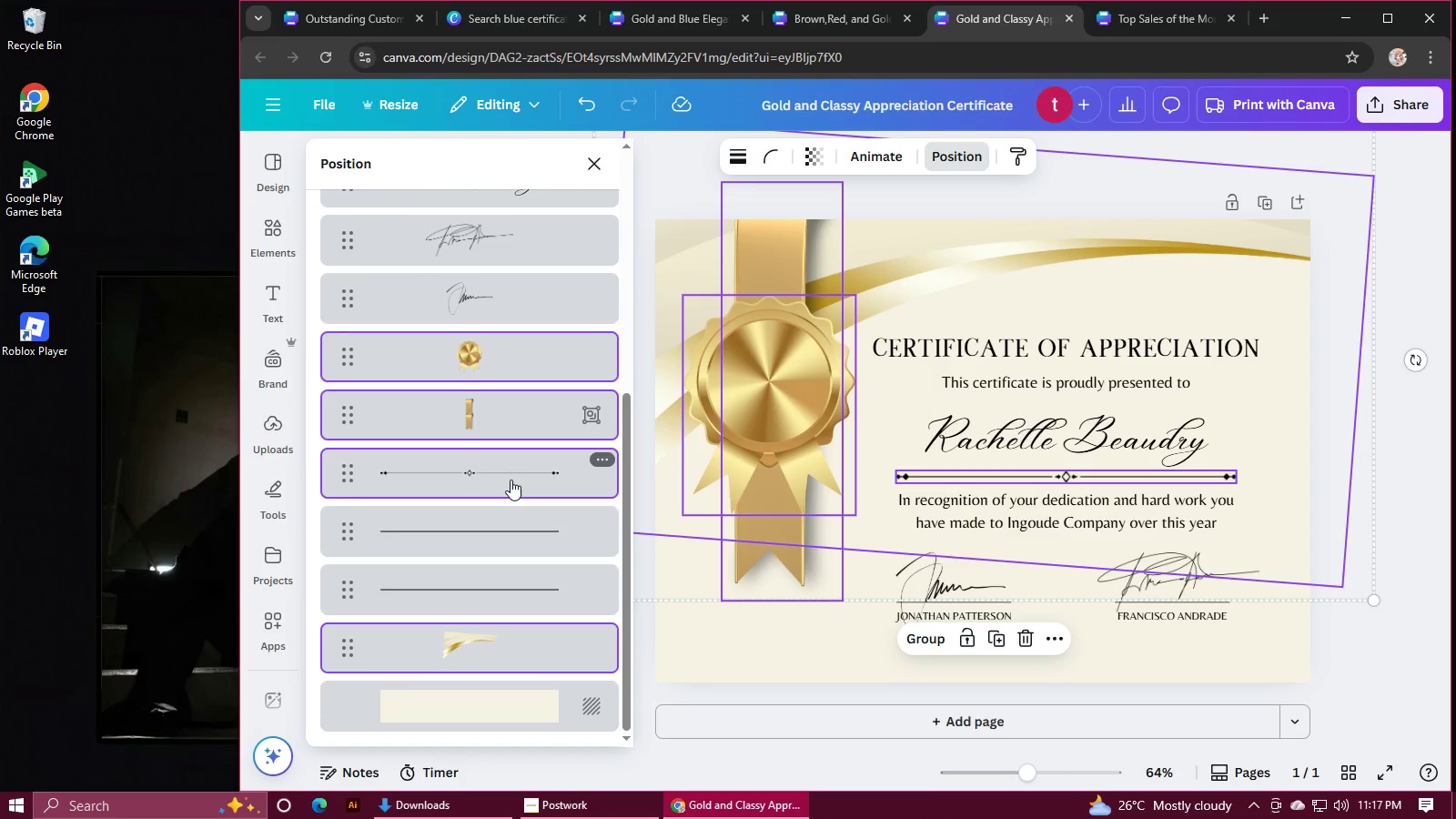 
scroll: coordinate [518, 510], scroll_direction: up, amount: 4.0
 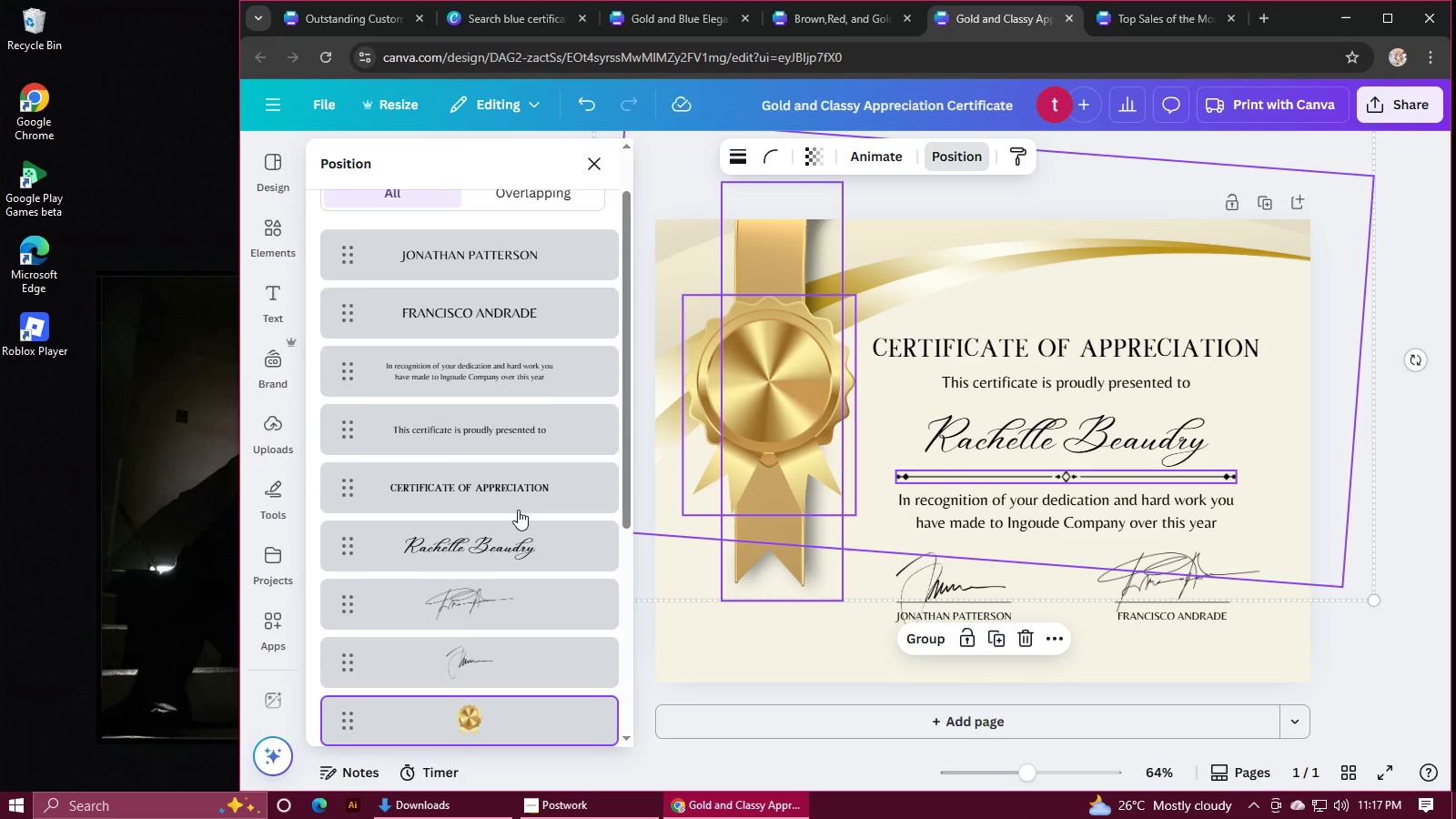 
hold_key(key=ControlLeft, duration=1.5)
left_click([502, 539])
 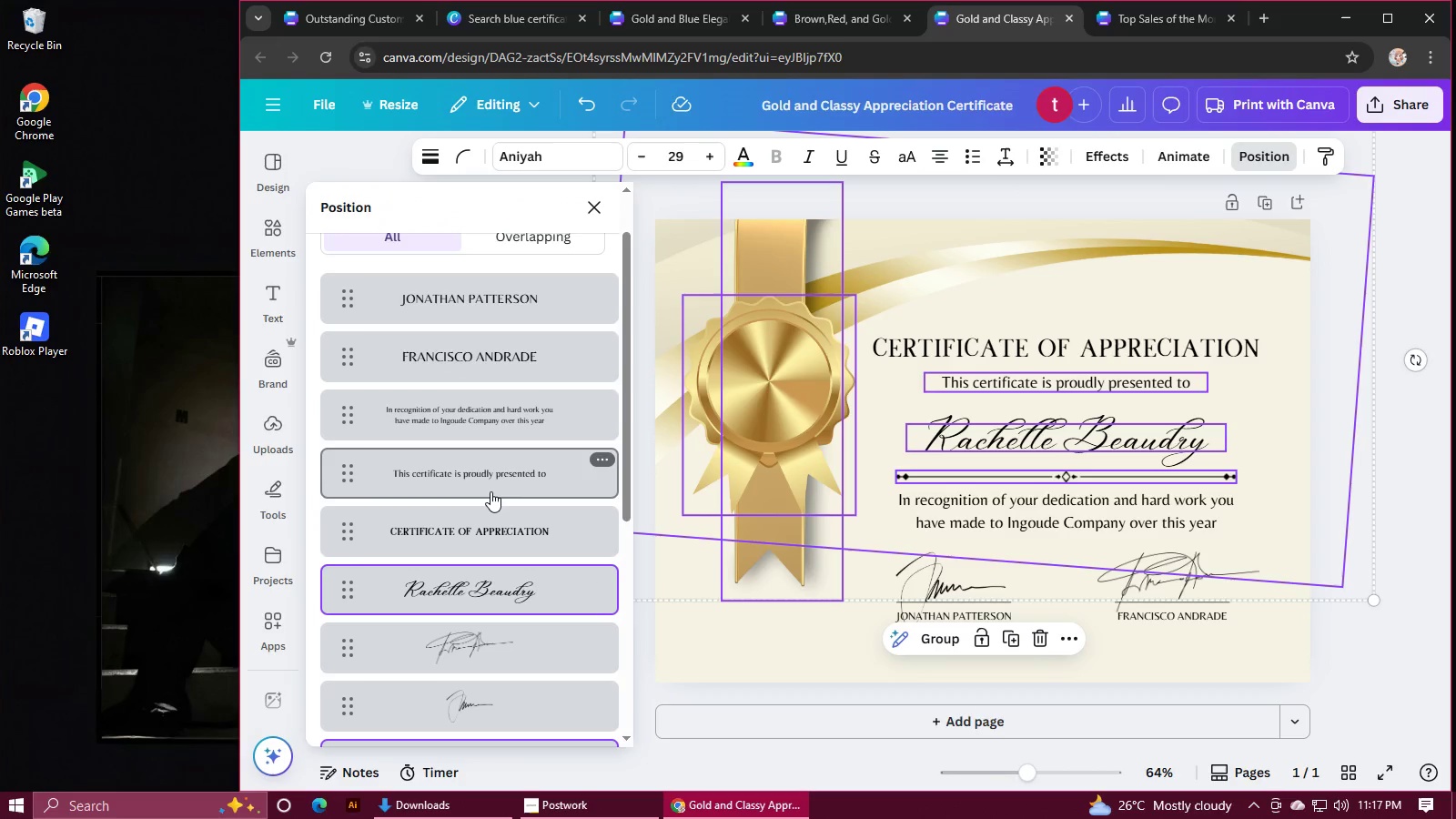 
hold_key(key=ControlLeft, duration=1.51)
left_click([496, 539])
 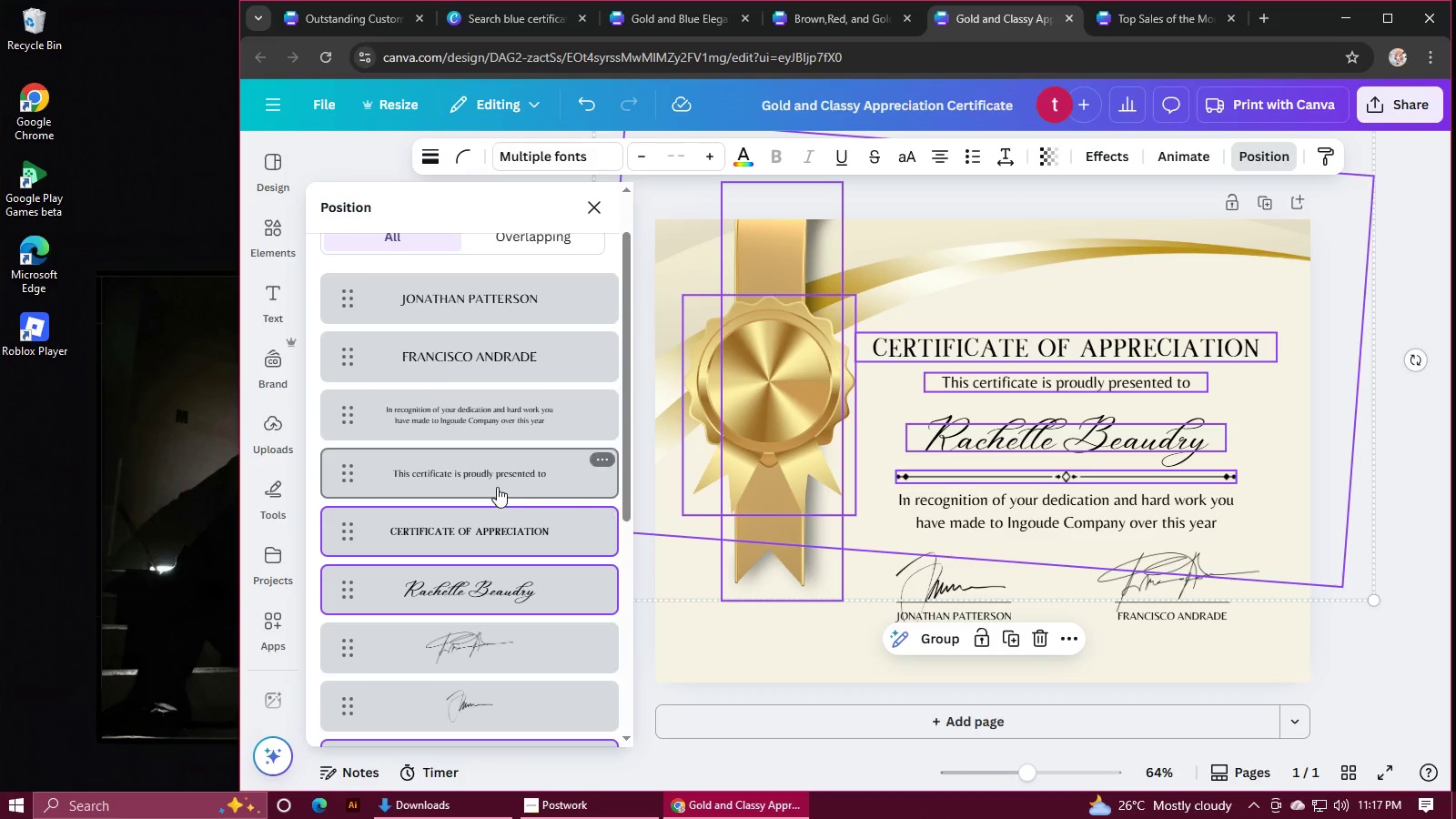 
left_click([497, 487])
 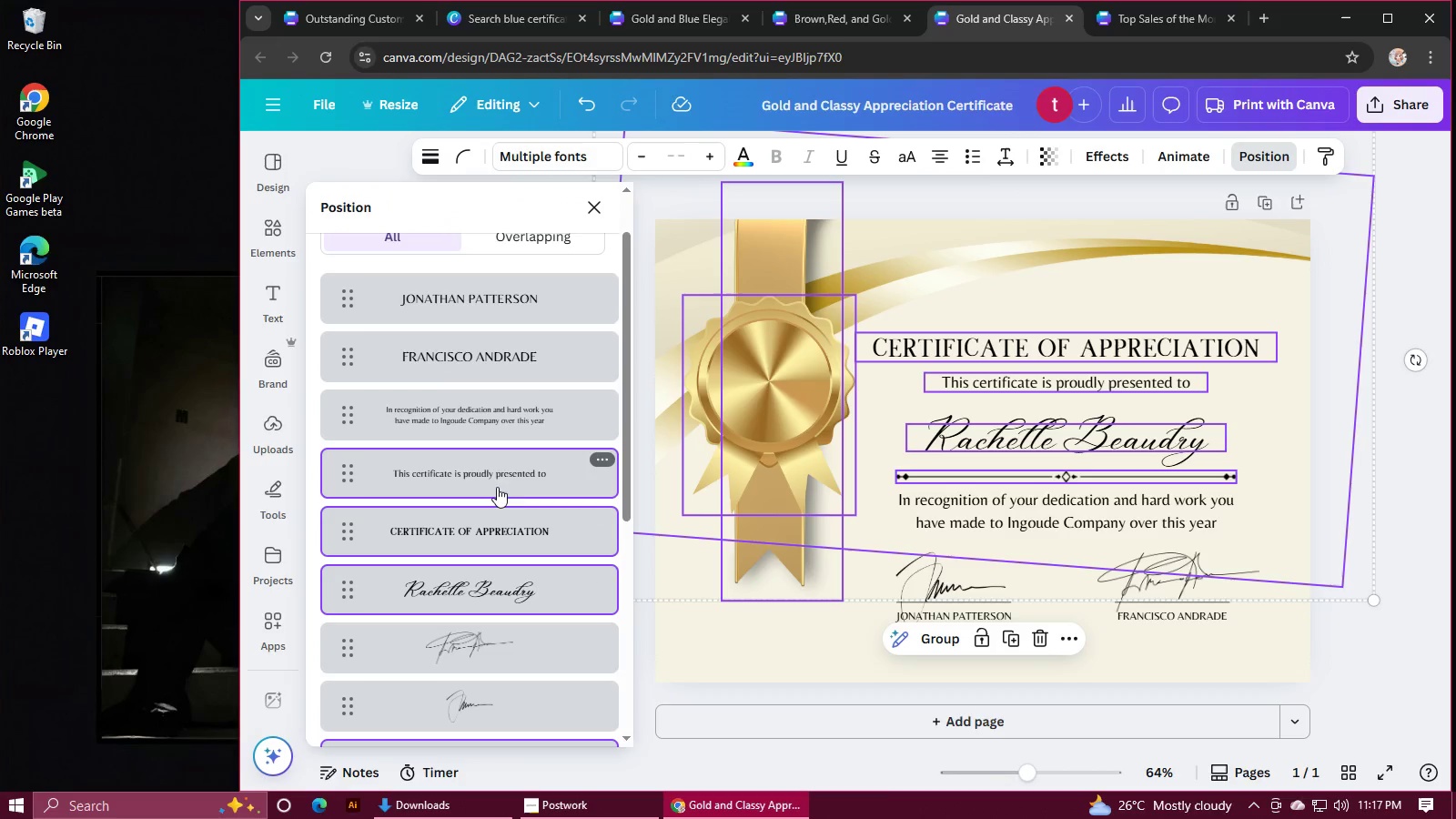 
hold_key(key=ControlLeft, duration=1.51)
left_click([496, 428])
 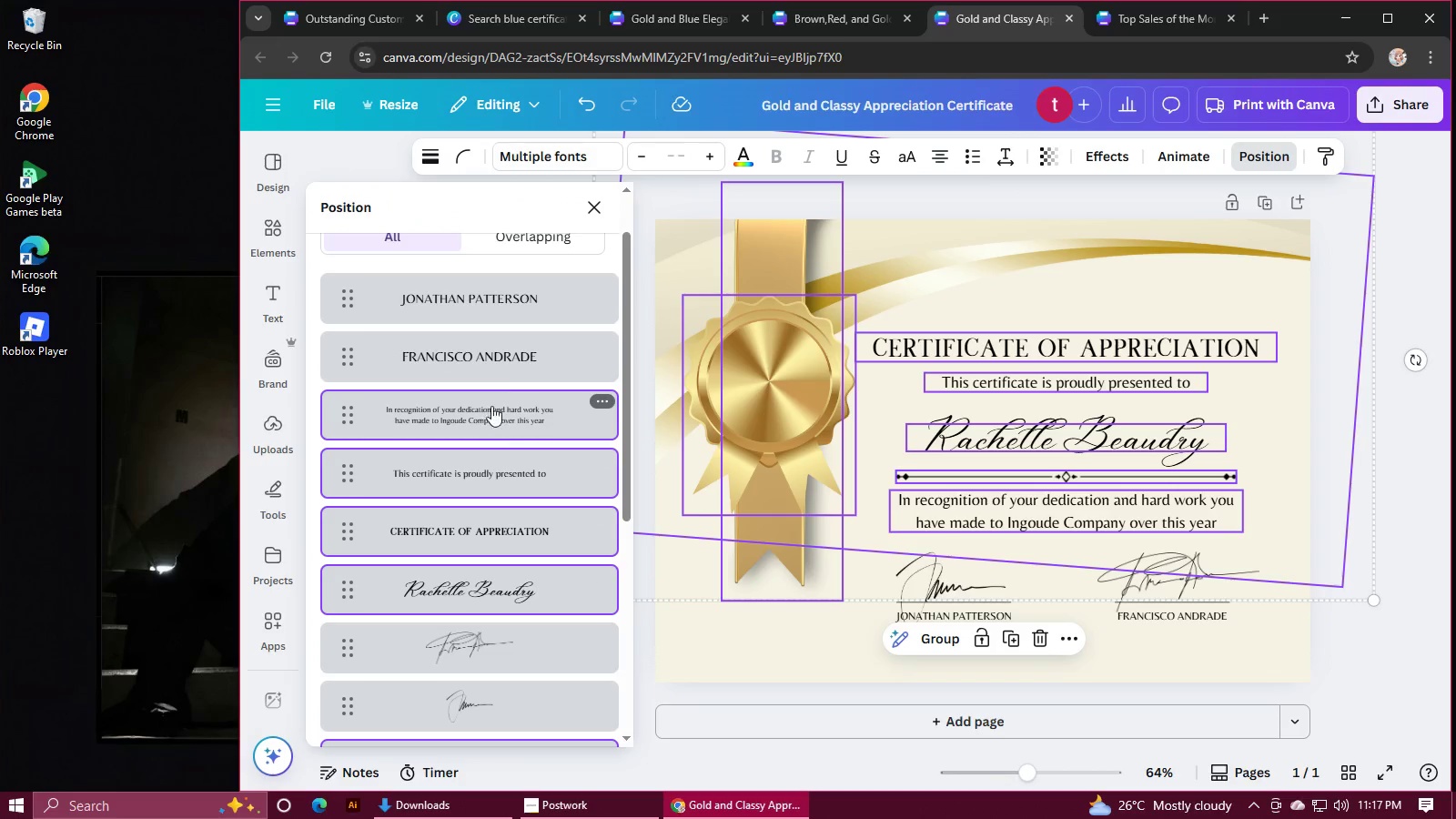 
hold_key(key=ControlLeft, duration=0.69)
 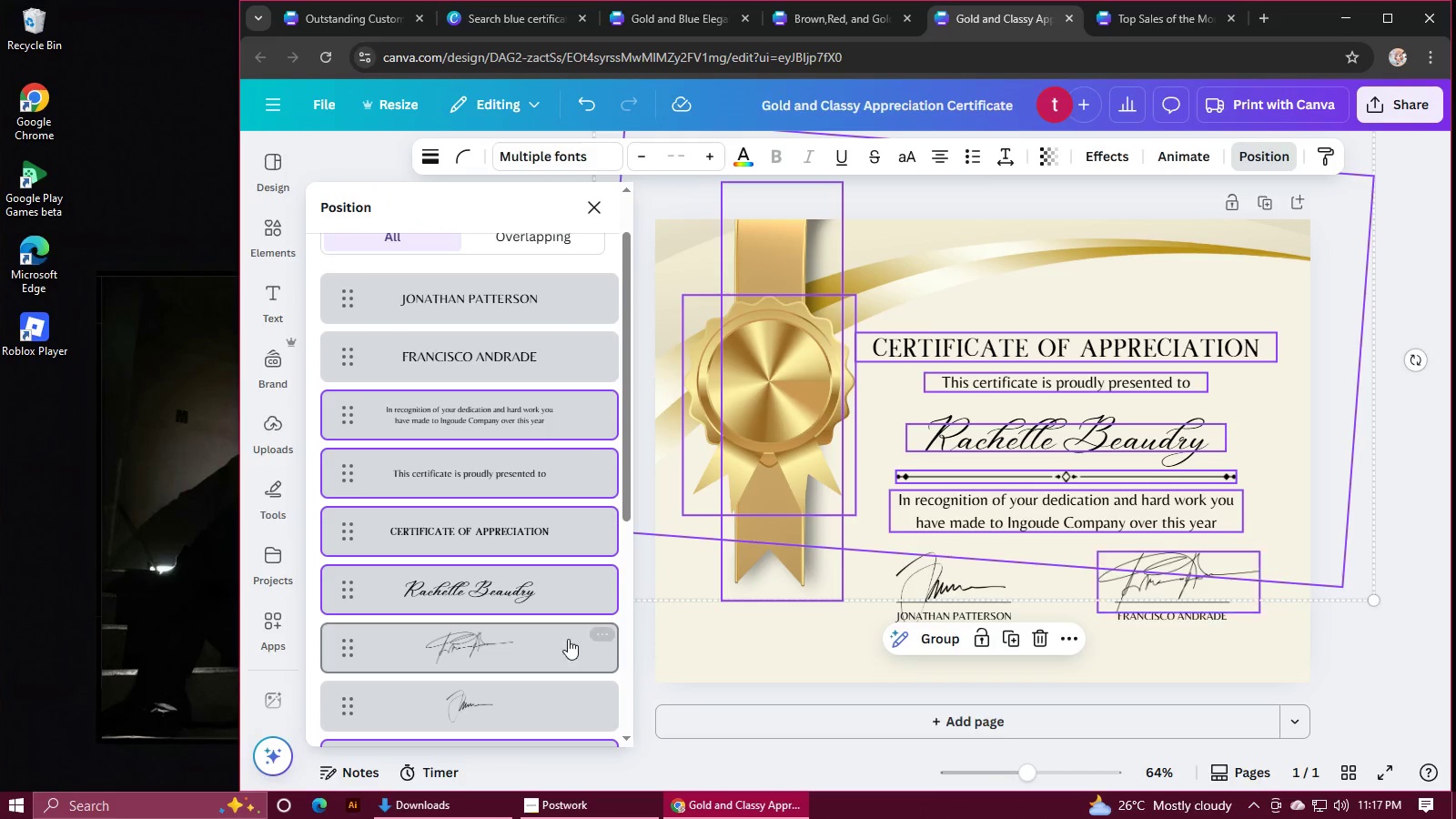 
key(Control+C)
 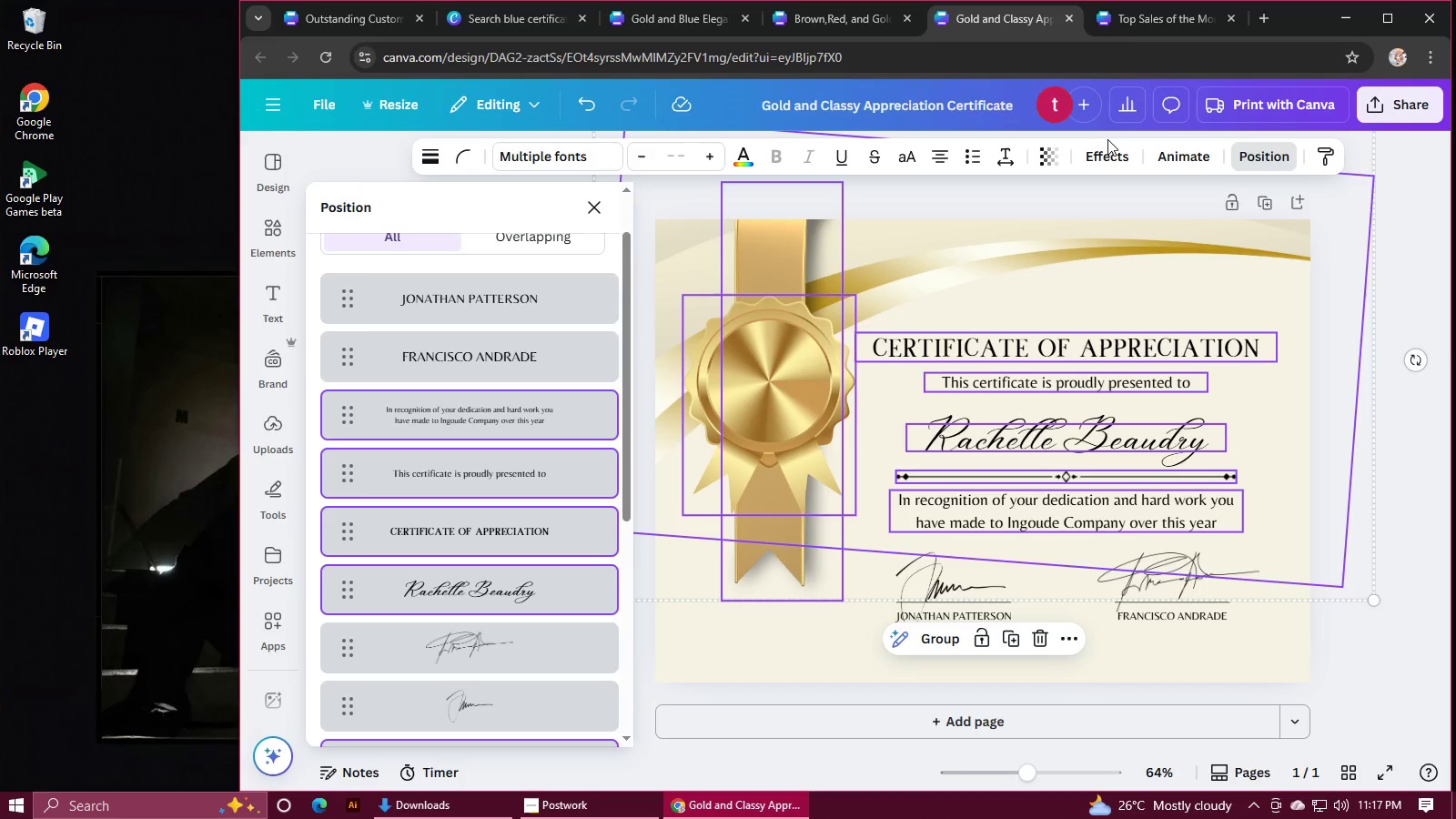 
left_click([1129, 25])
 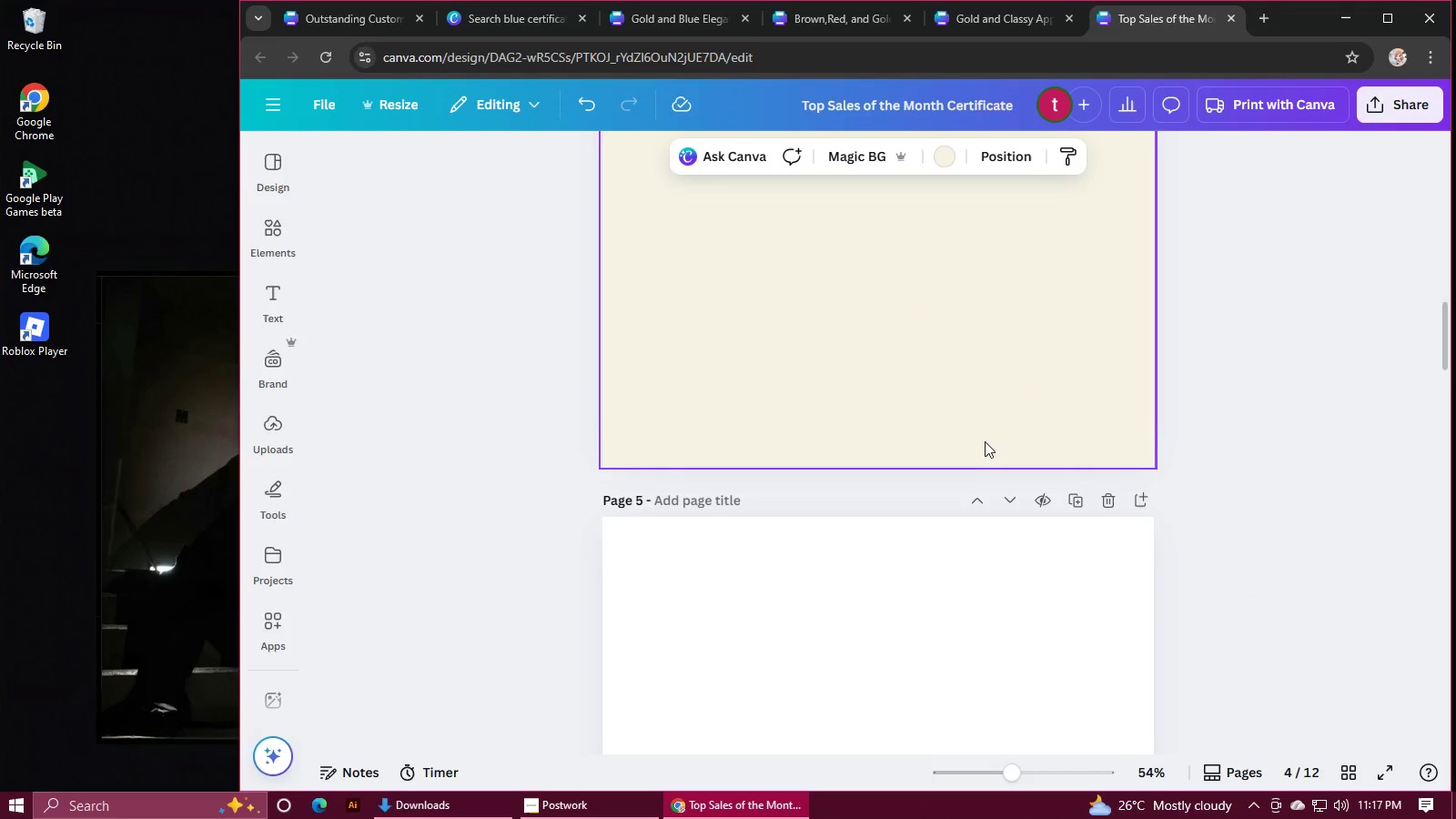 
scroll: coordinate [986, 436], scroll_direction: up, amount: 2.0
 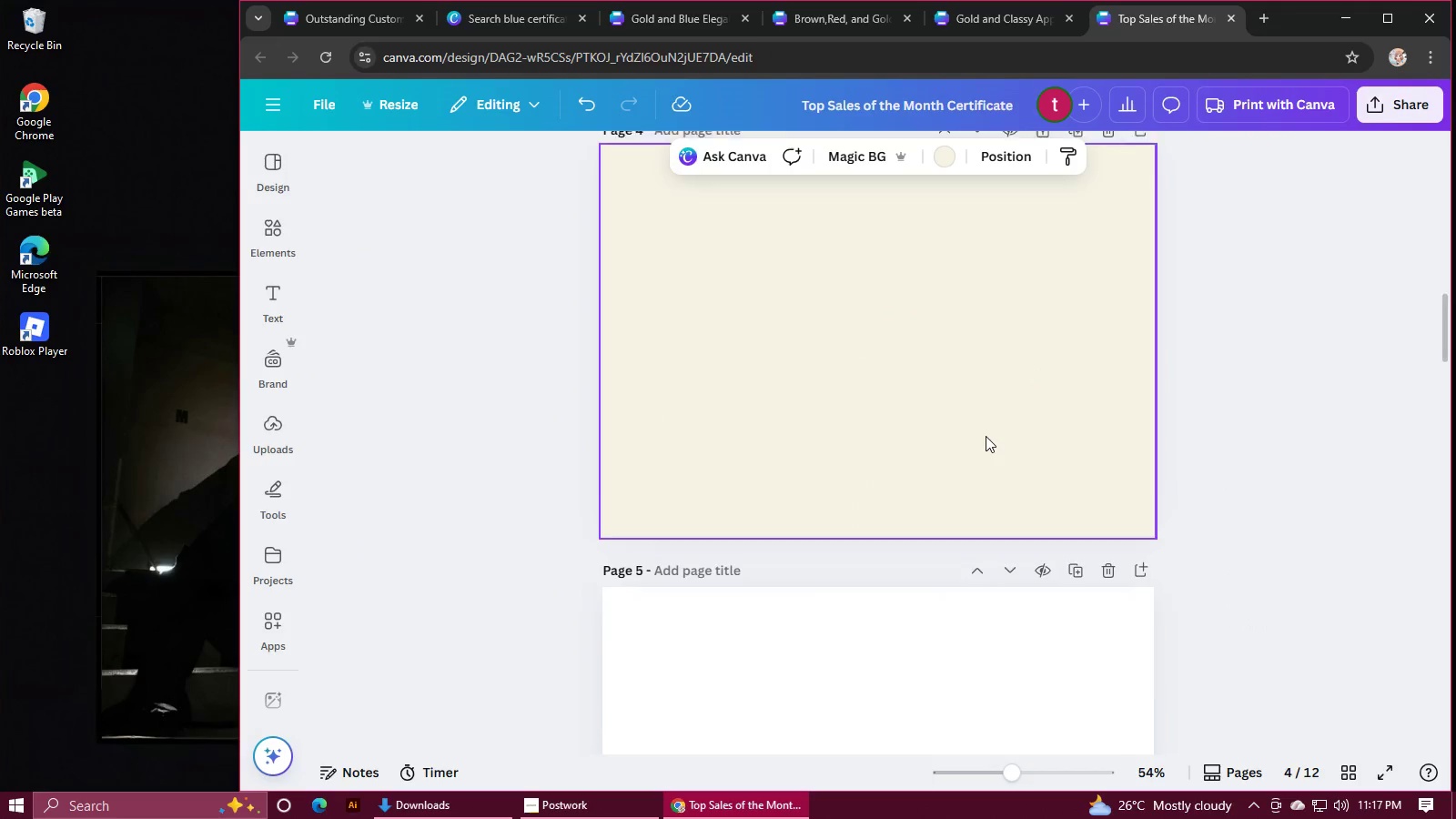 
left_click([986, 436])
 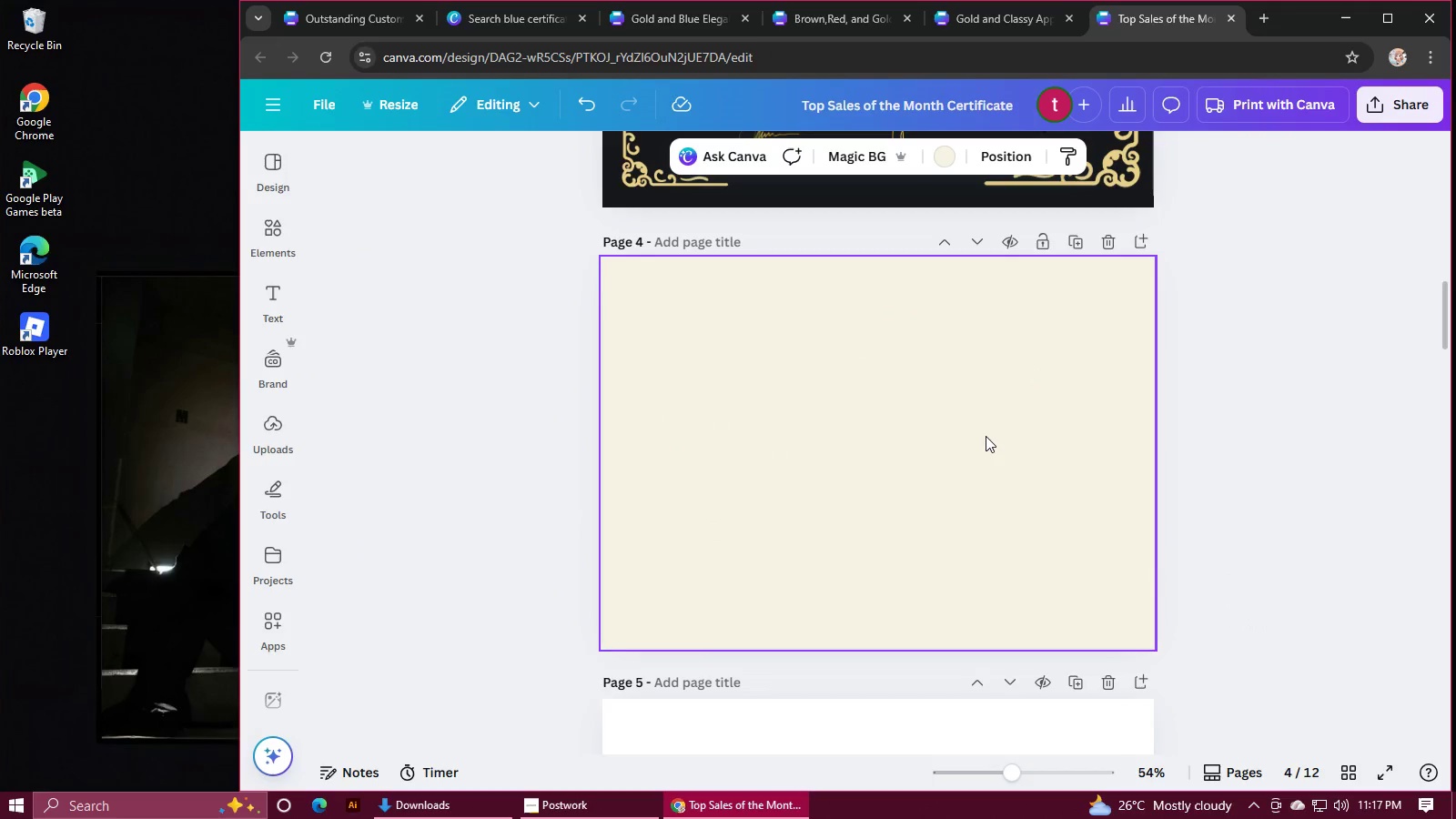 
key(Control+V)
 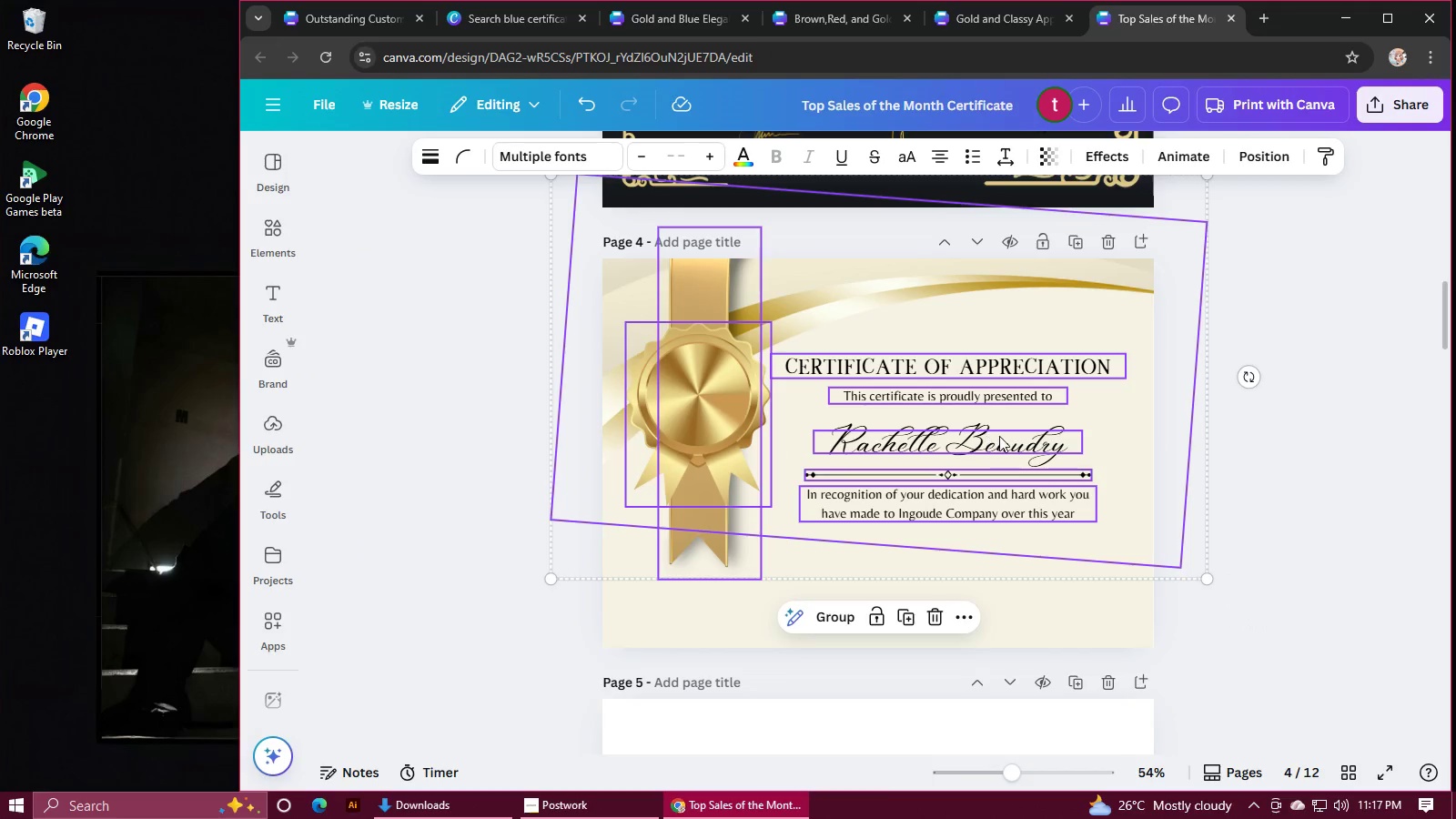 
left_click([1336, 420])
 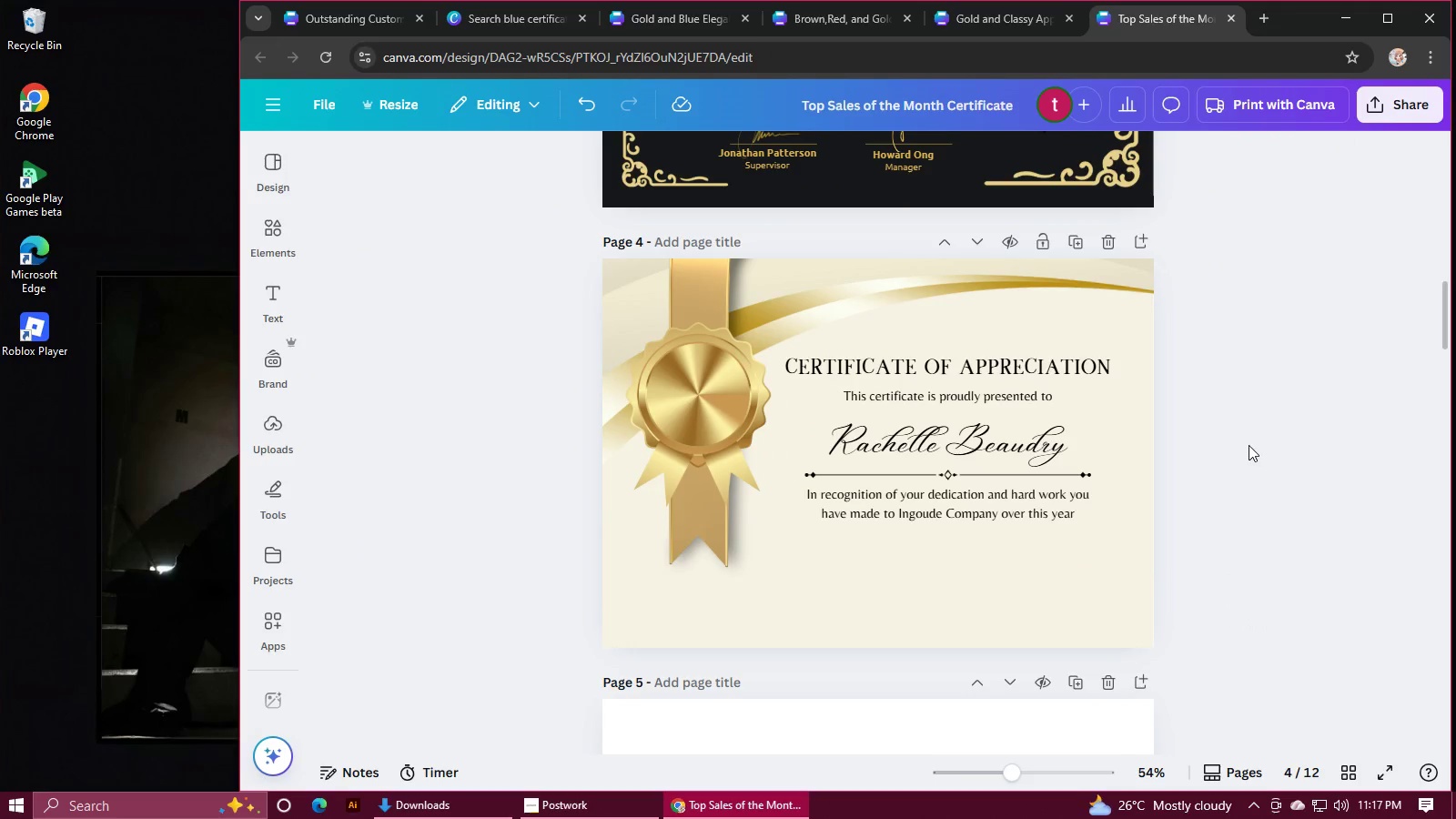 
scroll: coordinate [1247, 445], scroll_direction: up, amount: 3.0
 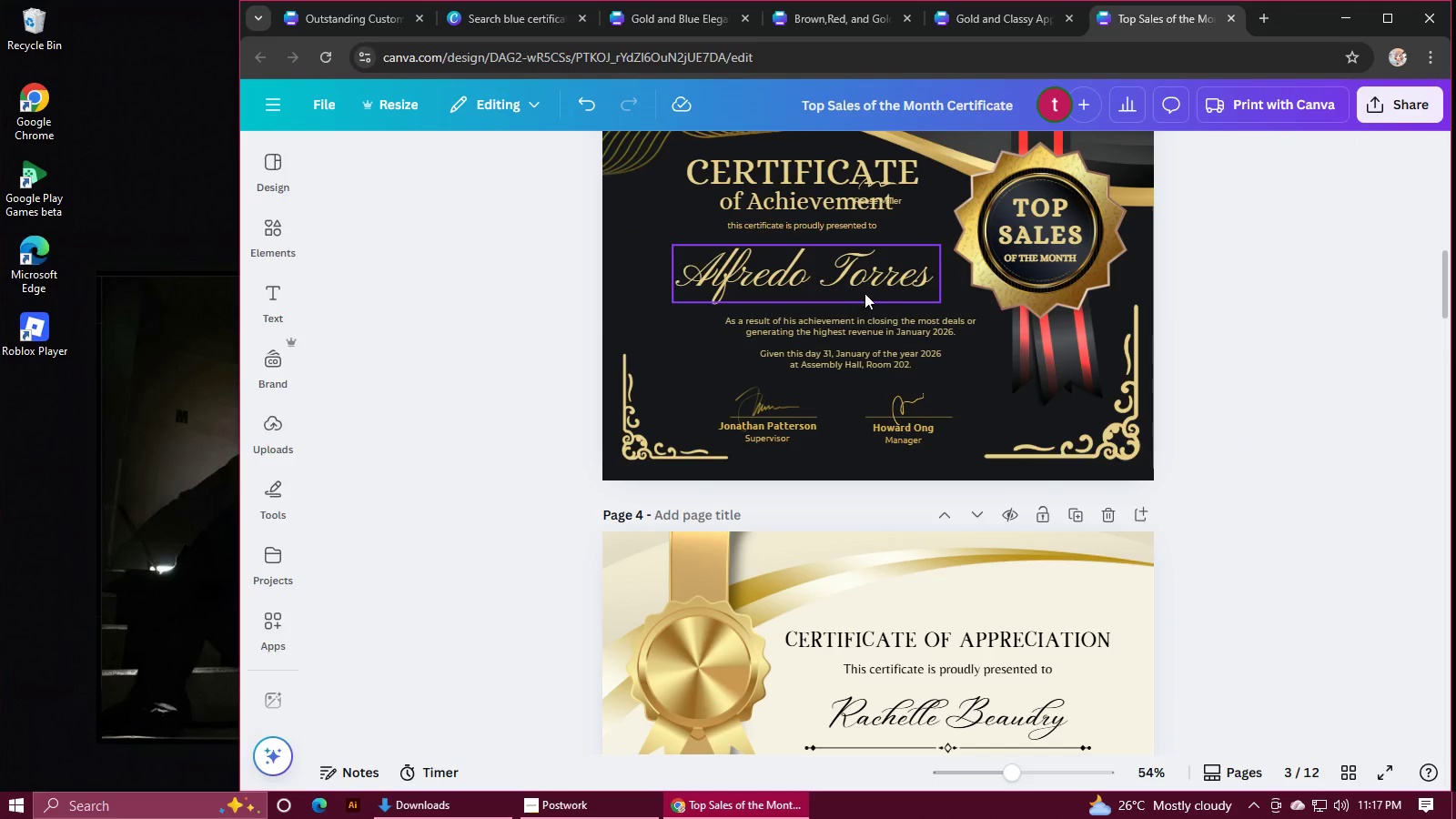 
double_click([844, 289])
 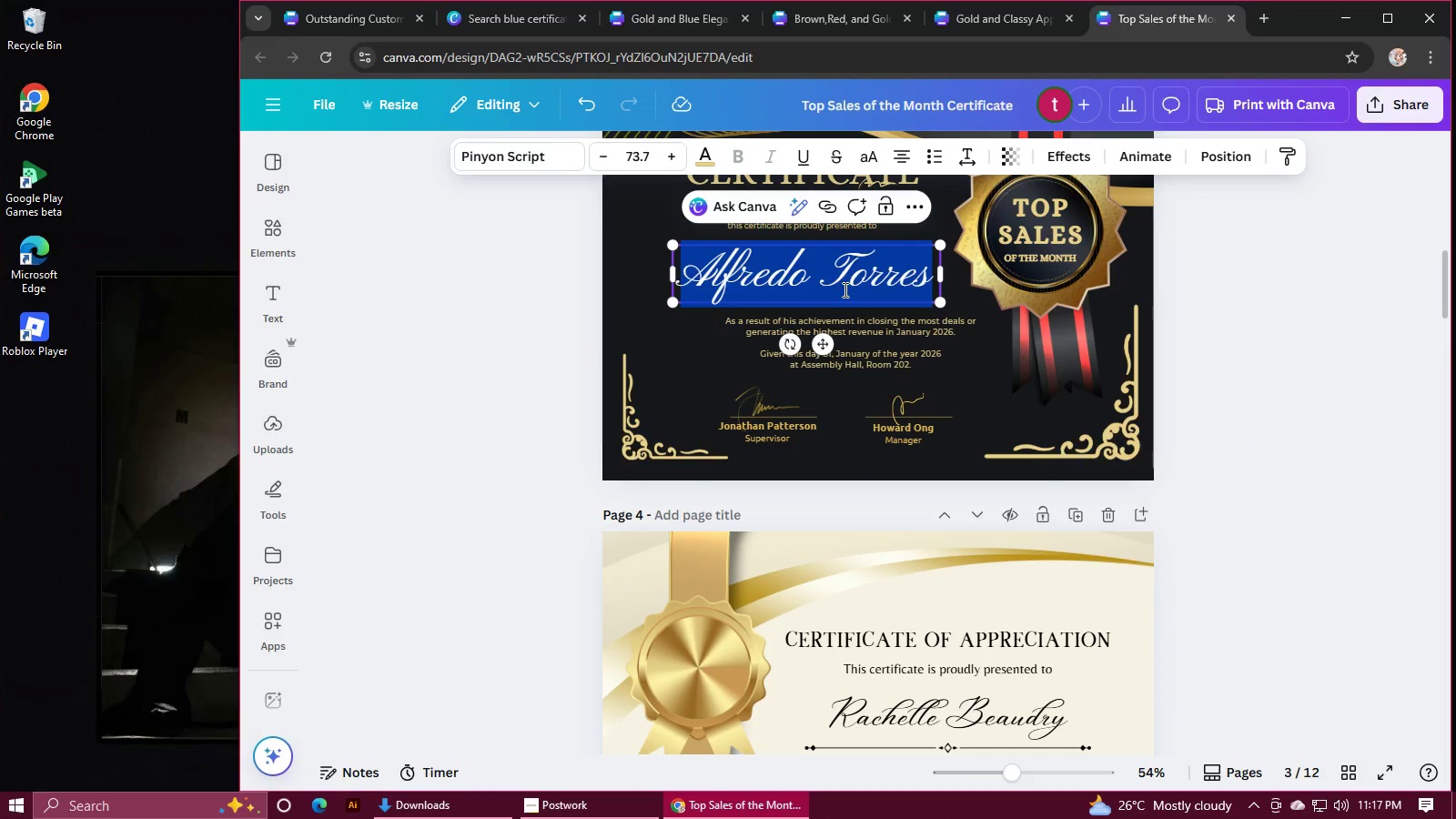 
key(Control+C)
 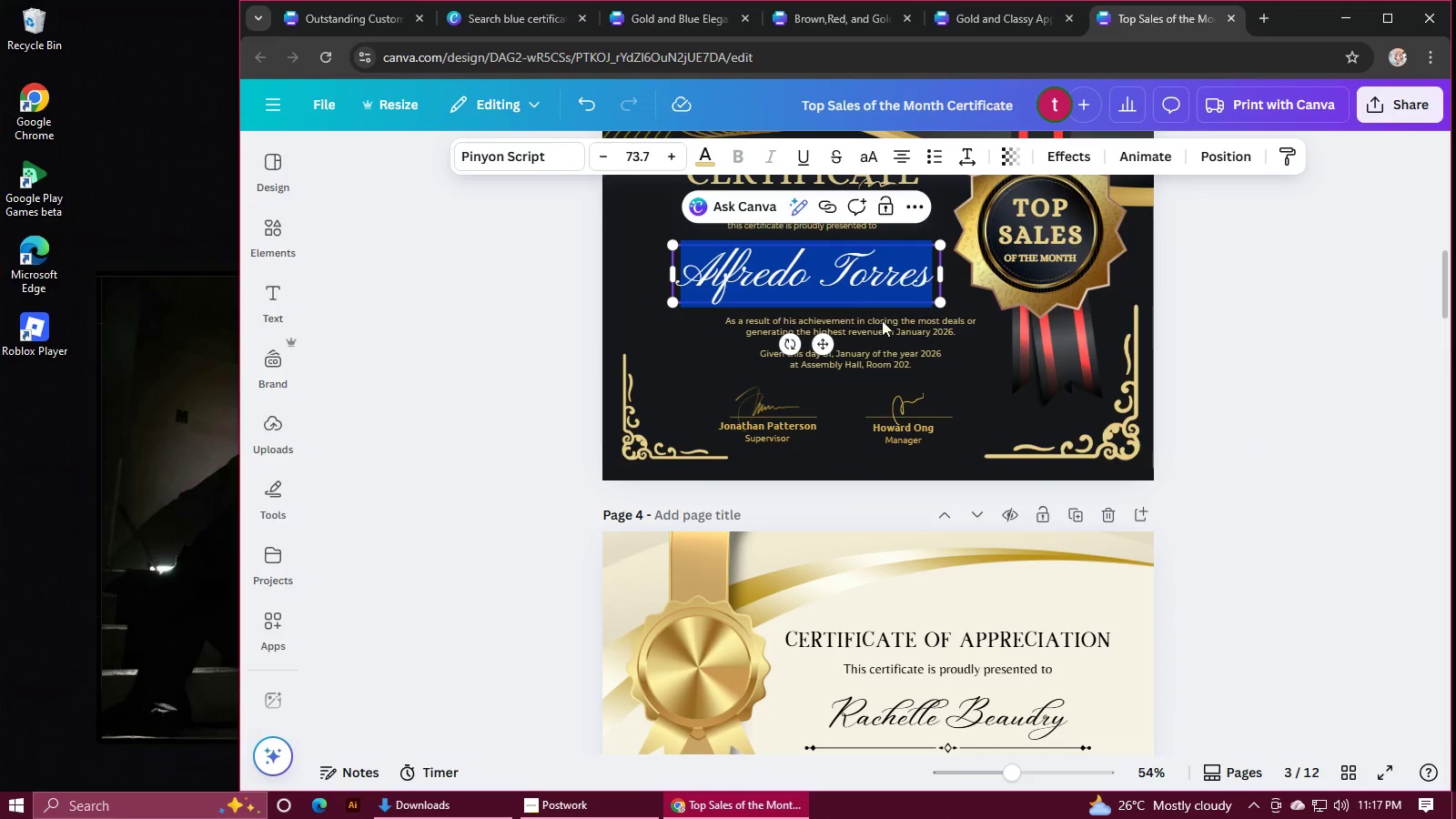 
scroll: coordinate [1141, 502], scroll_direction: down, amount: 3.0
 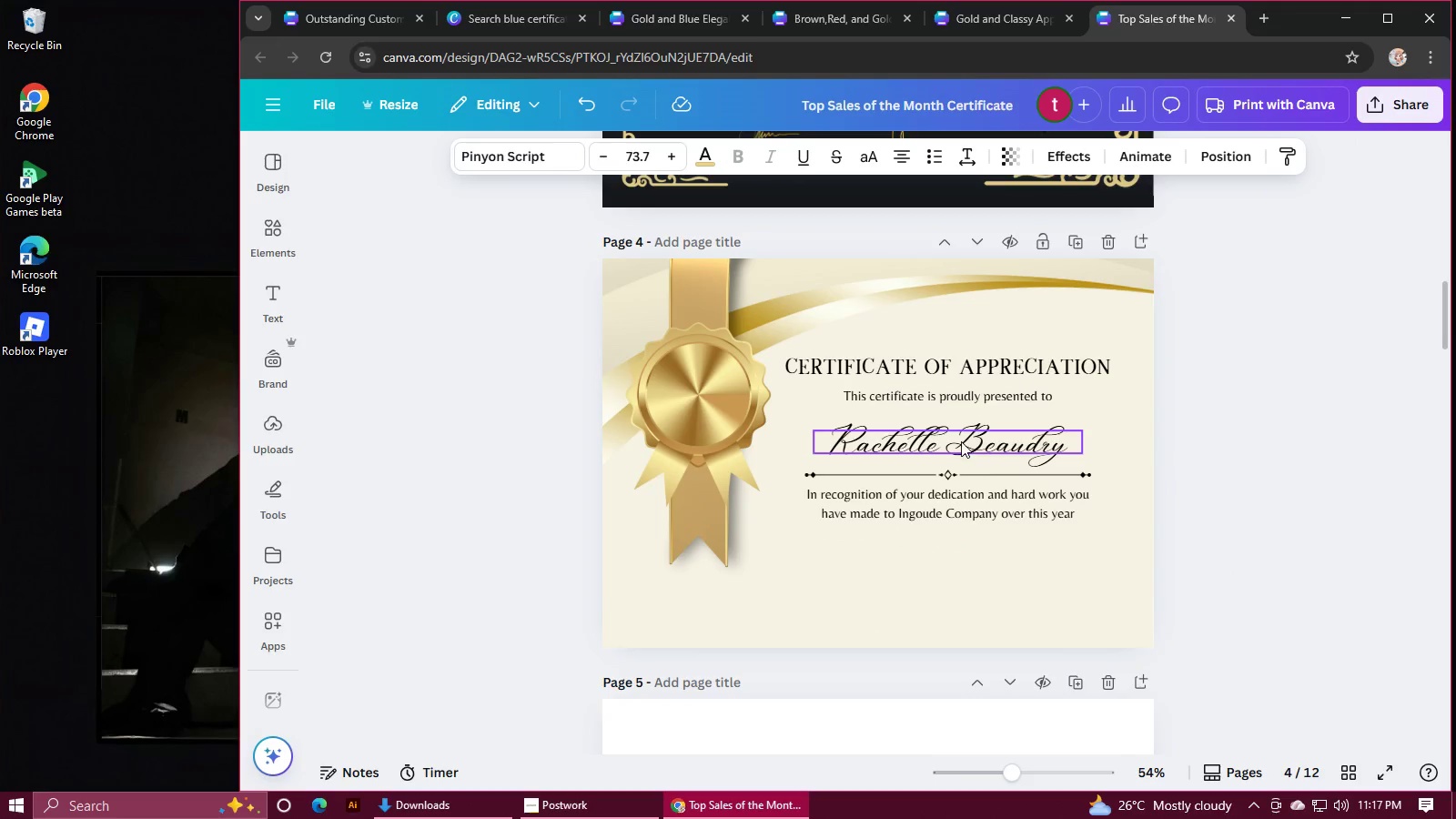 
double_click([960, 440])
 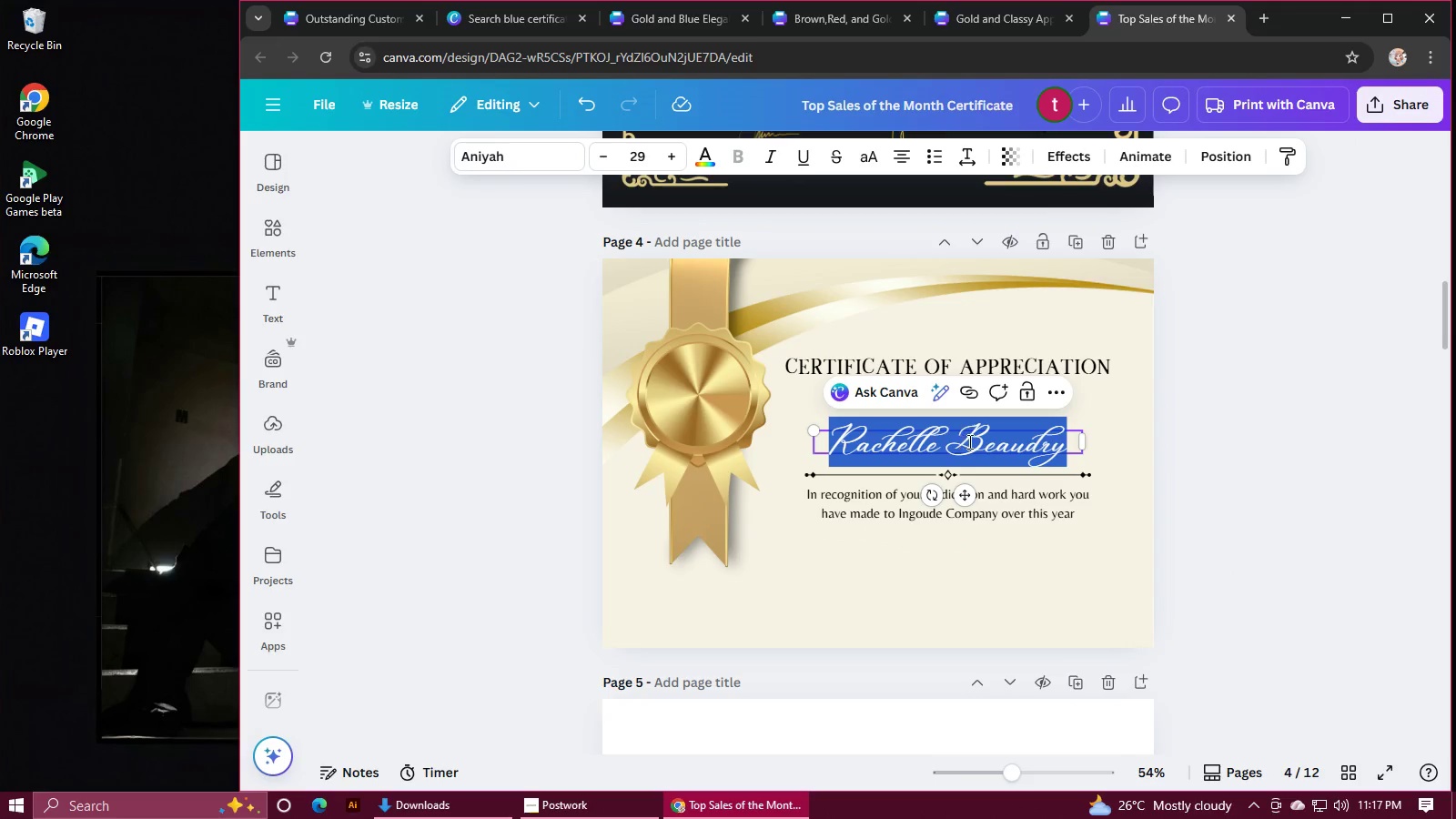 
key(Control+V)
 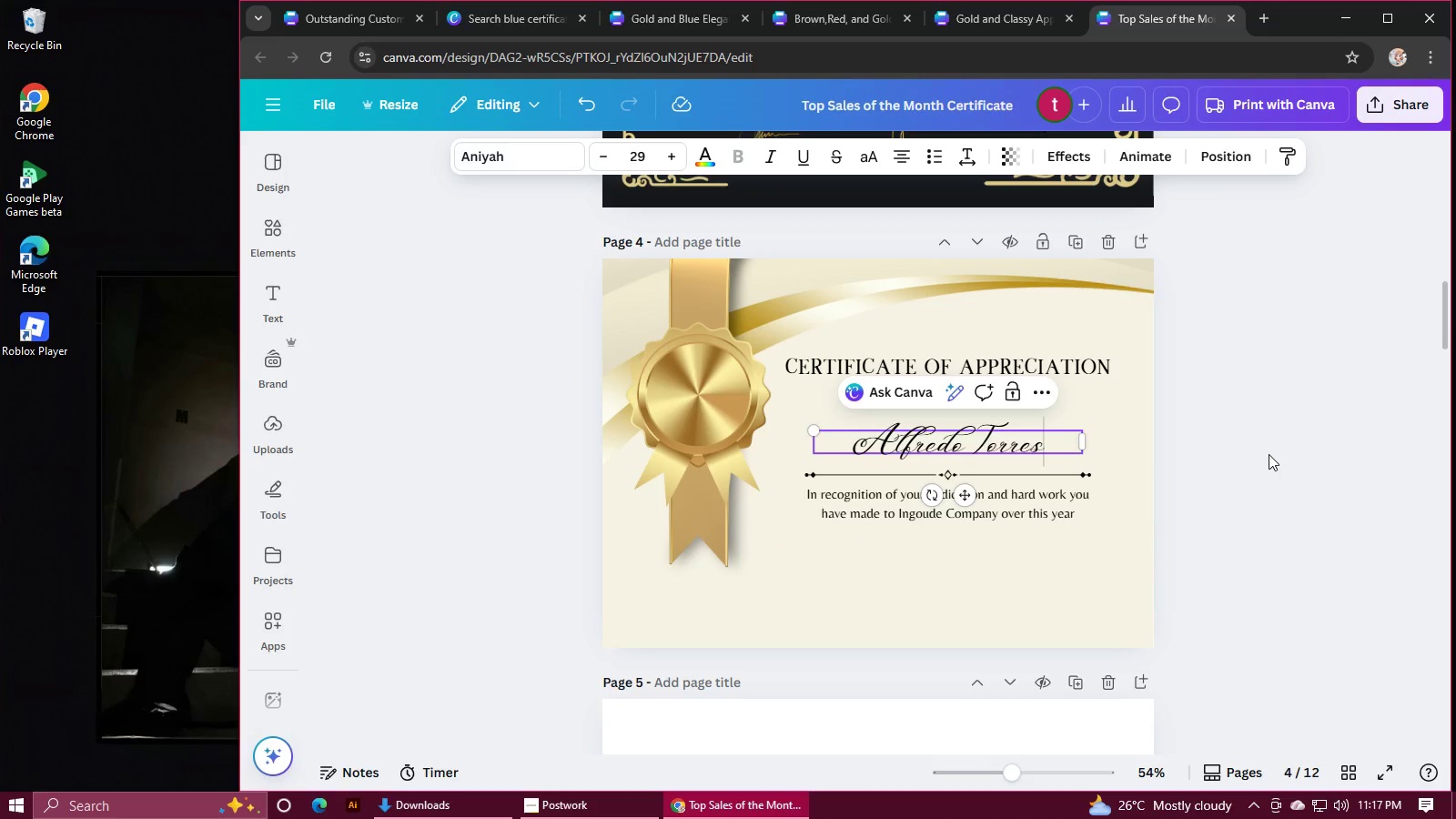 
left_click([1264, 457])
 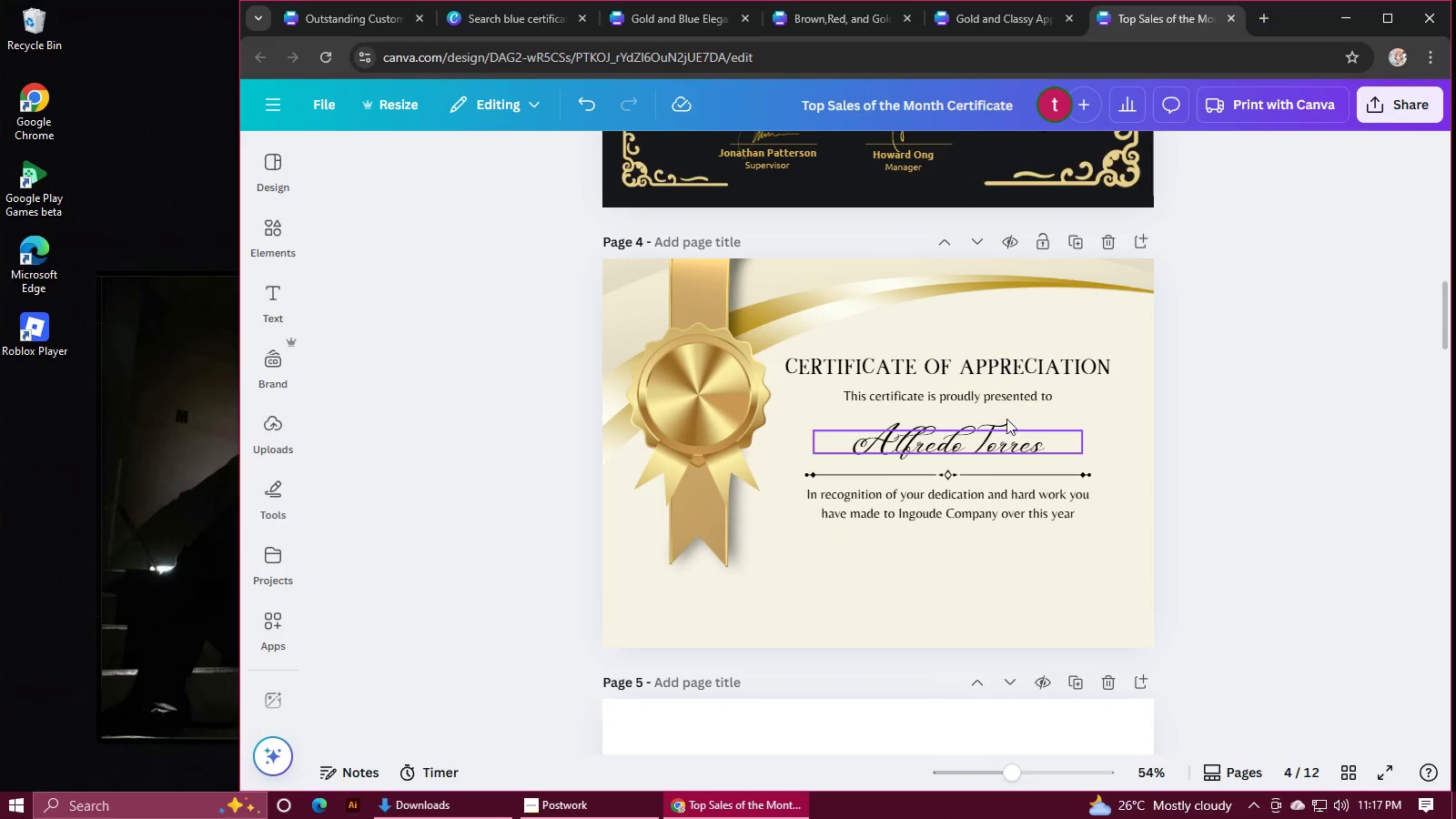 
left_click([968, 370])
 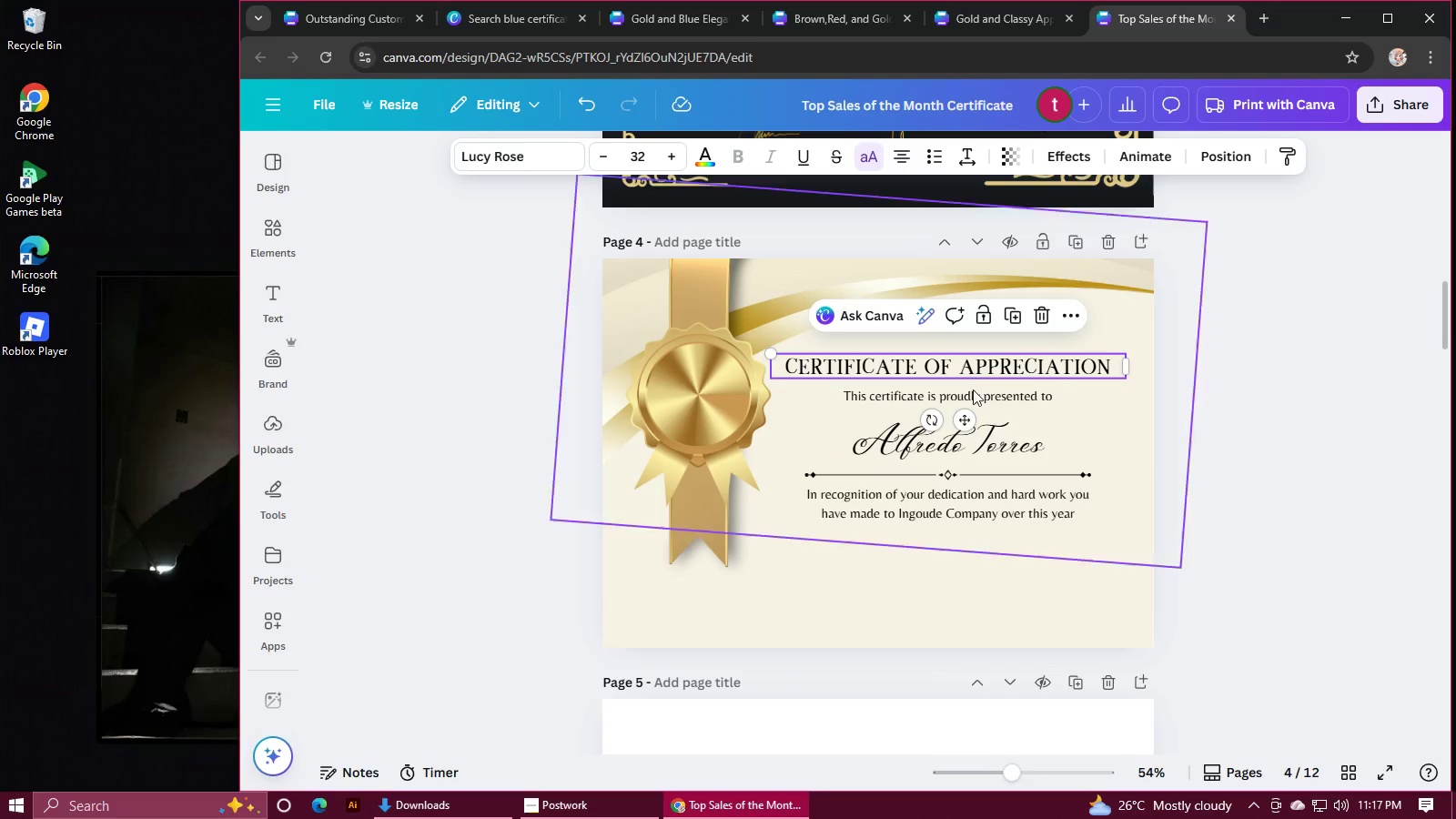 
hold_key(key=ShiftLeft, duration=0.68)
left_click([976, 399])
 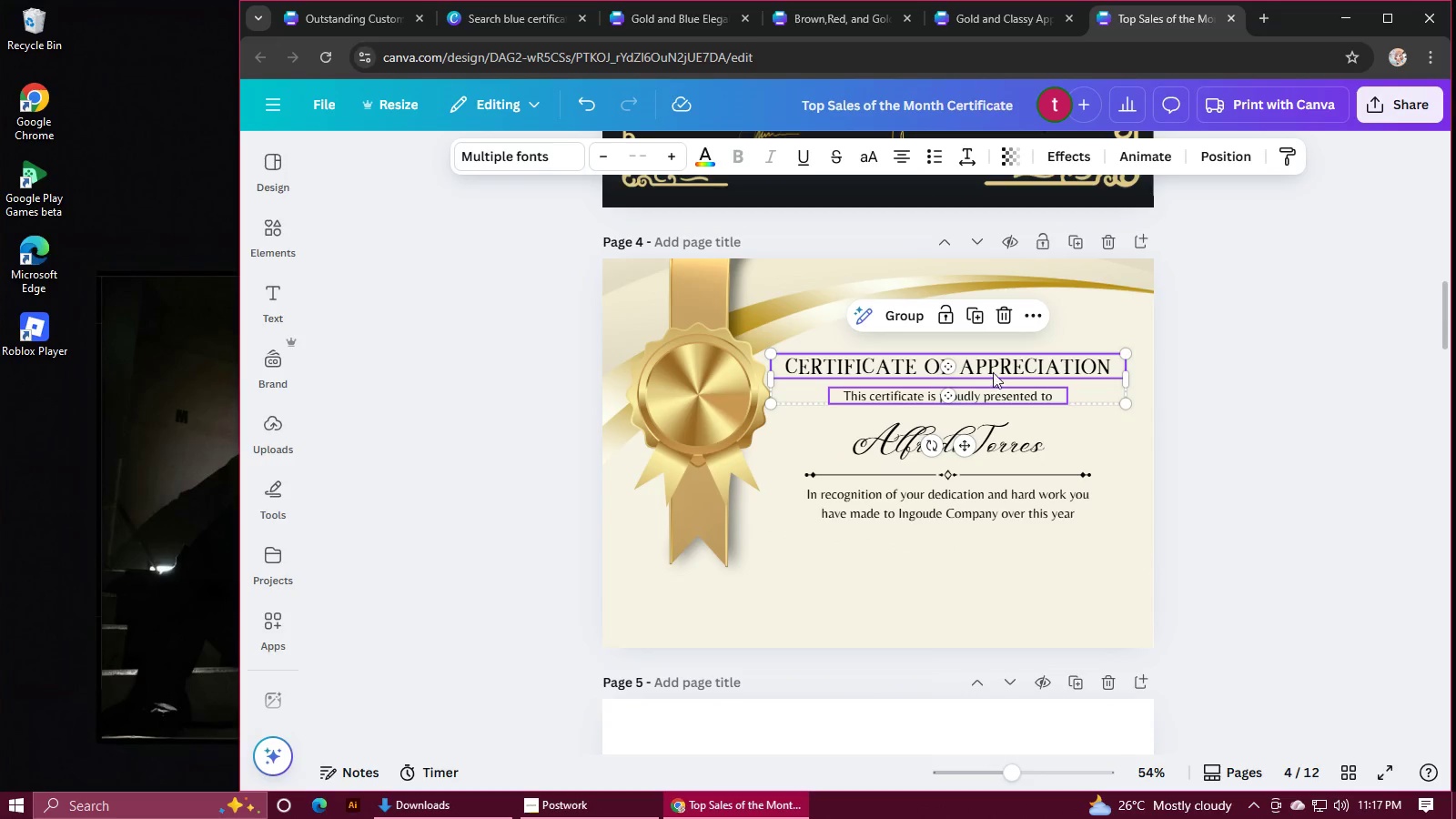 
left_click_drag(start_coordinate=[994, 369], to_coordinate=[994, 362])
 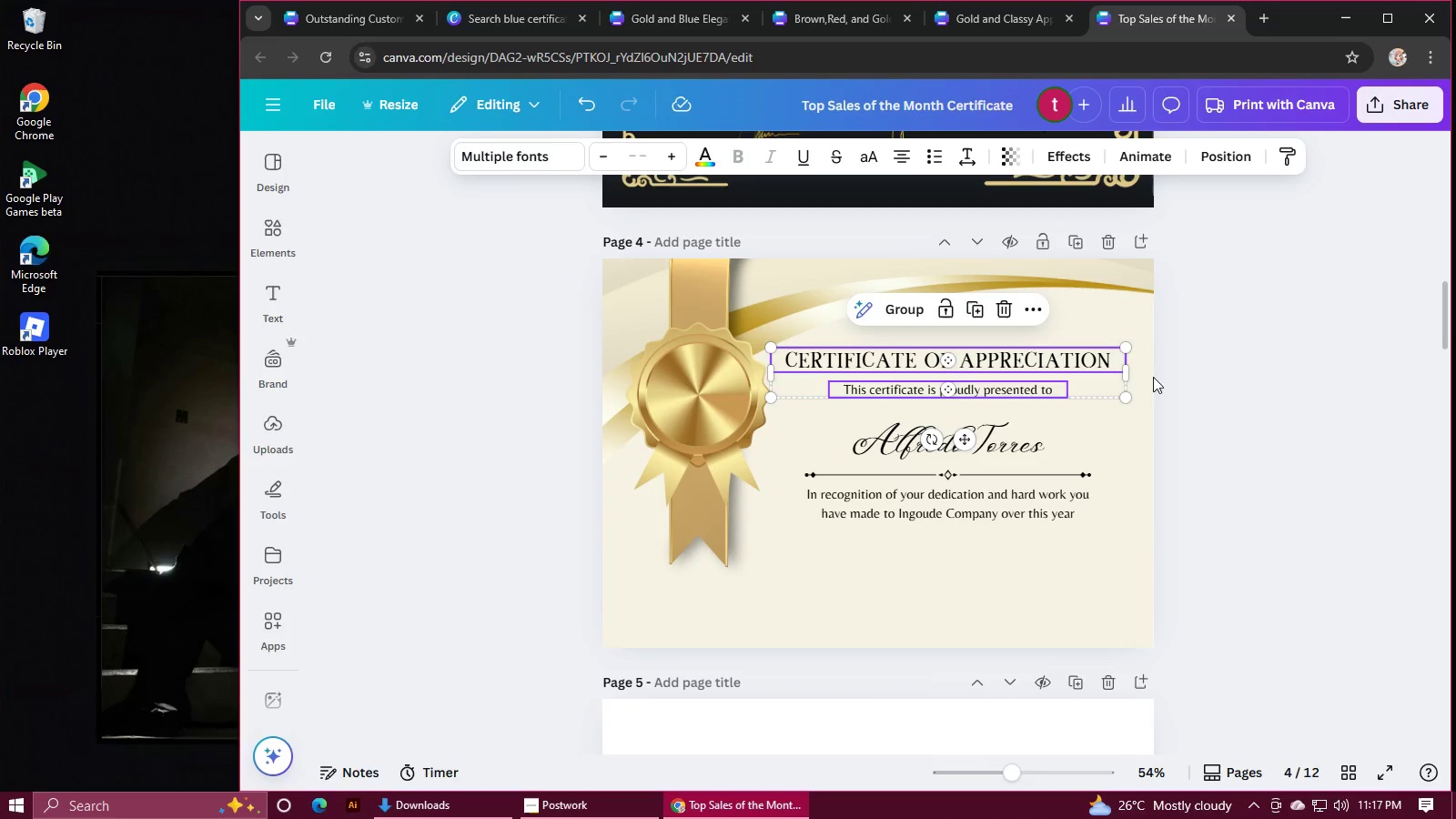 
left_click([1178, 380])
 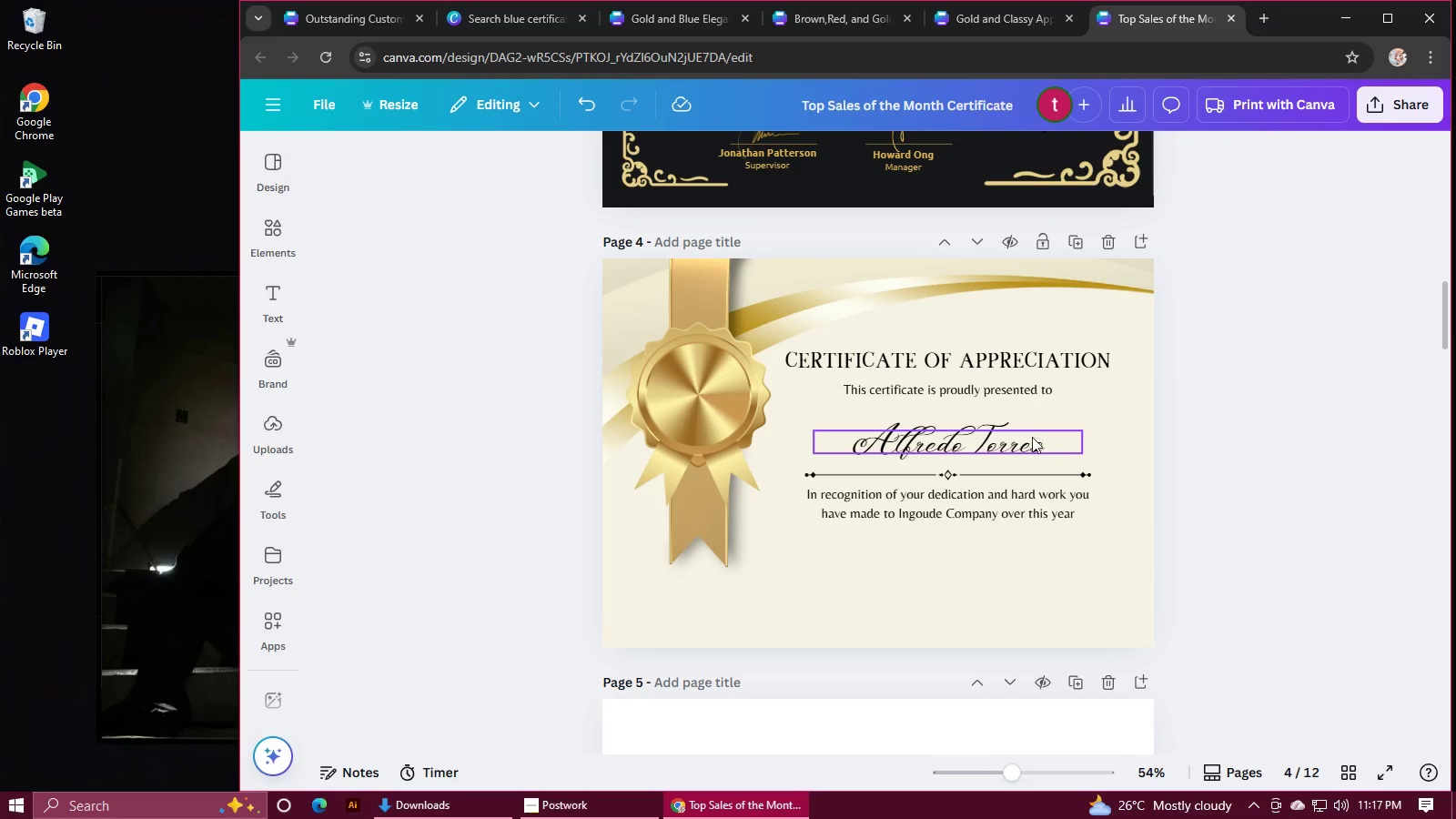 
left_click_drag(start_coordinate=[1026, 436], to_coordinate=[1027, 424])
 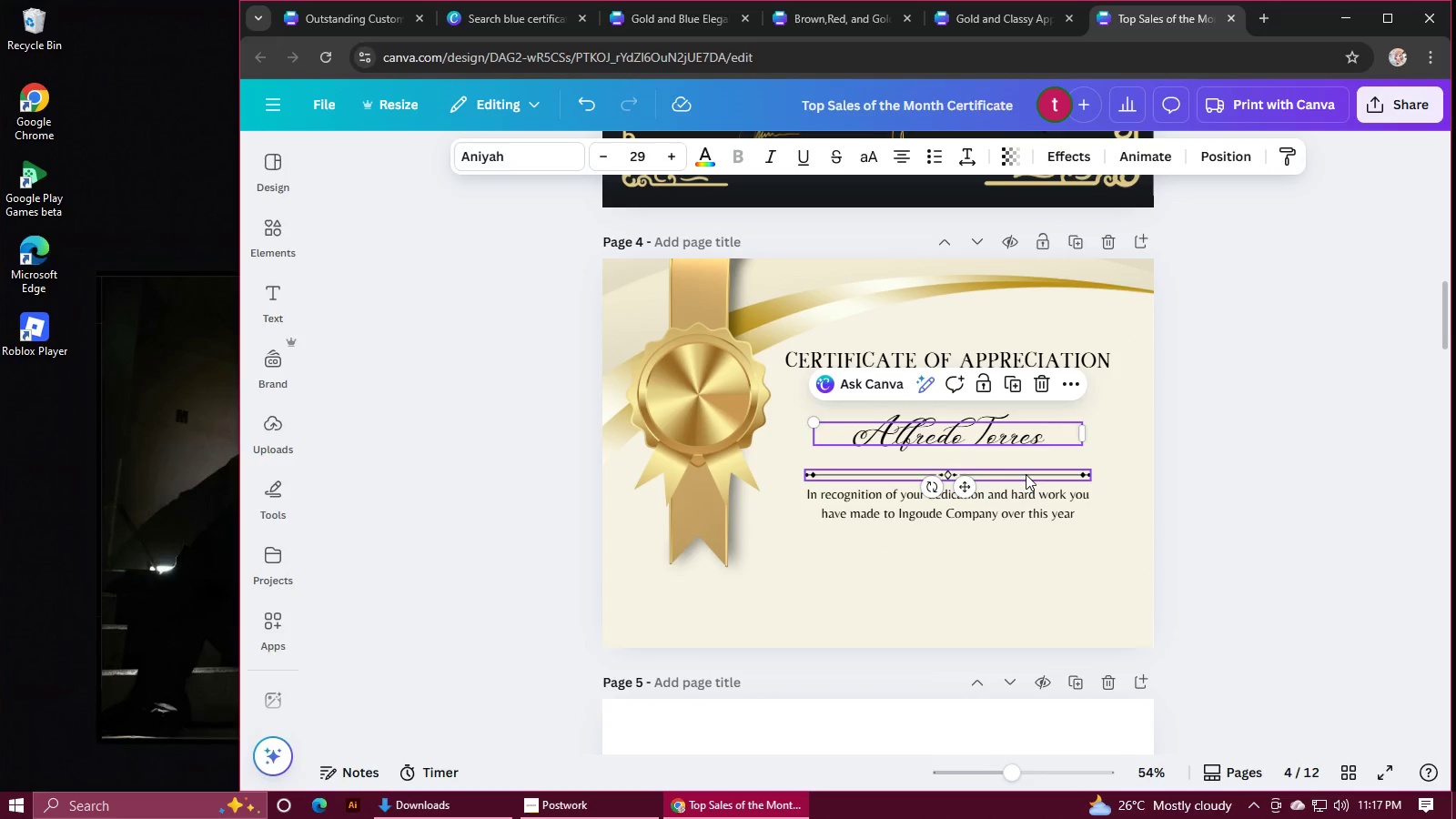 
left_click([1026, 474])
 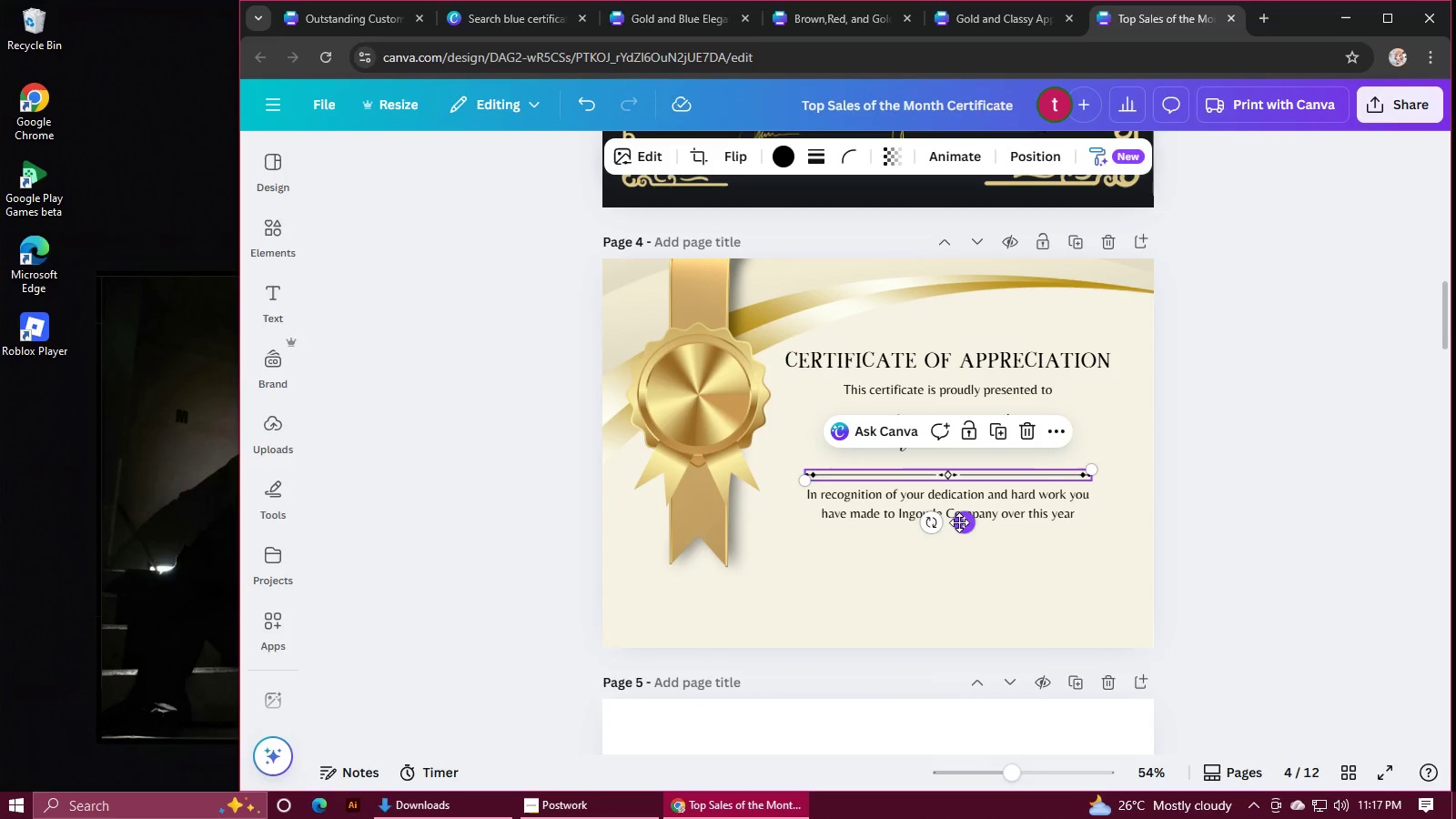 
left_click_drag(start_coordinate=[959, 522], to_coordinate=[957, 506])
 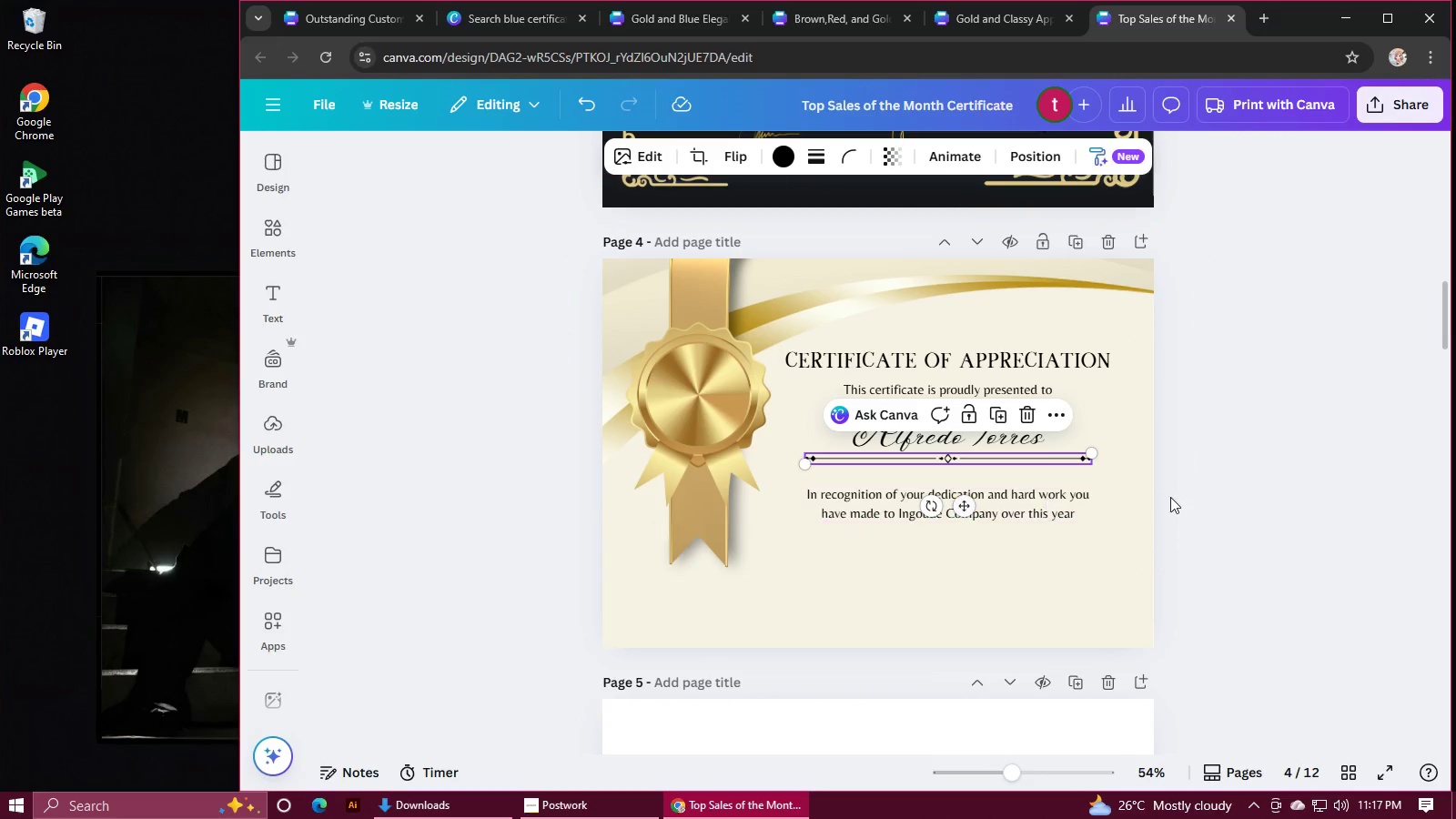 
left_click([1171, 497])
 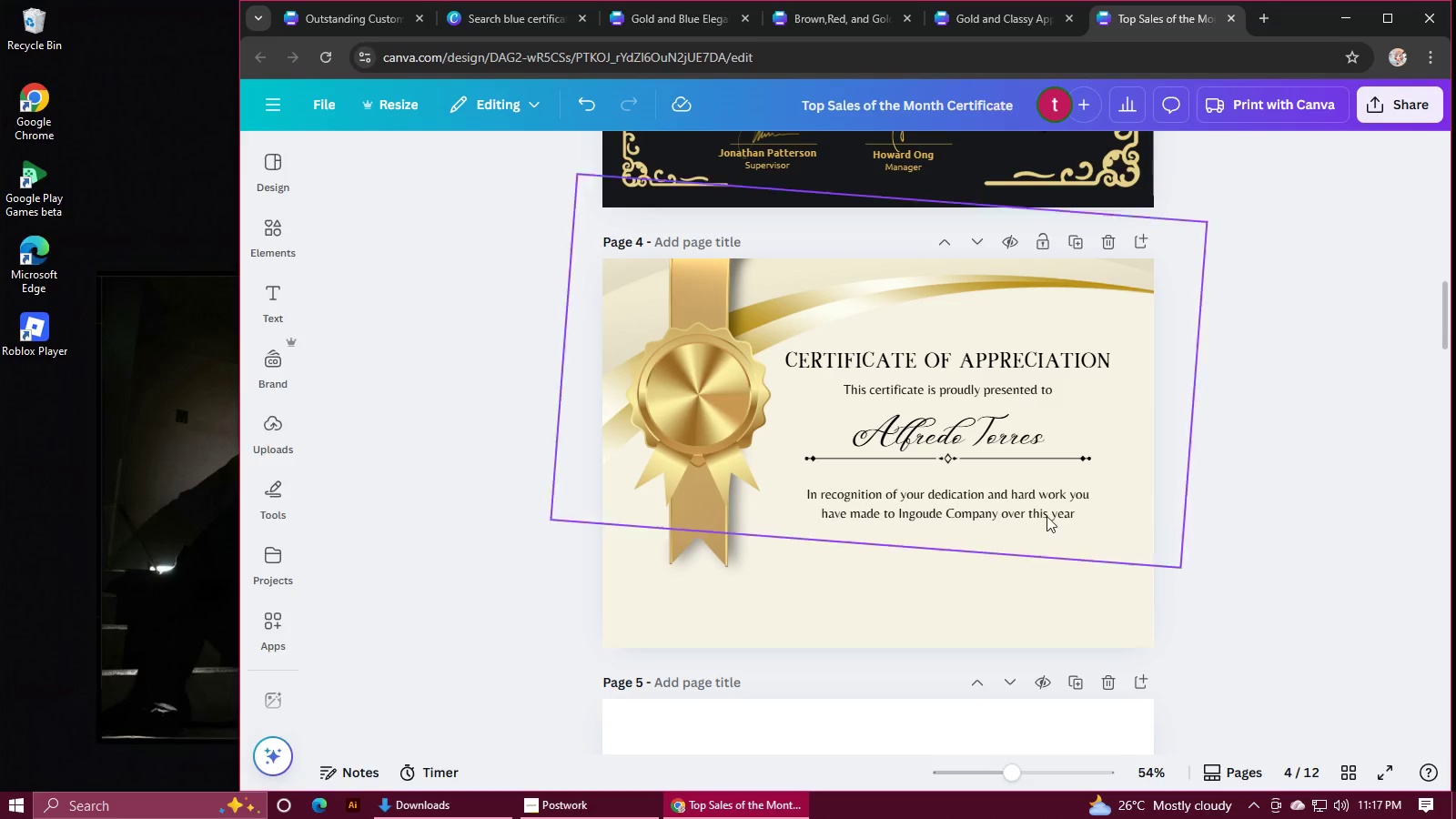 
left_click([966, 511])
 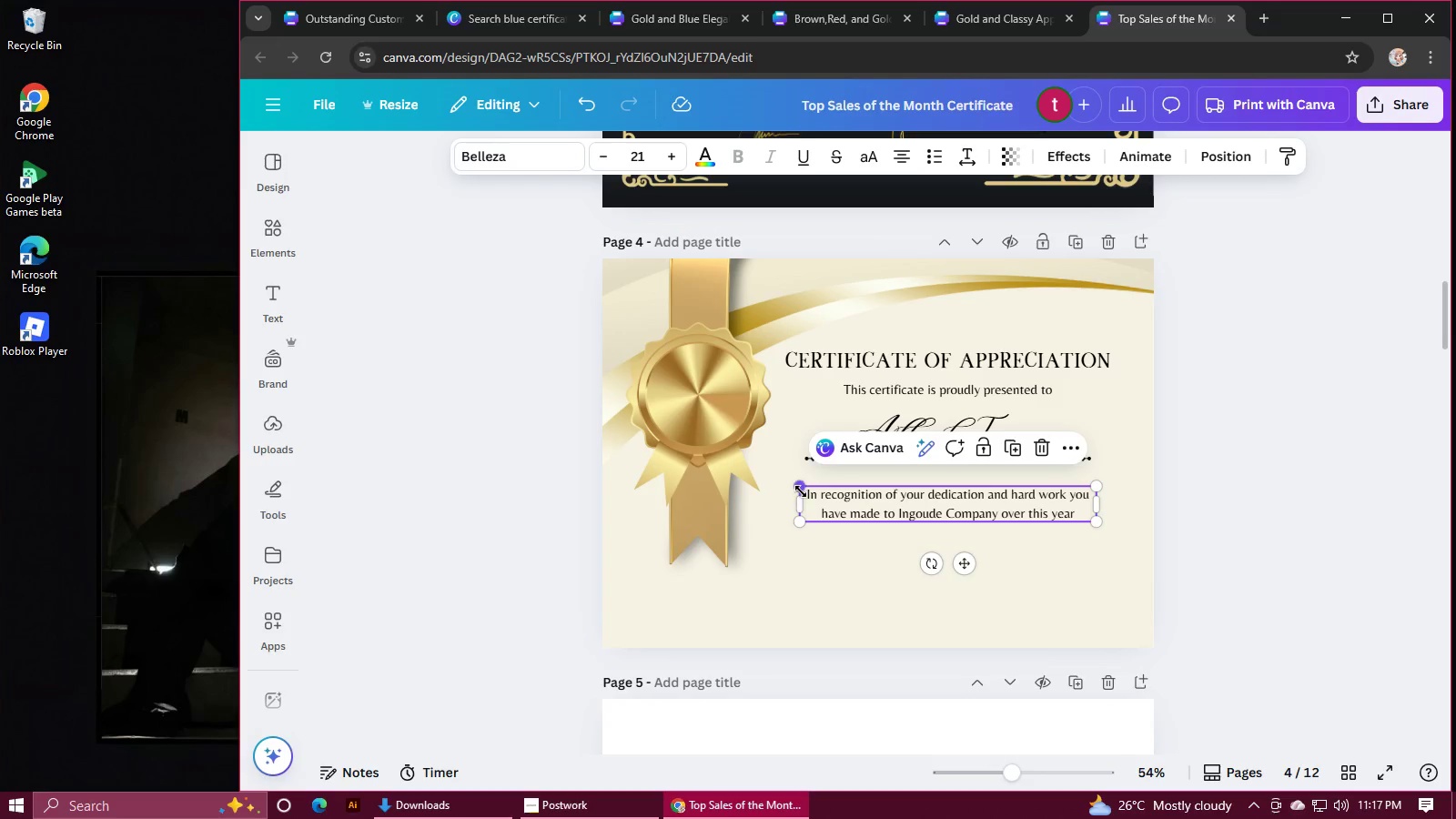 
left_click_drag(start_coordinate=[801, 491], to_coordinate=[845, 506])
 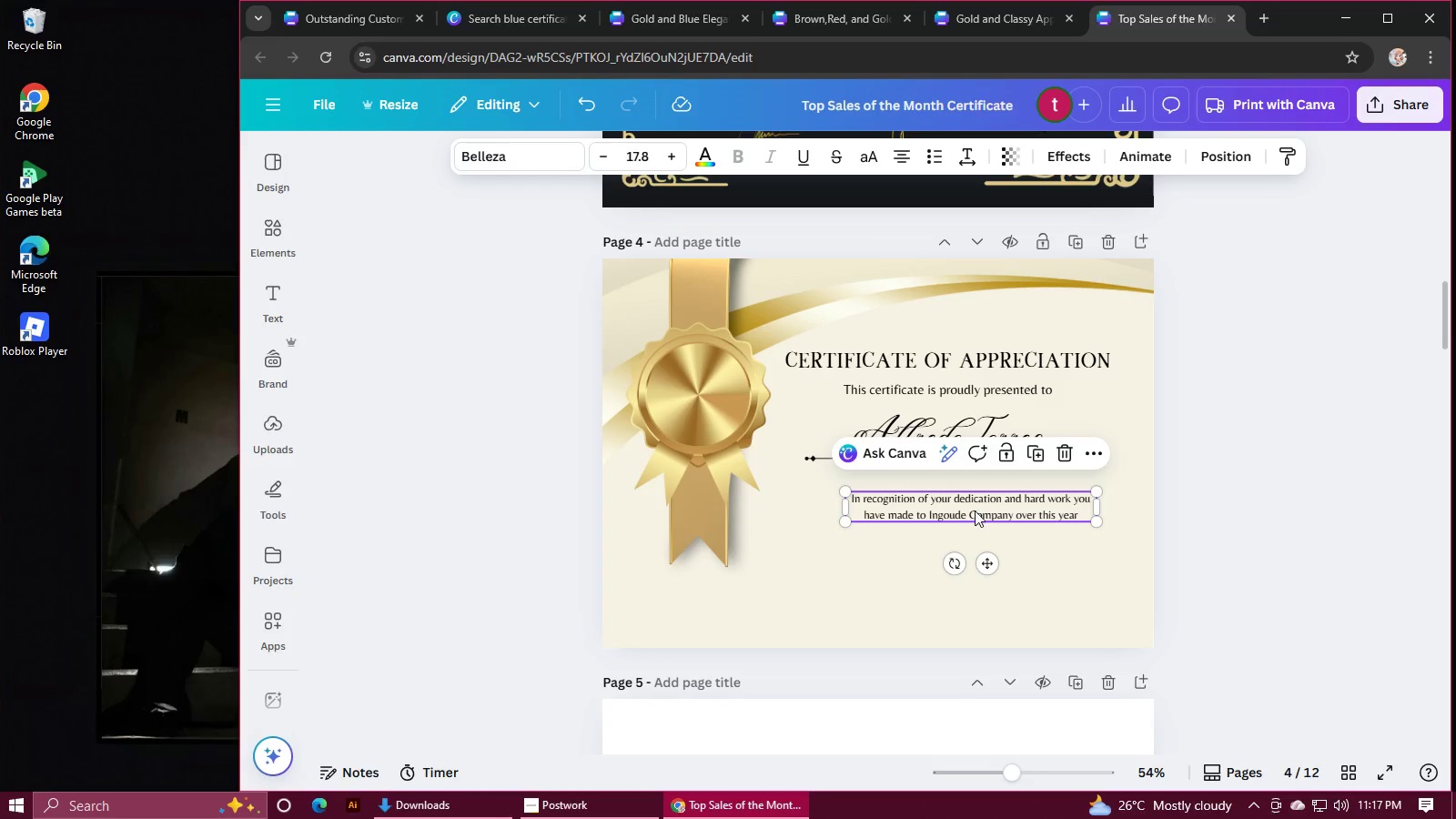 
left_click_drag(start_coordinate=[975, 511], to_coordinate=[975, 499])
 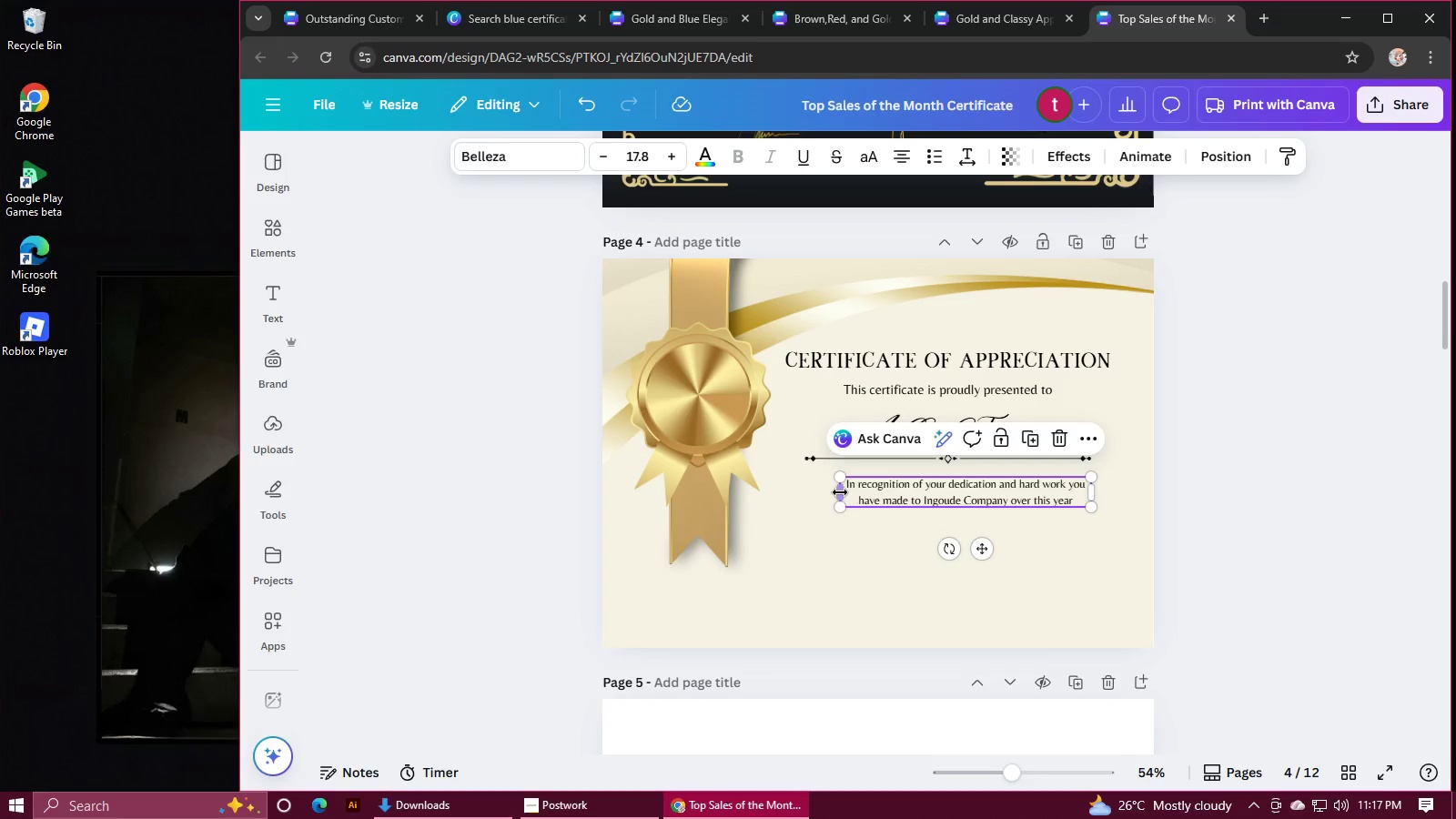 
left_click_drag(start_coordinate=[840, 492], to_coordinate=[788, 494])
 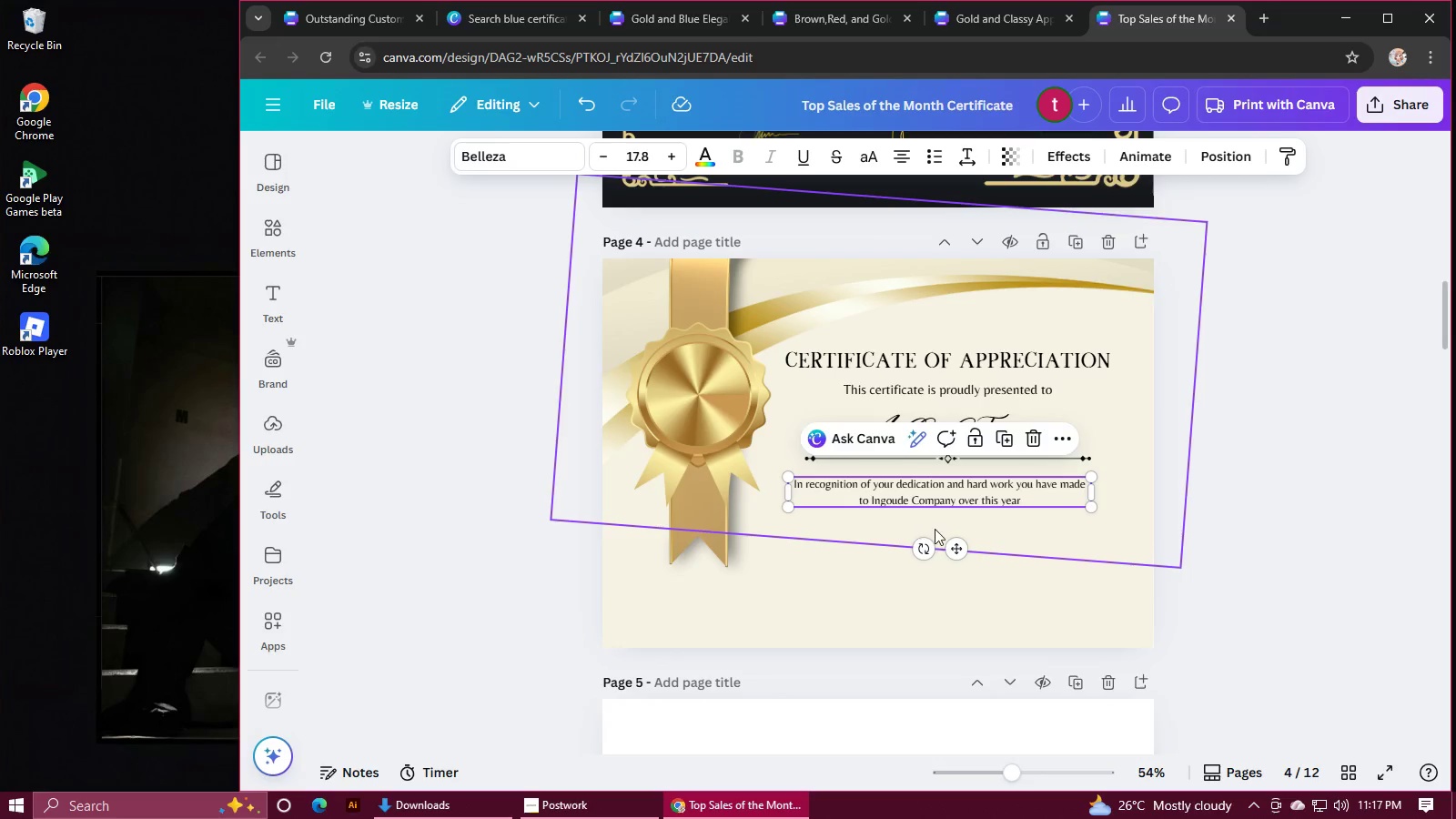 
scroll: coordinate [935, 529], scroll_direction: up, amount: 2.0
 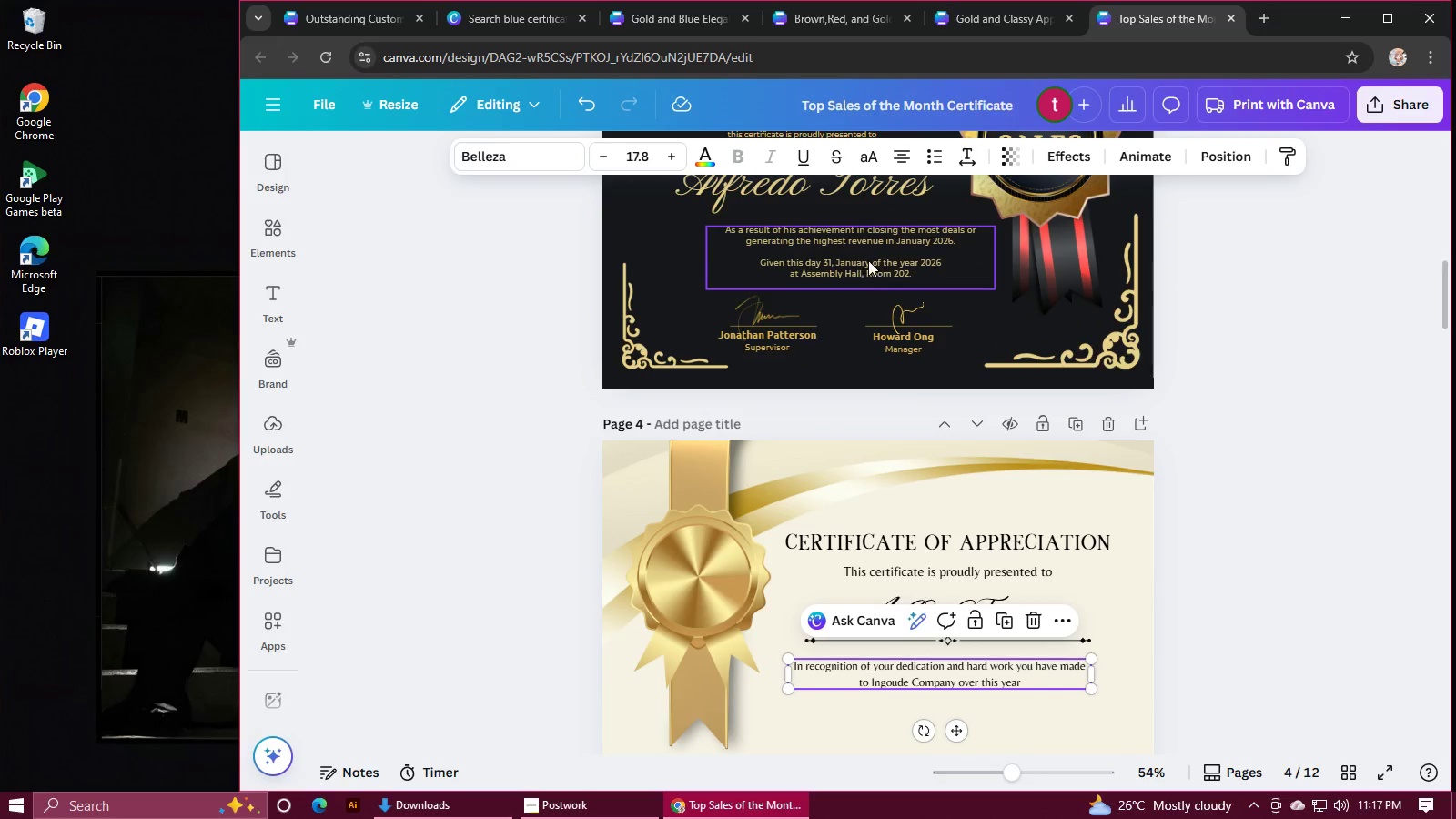 
double_click([868, 259])
 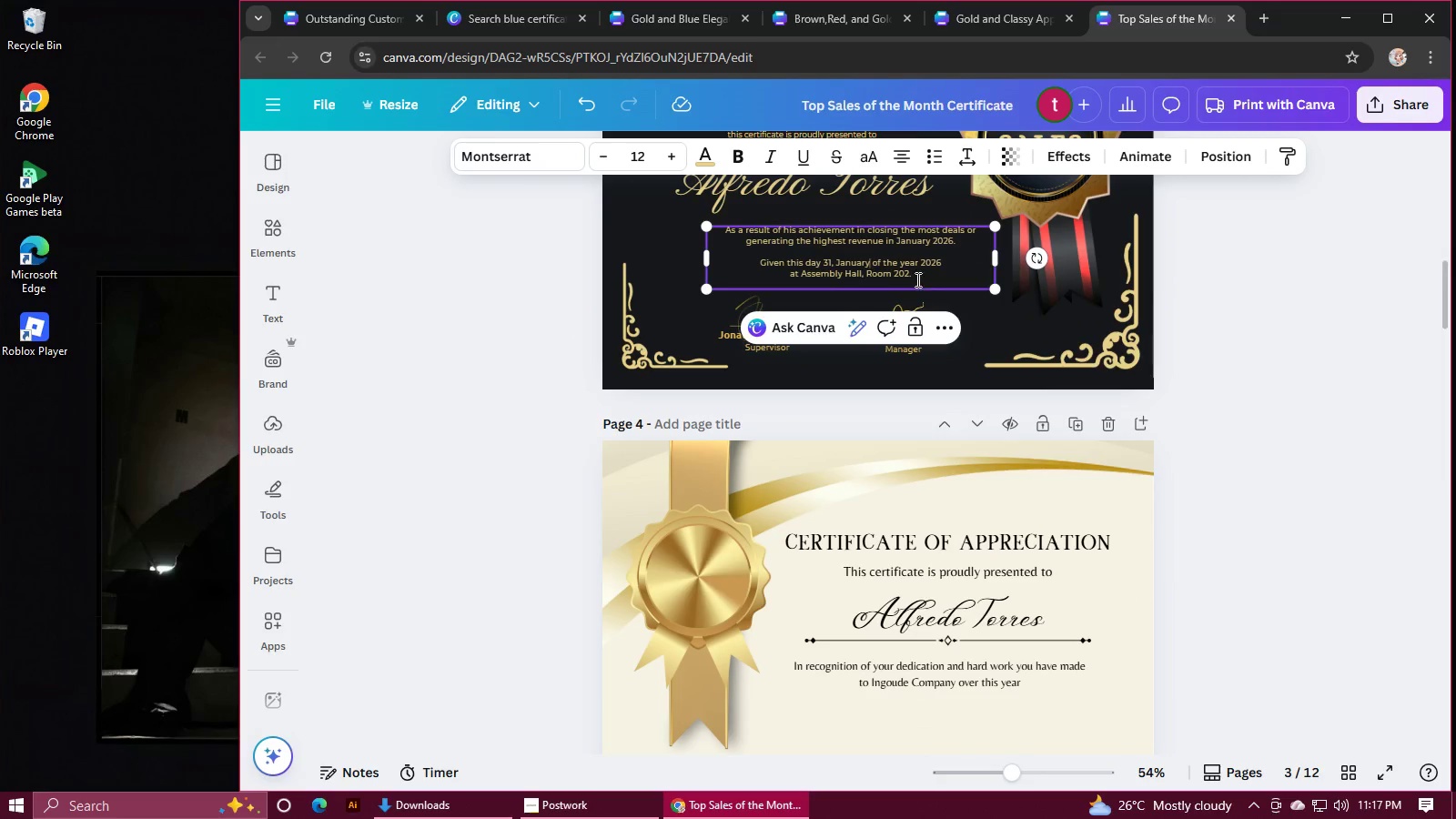 
left_click_drag(start_coordinate=[916, 279], to_coordinate=[699, 231])
 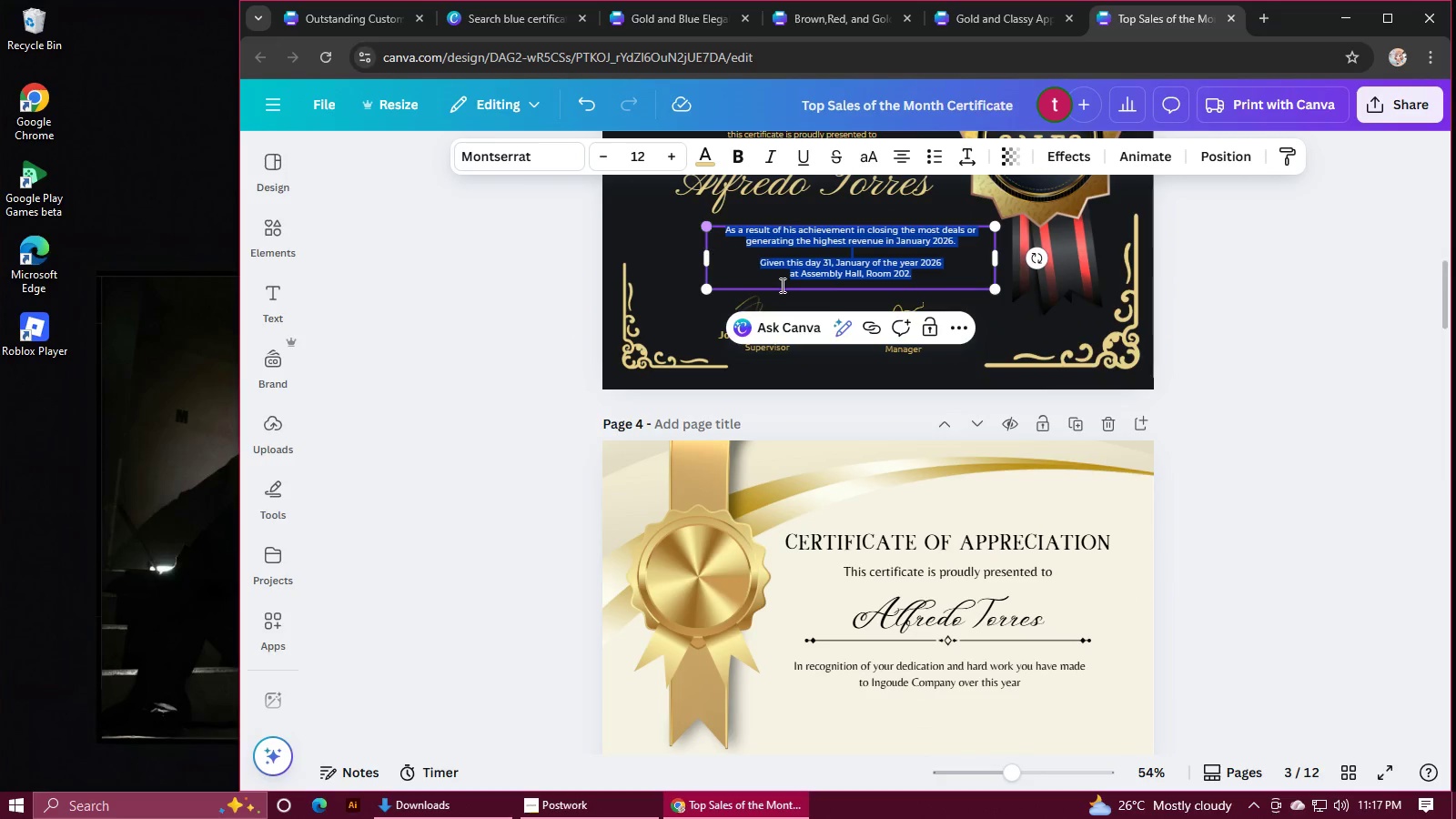 
key(Control+C)
 